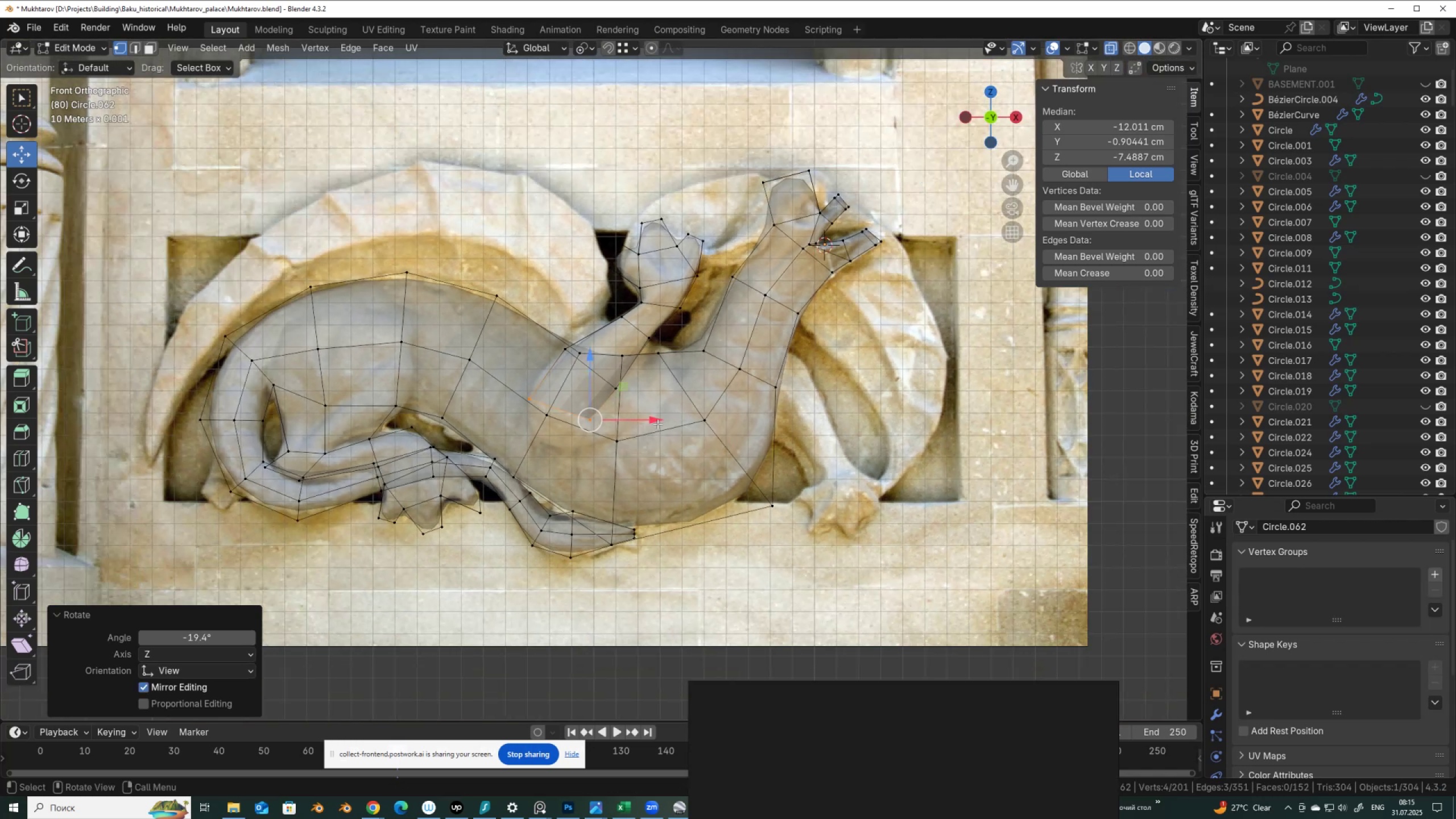 
key(E)
 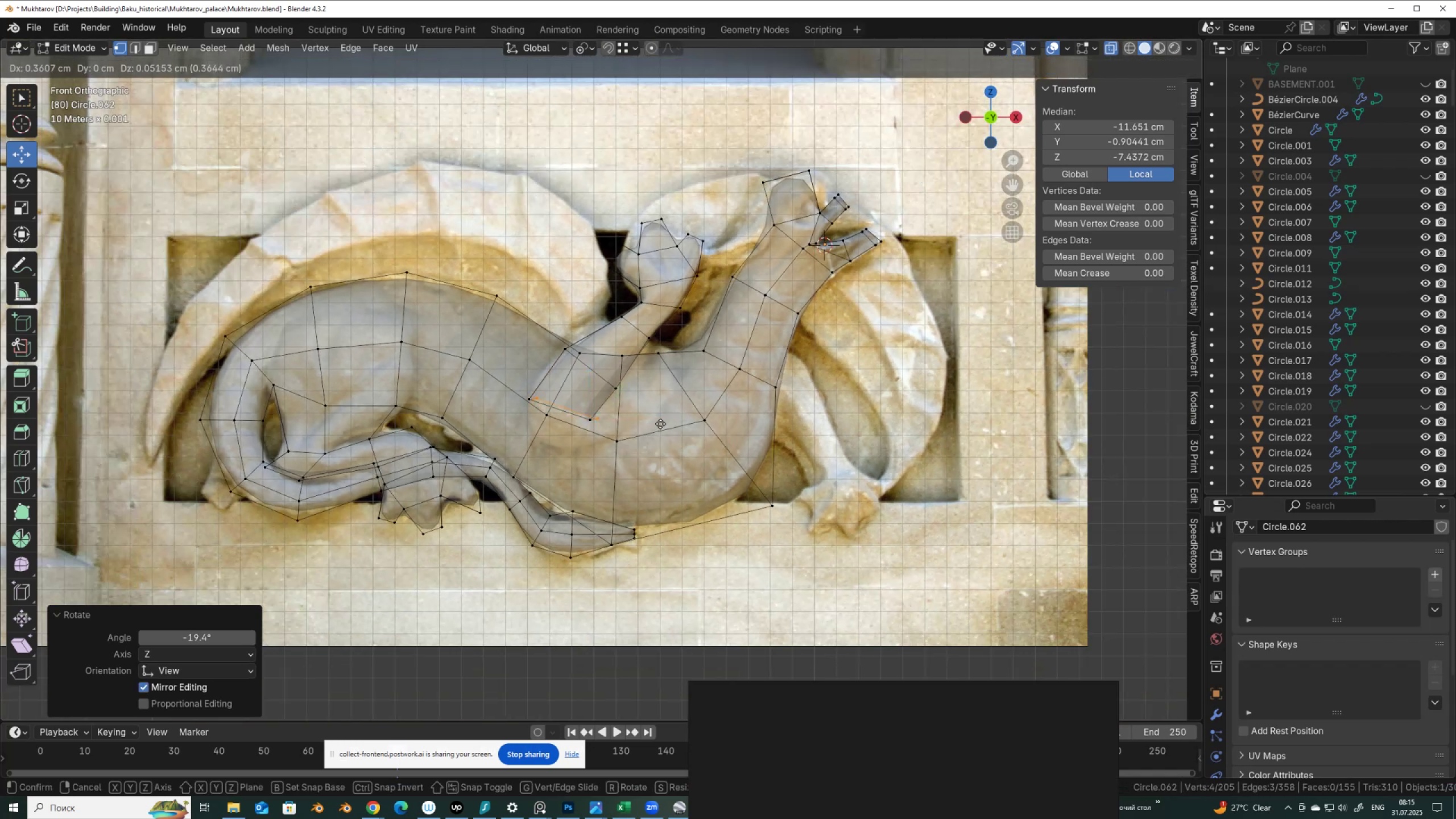 
left_click([660, 424])
 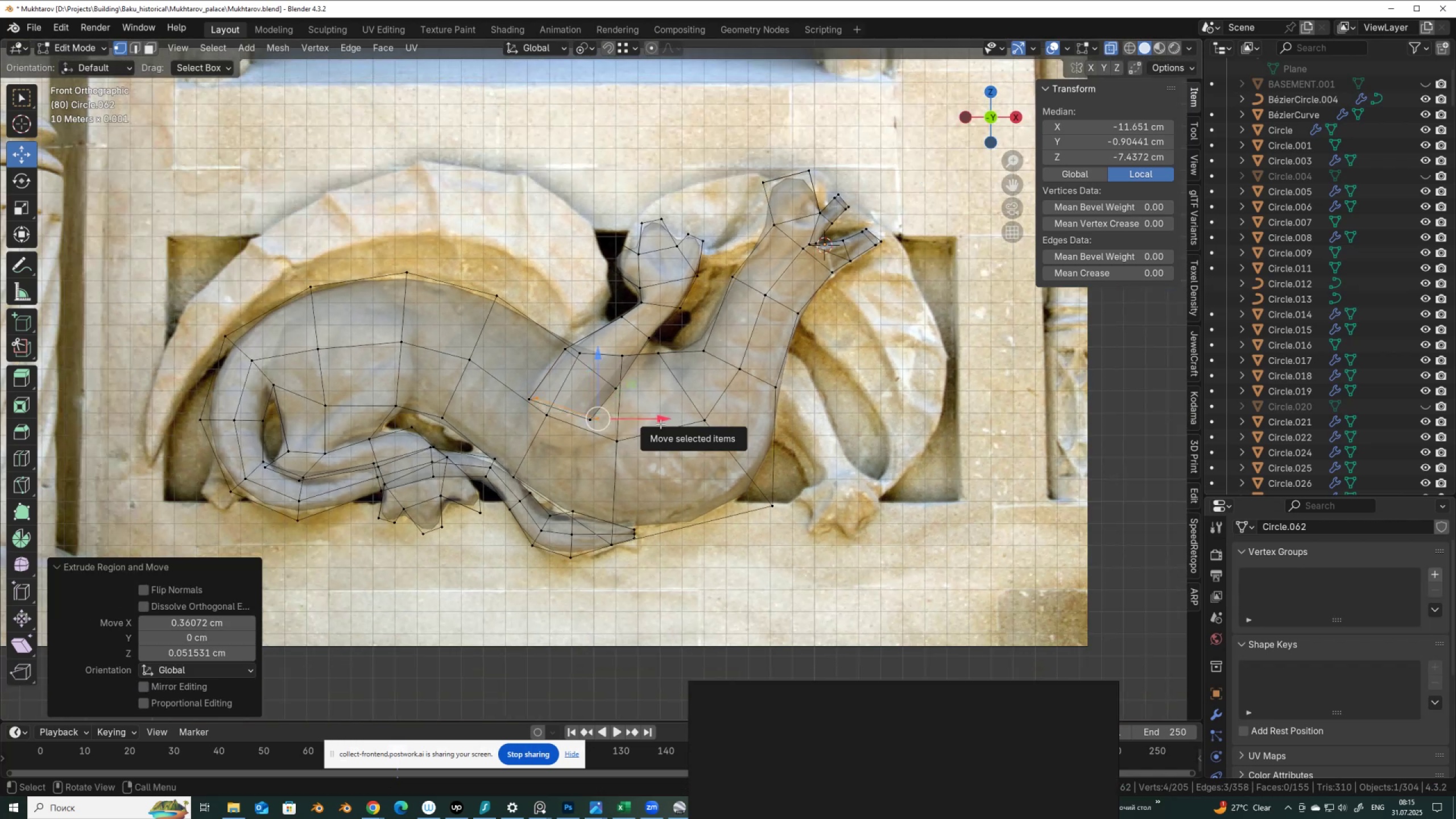 
key(R)
 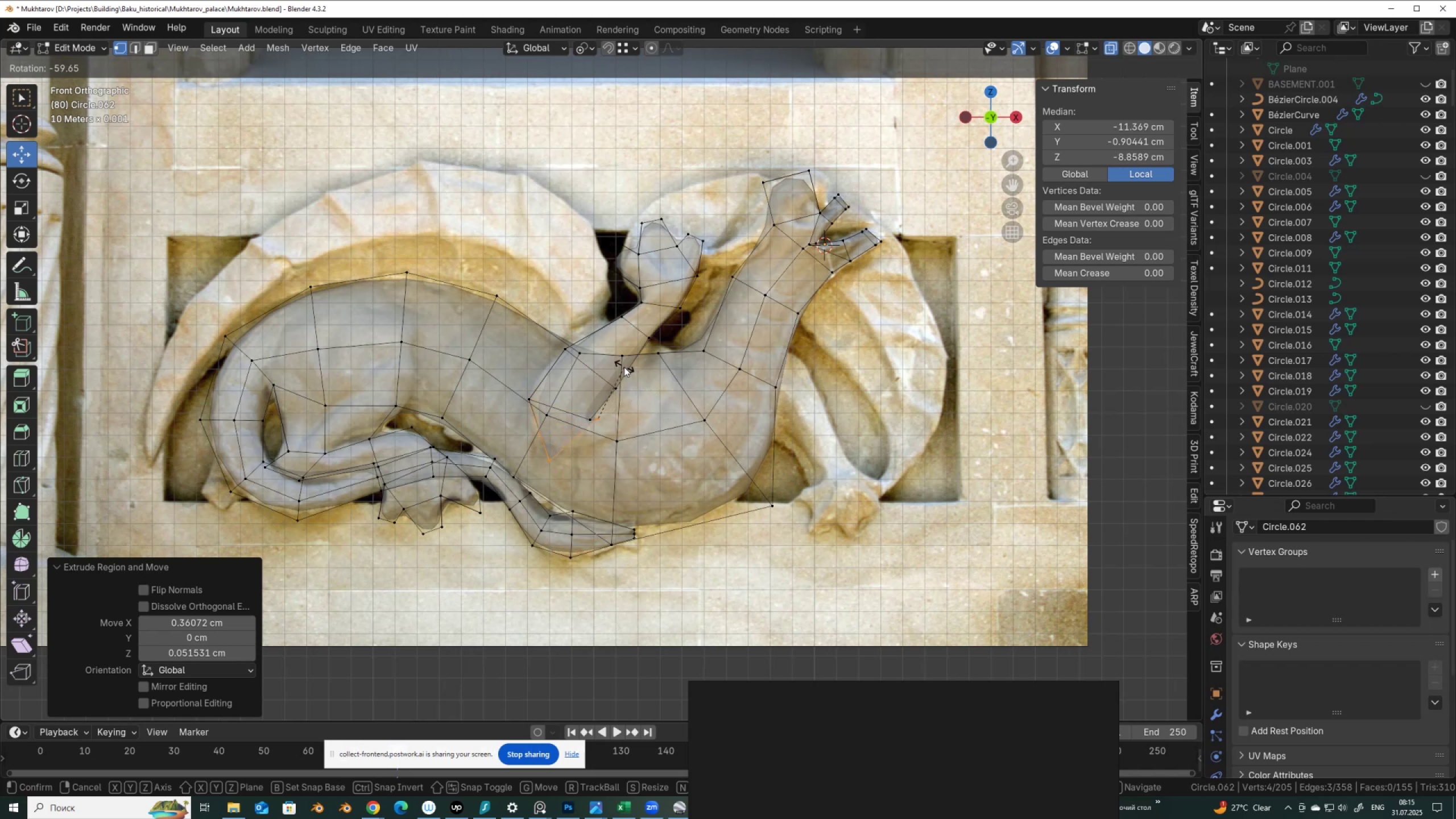 
left_click([624, 367])
 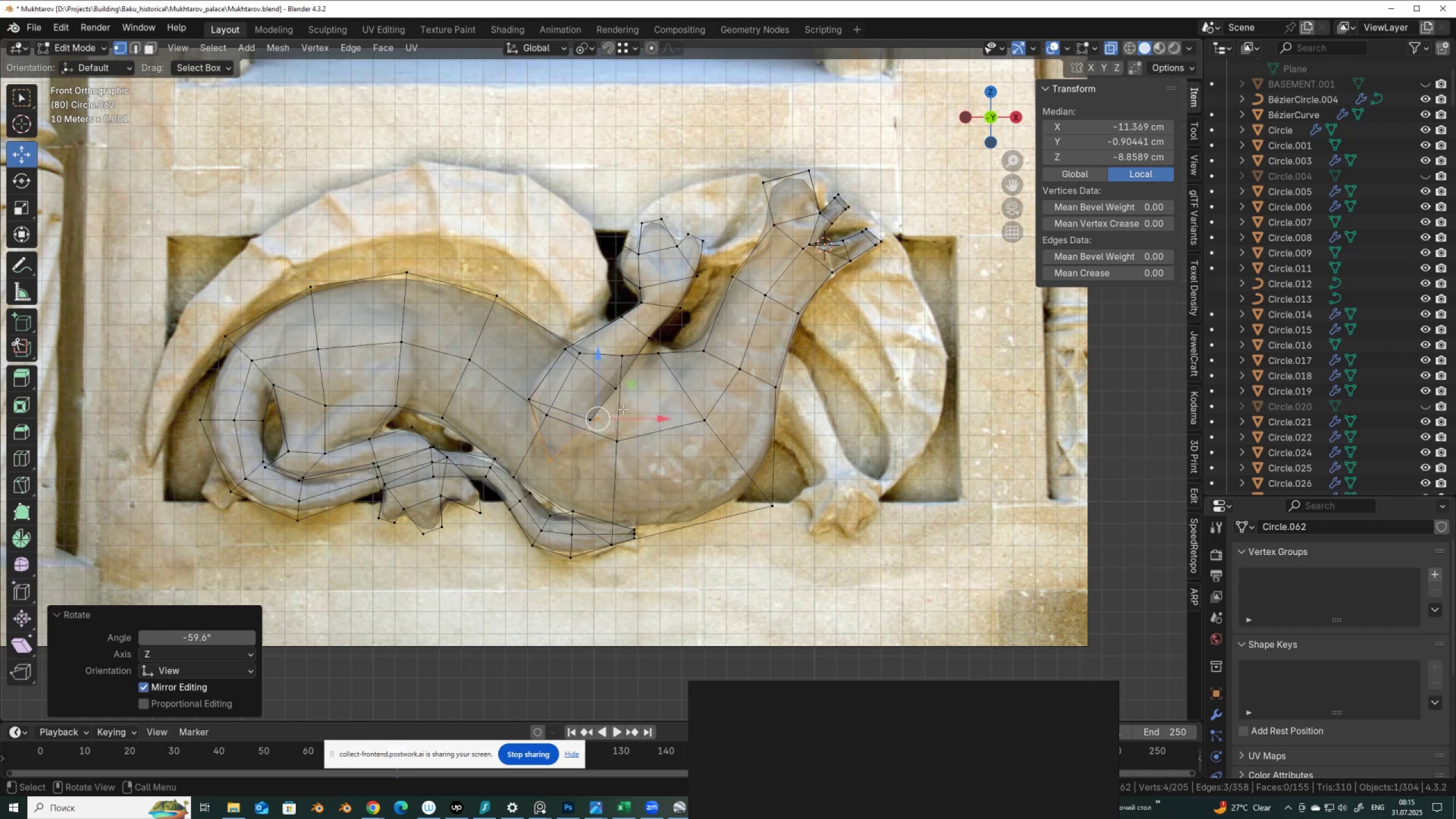 
scroll: coordinate [623, 409], scroll_direction: up, amount: 1.0
 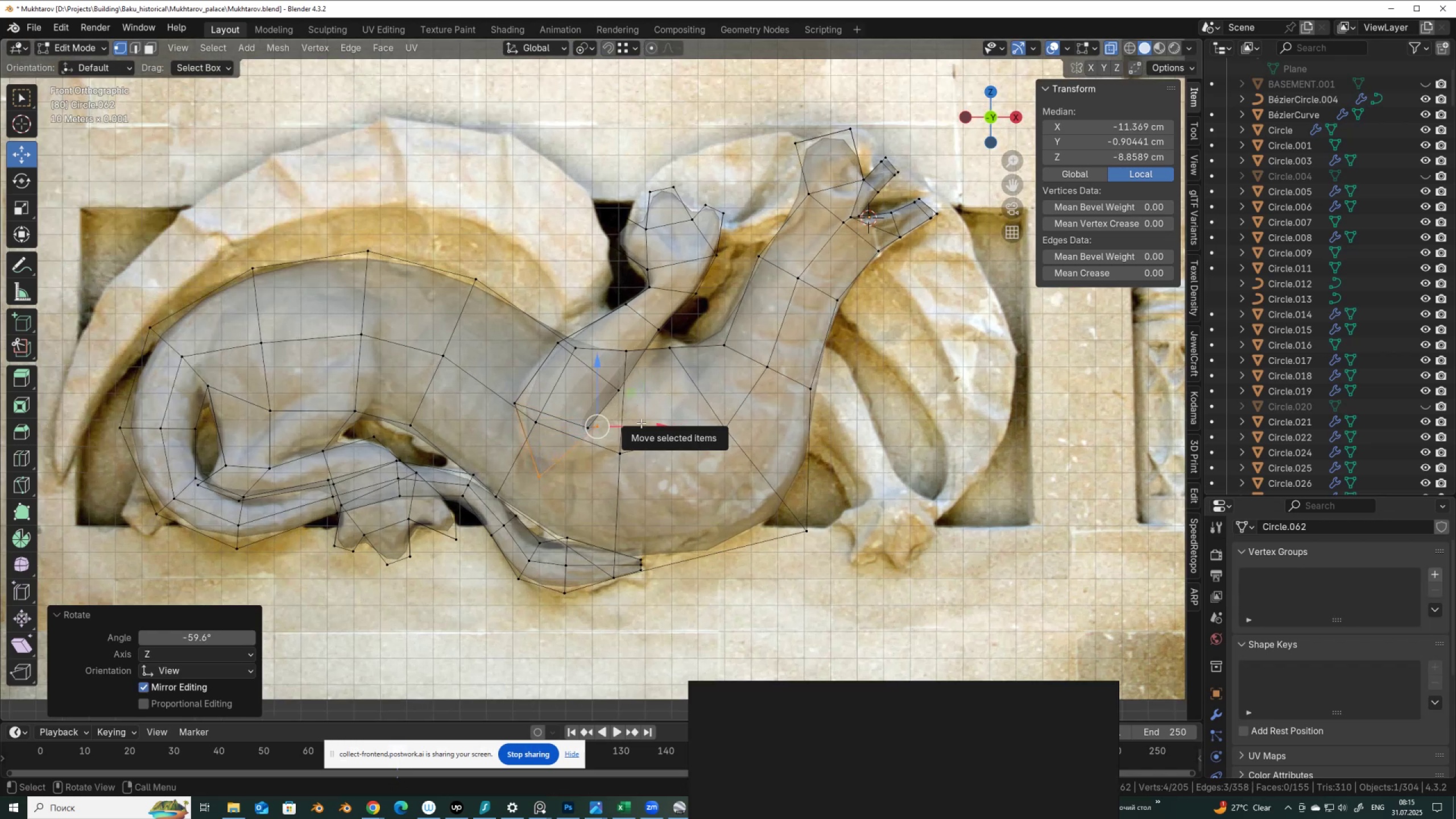 
key(E)
 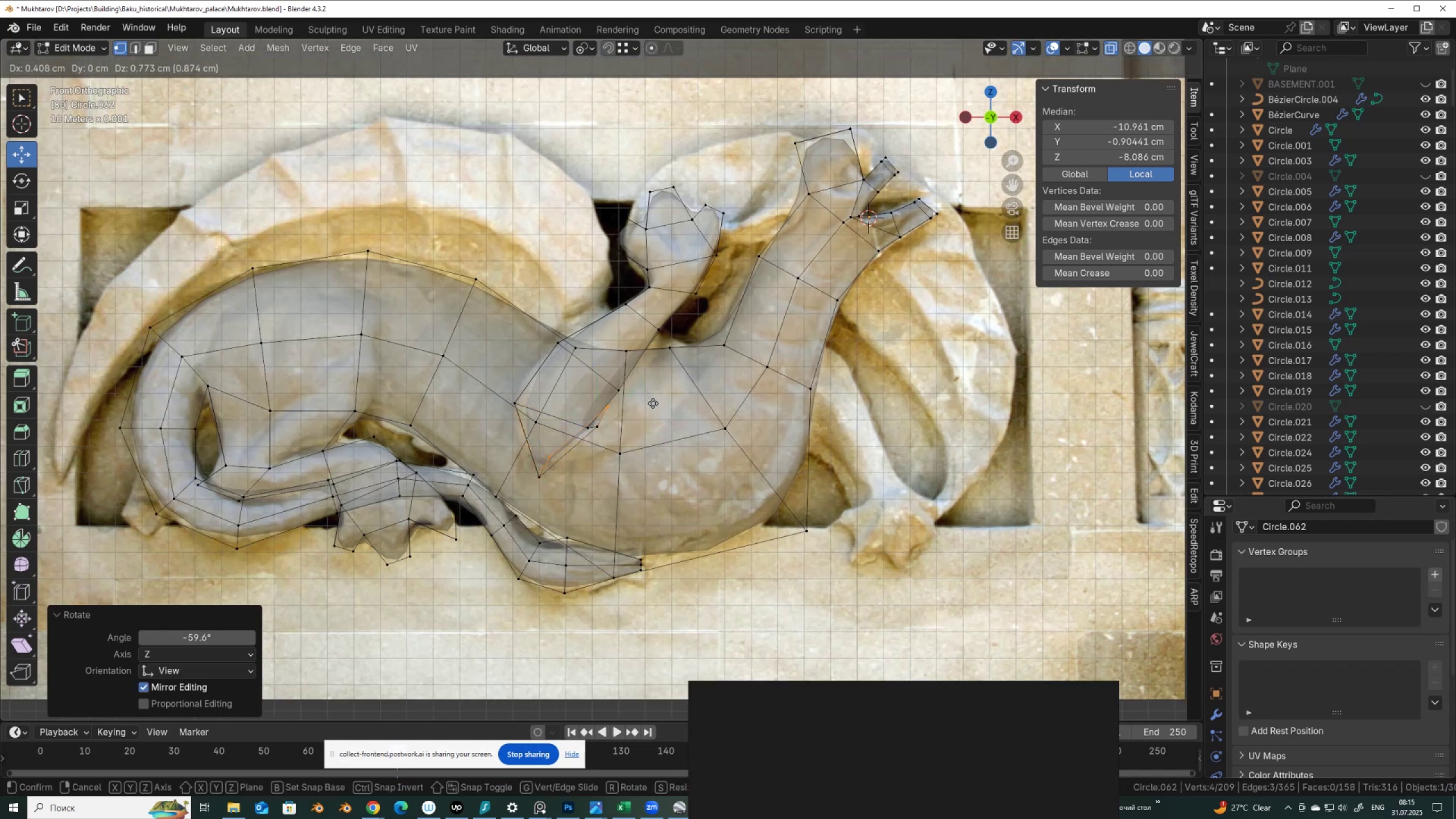 
left_click([653, 403])
 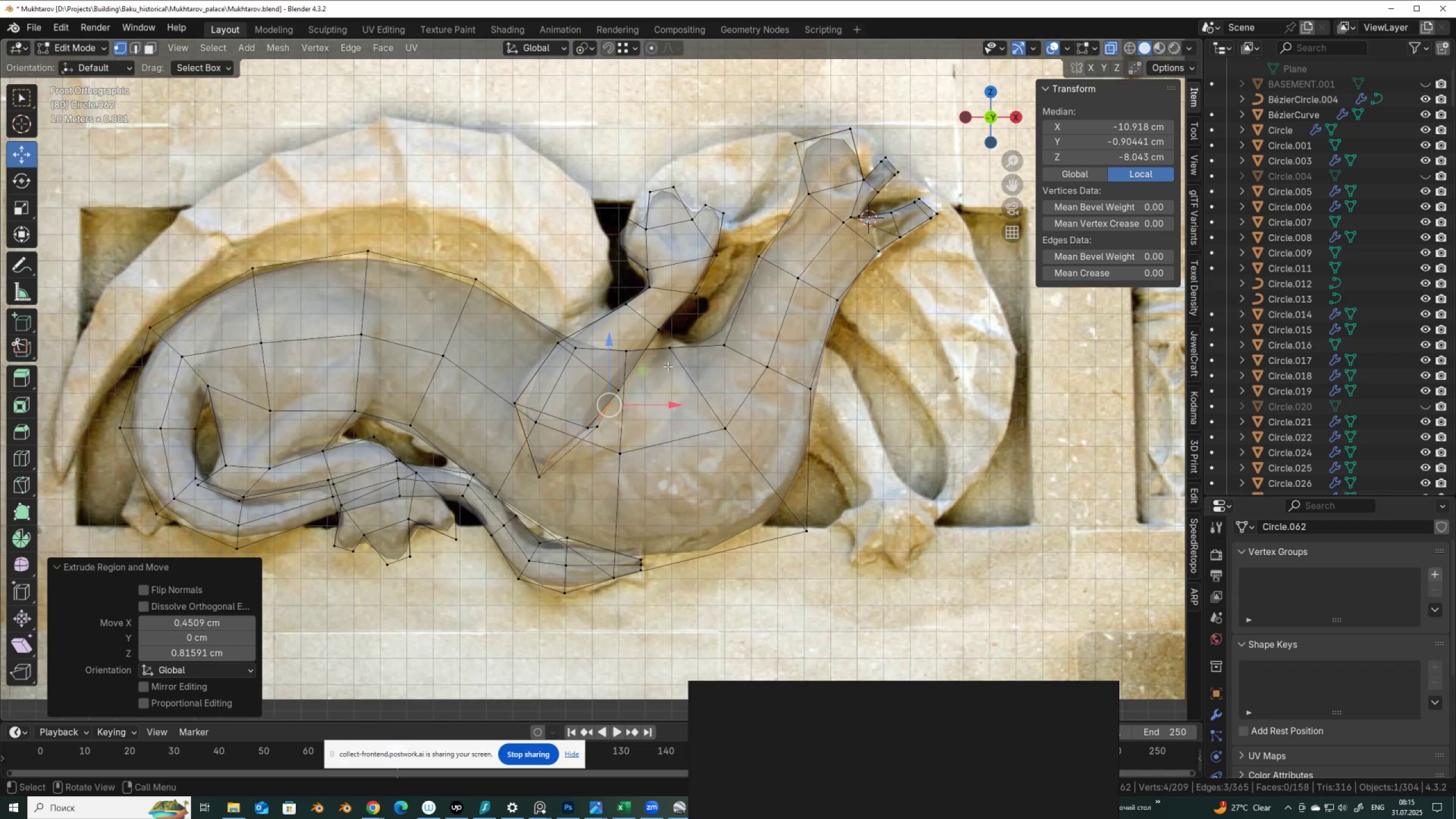 
key(R)
 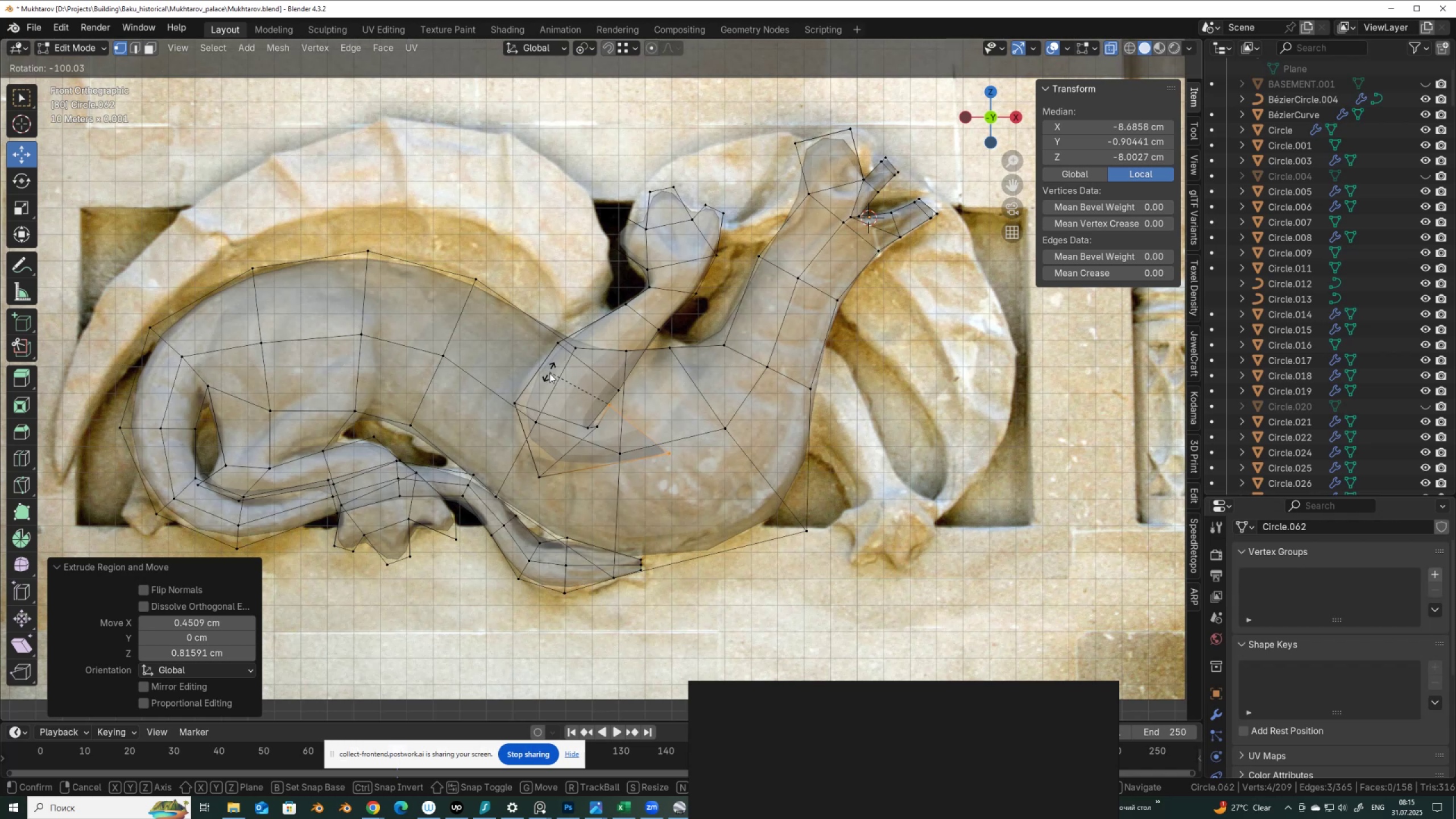 
left_click([555, 377])
 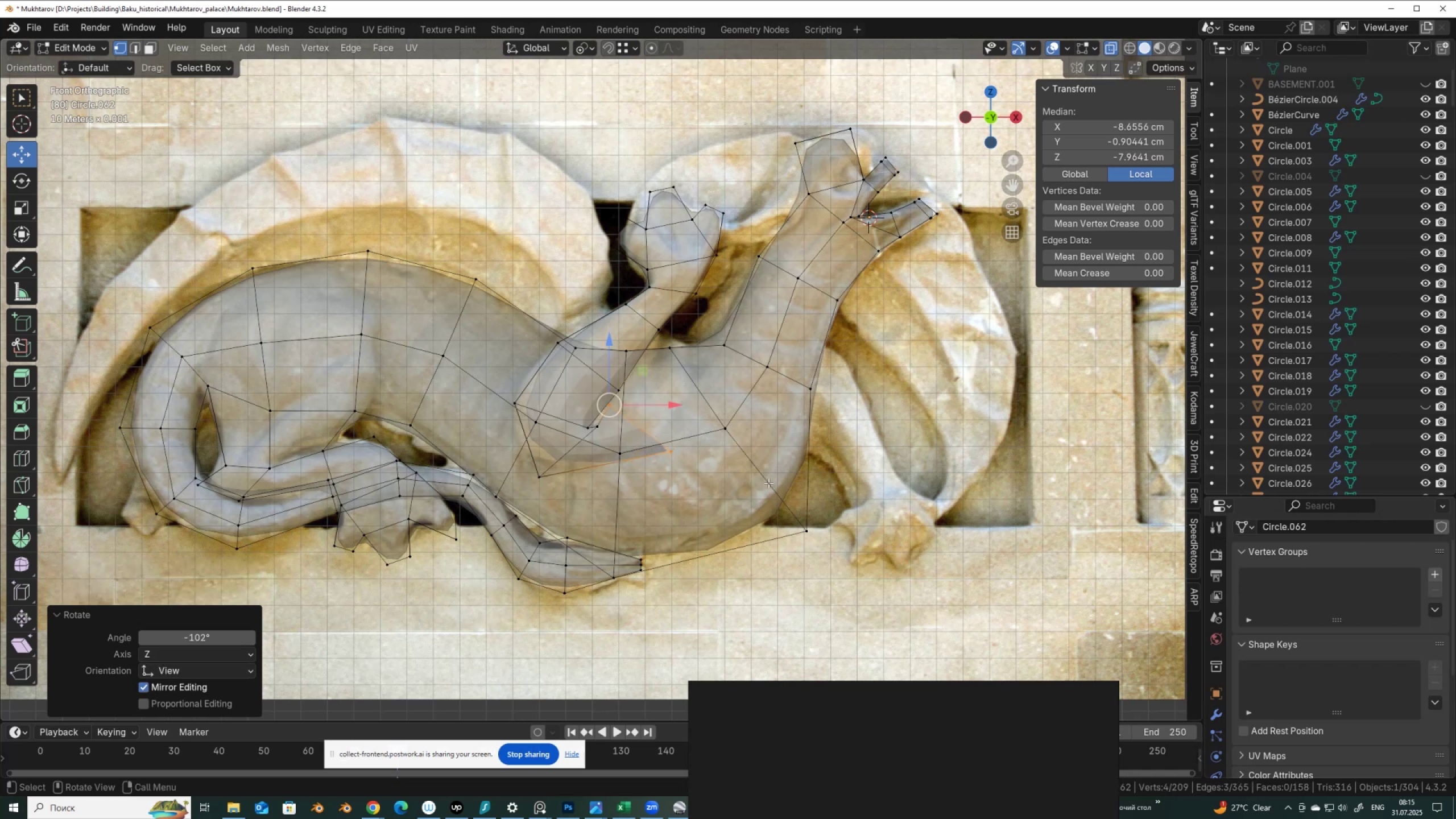 
key(S)
 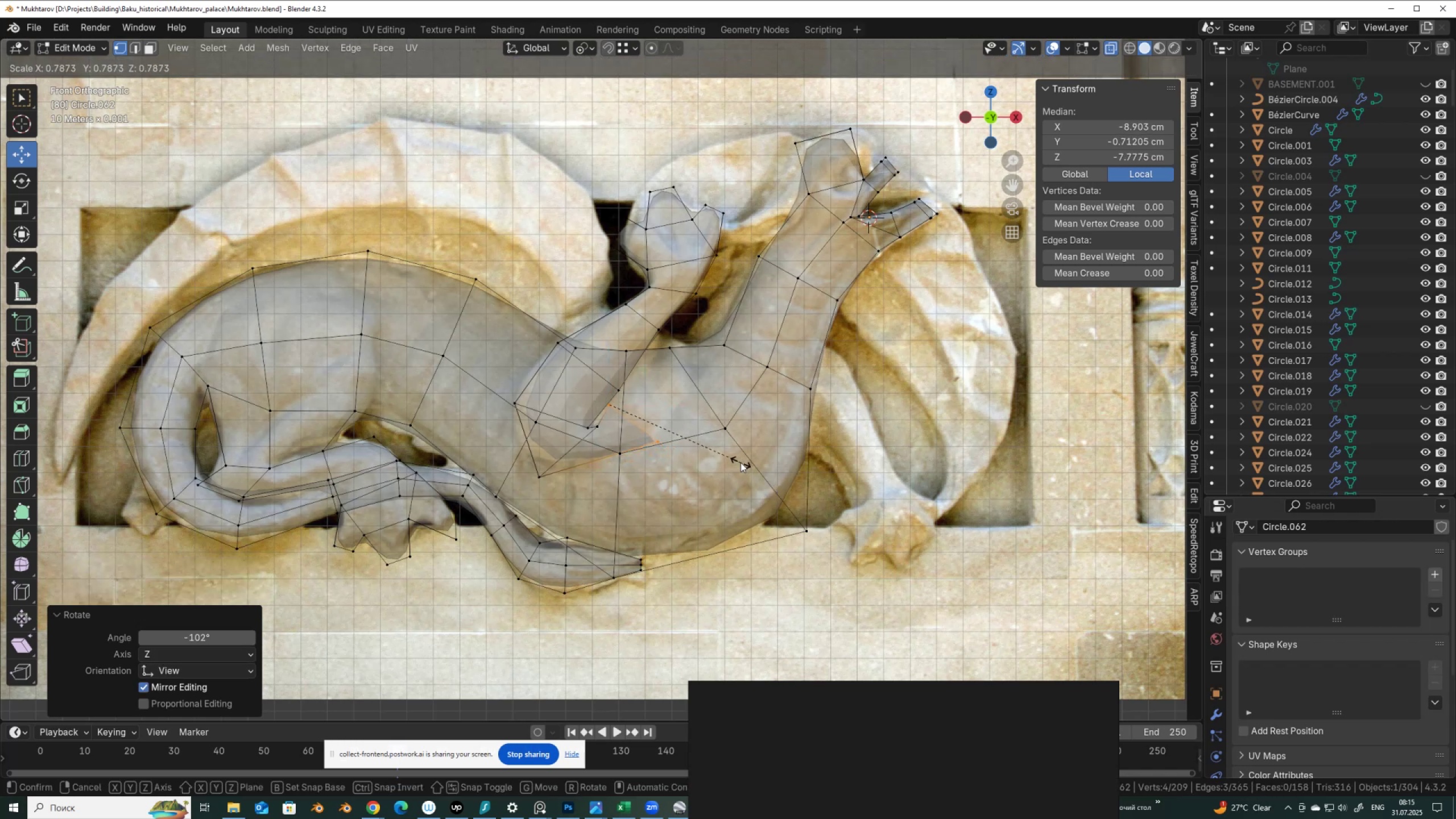 
left_click([741, 462])
 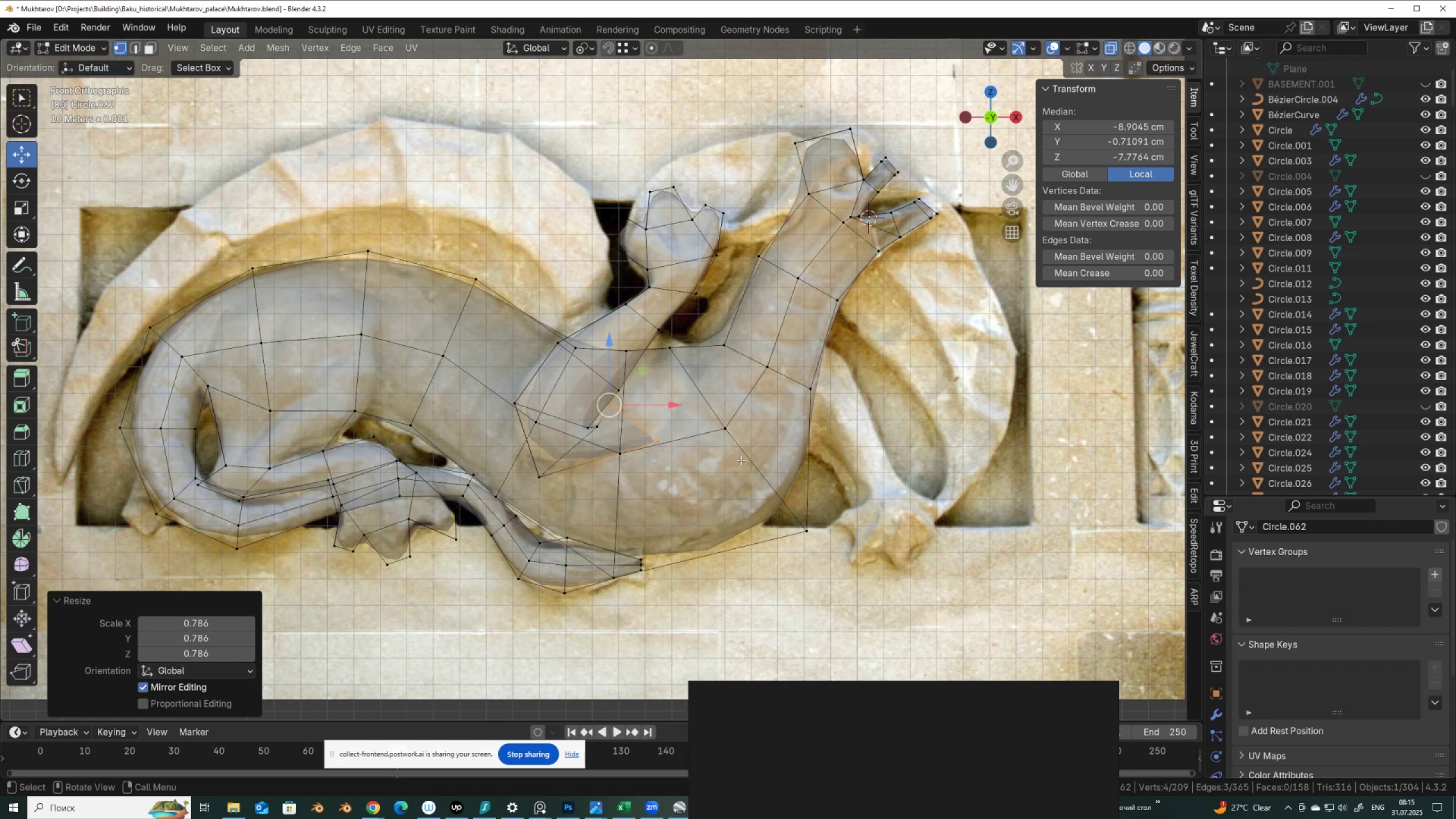 
key(E)
 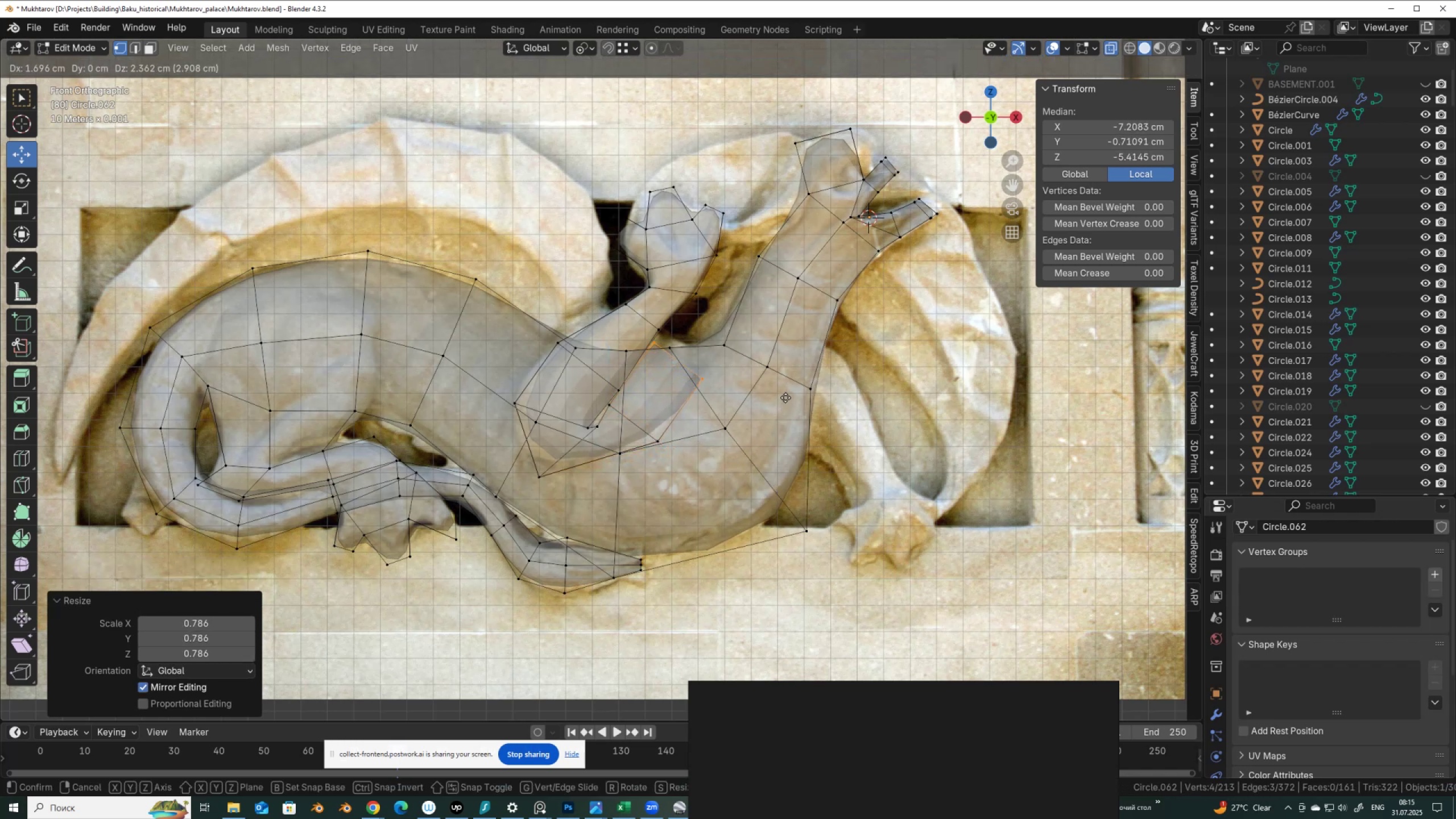 
wait(5.13)
 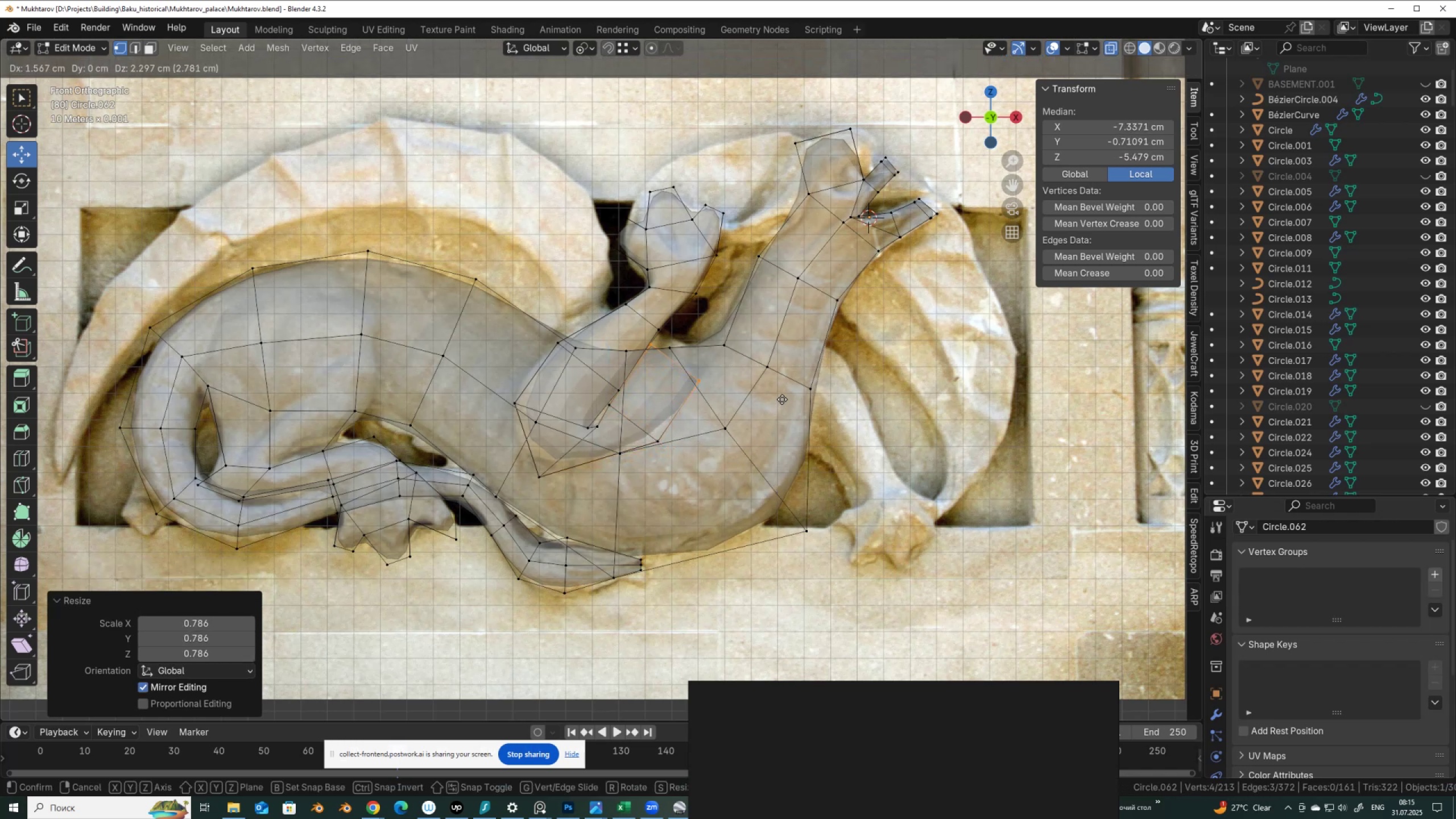 
left_click([785, 398])
 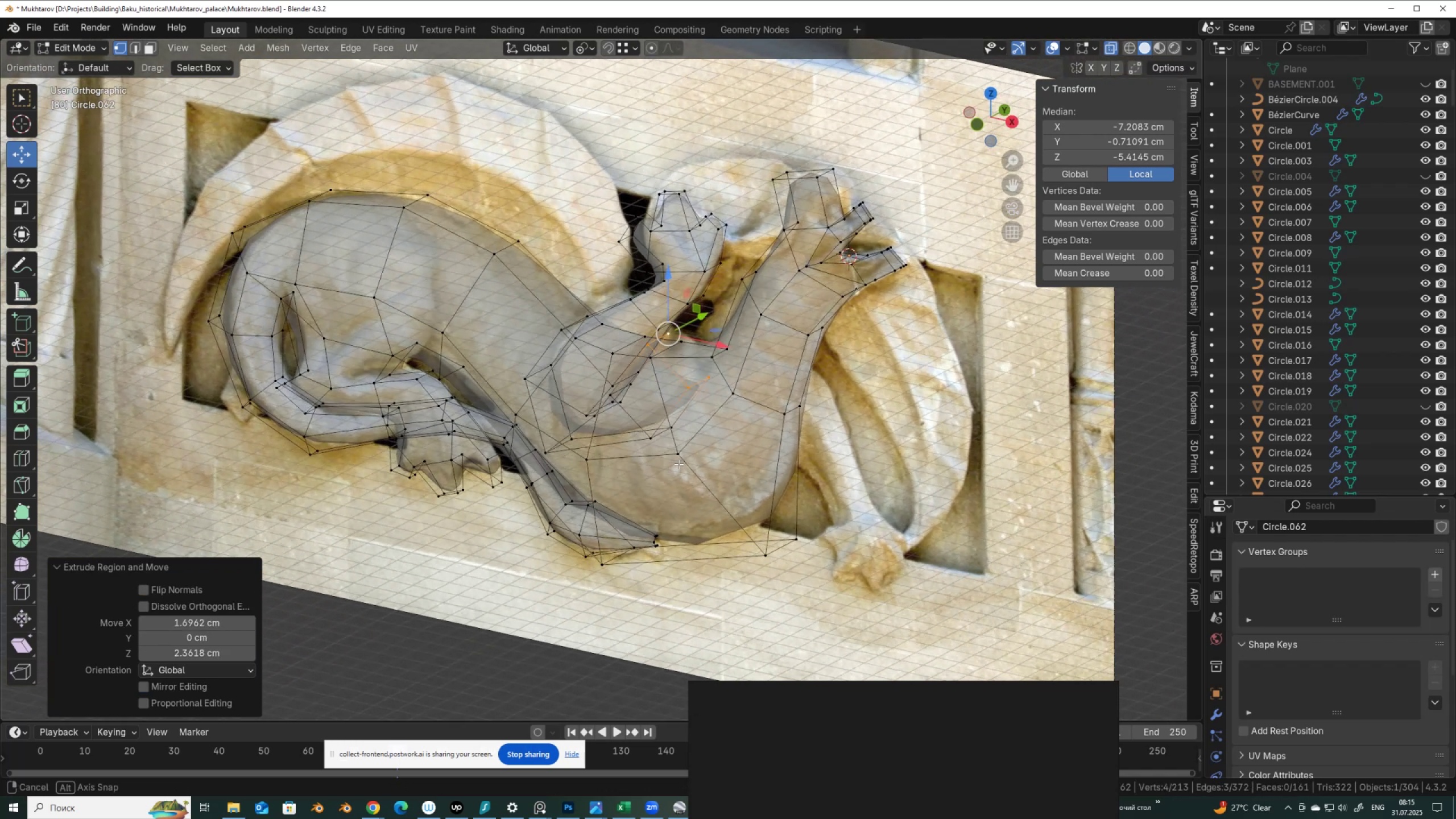 
key(Alt+Z)
 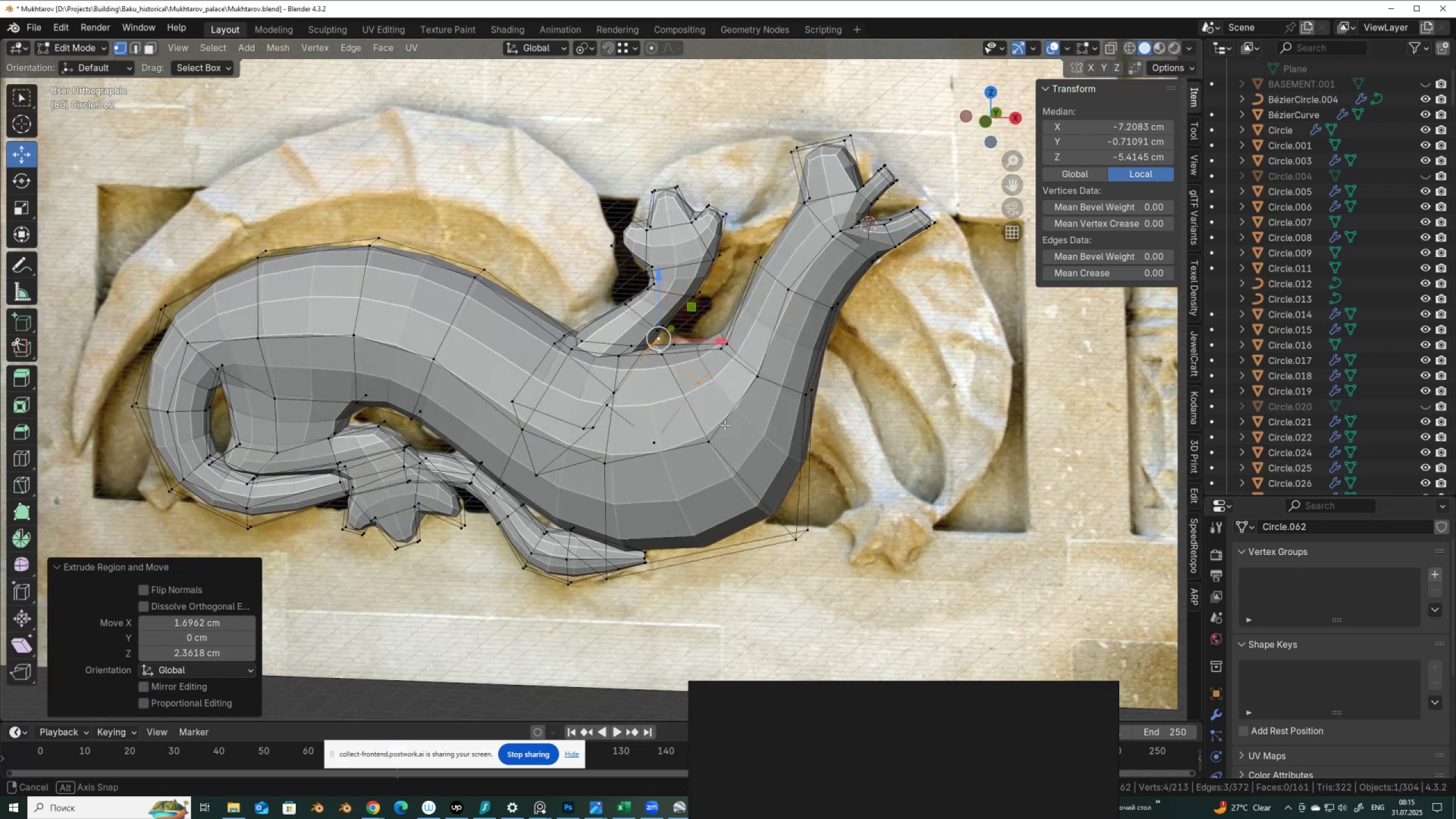 
key(Alt+AltLeft)
 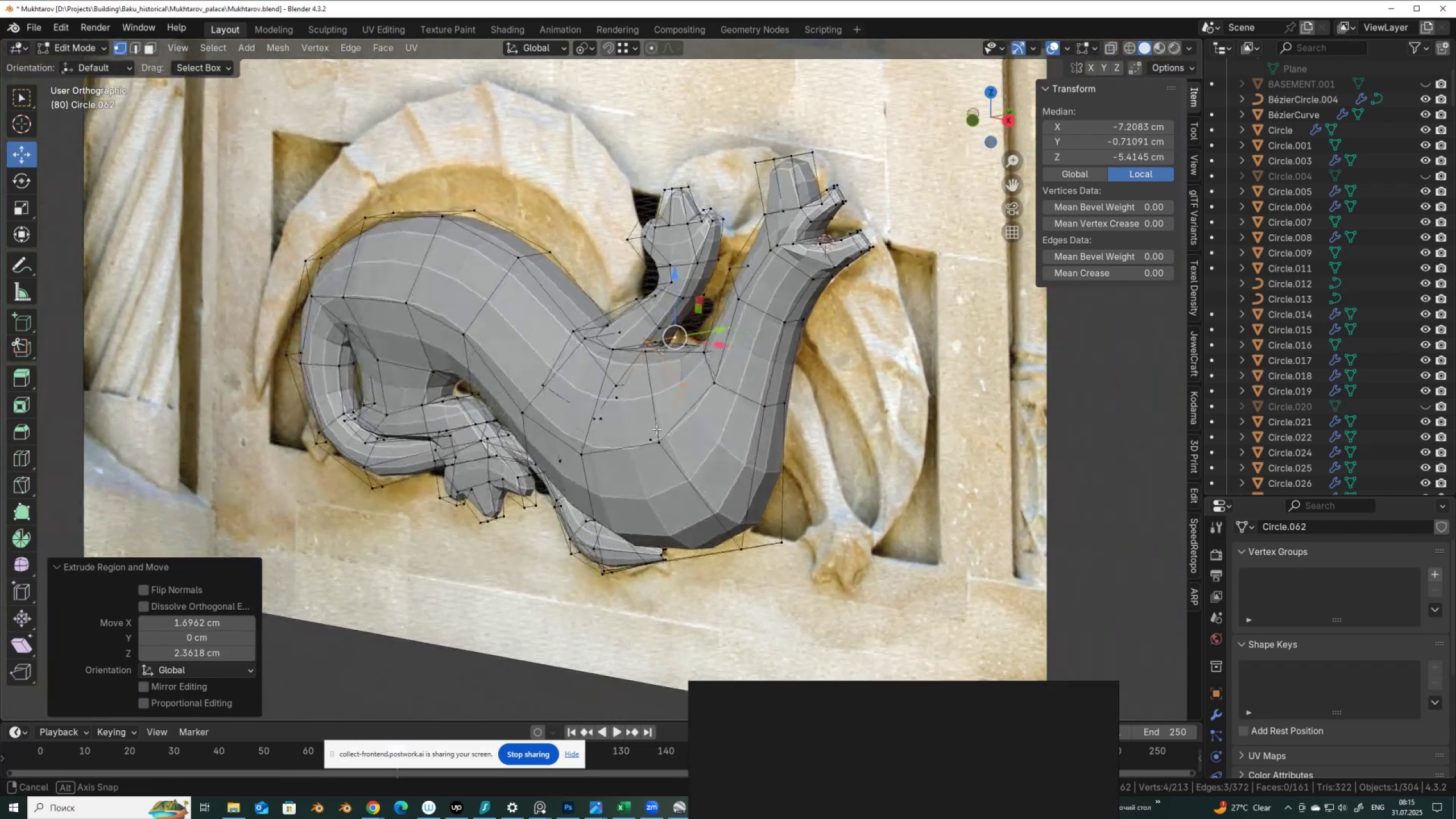 
key(Alt+AltLeft)
 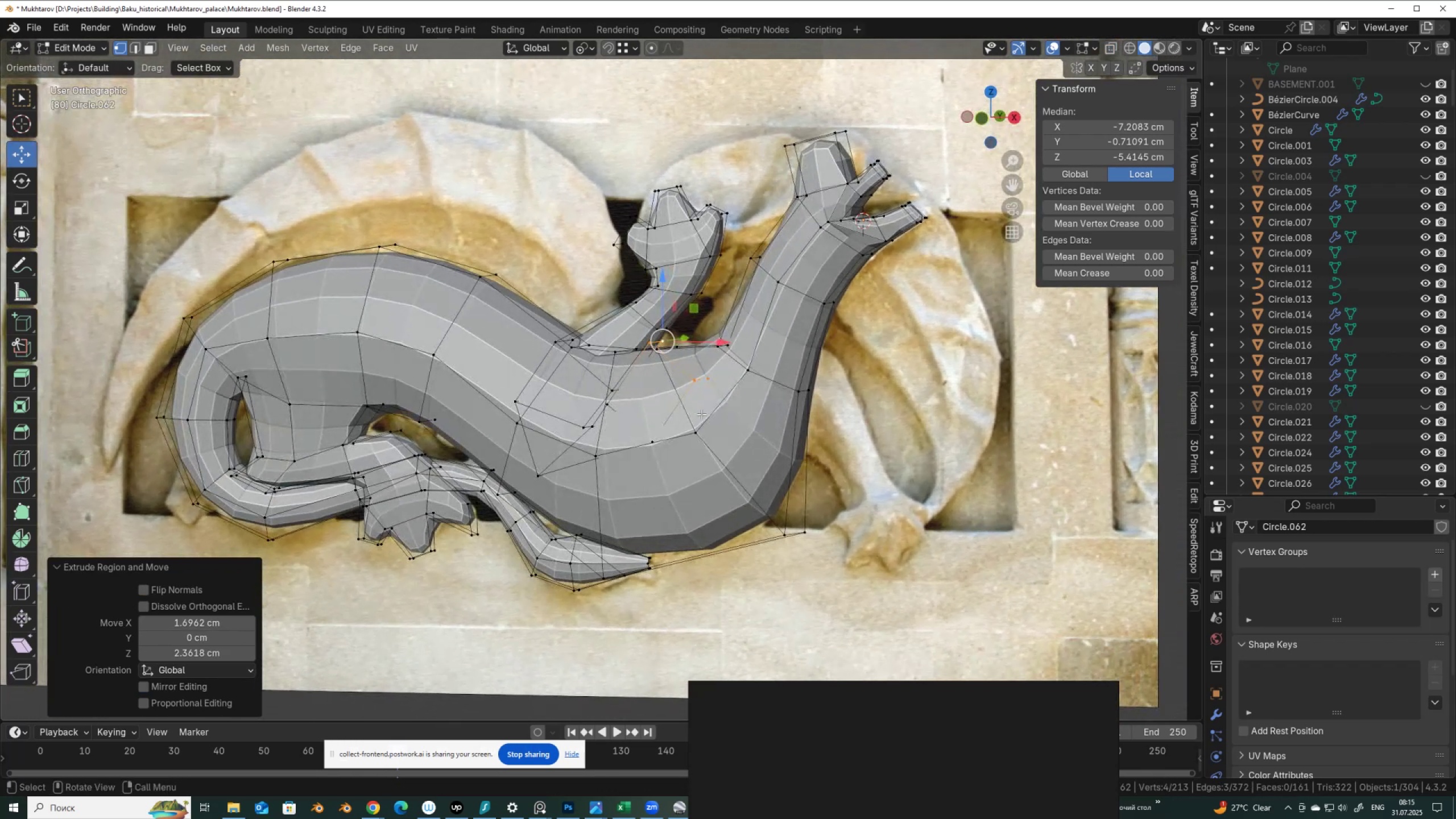 
key(Alt+Z)
 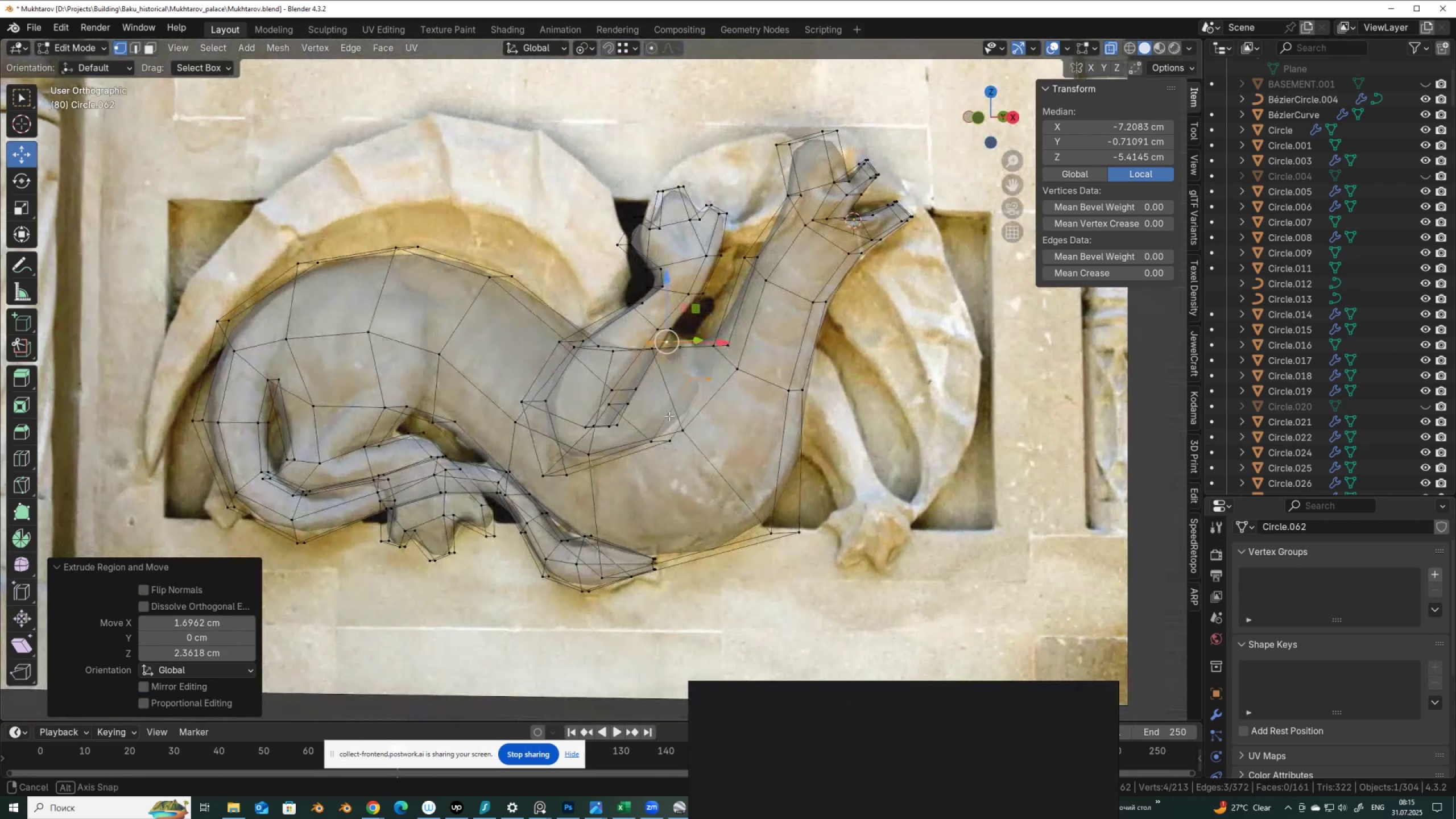 
left_click([705, 263])
 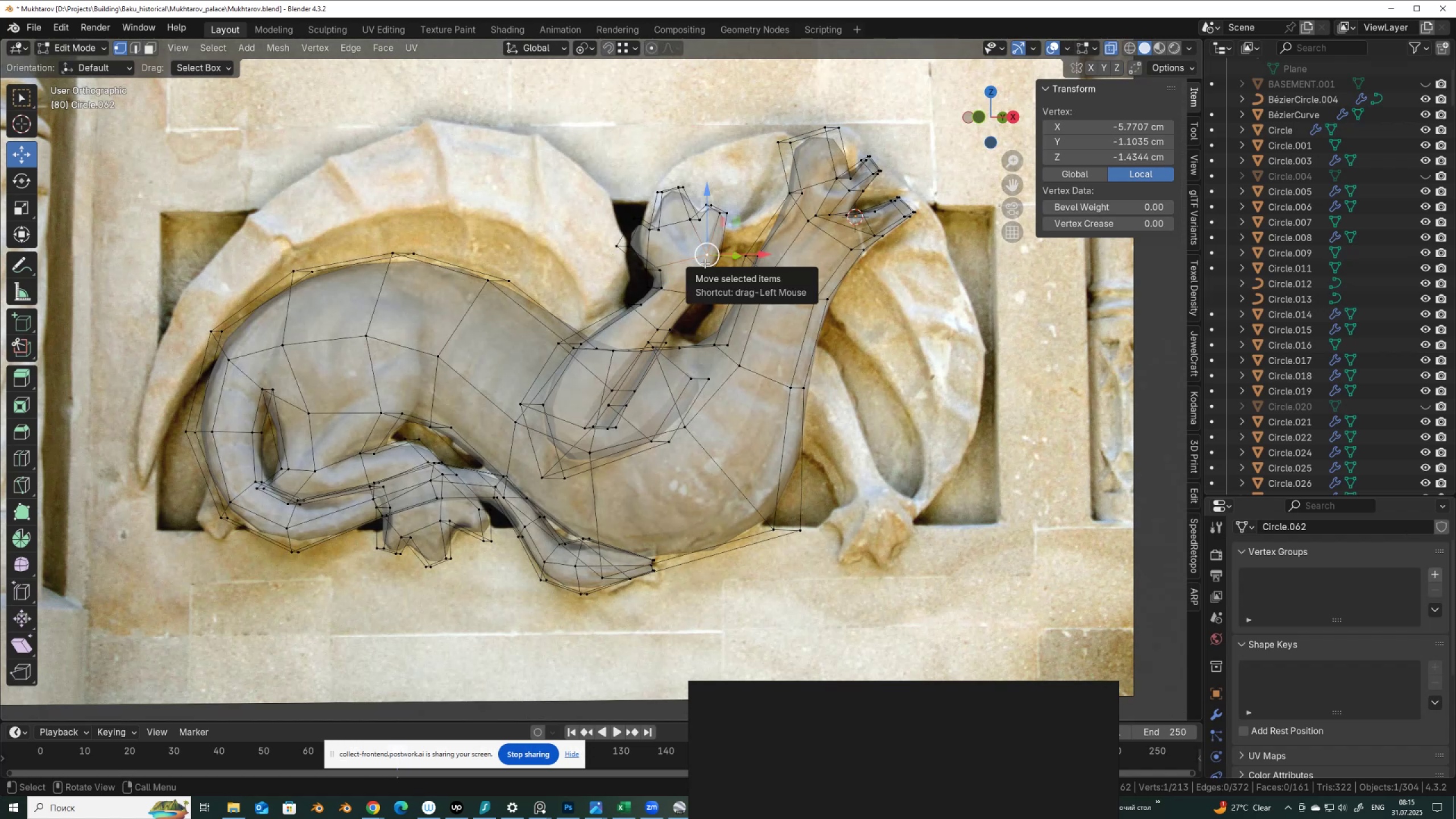 
key(L)
 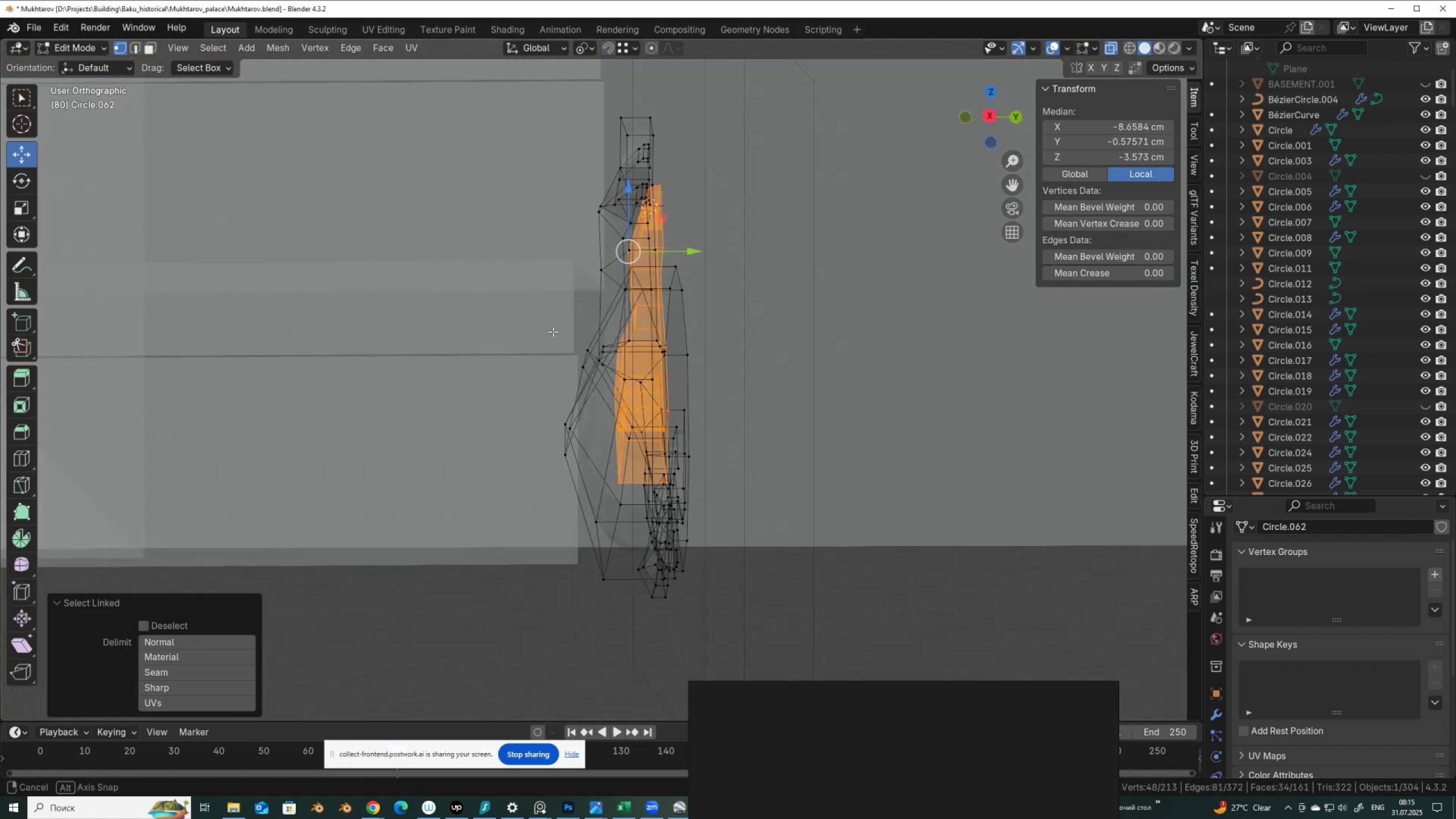 
hold_key(key=AltLeft, duration=0.42)
 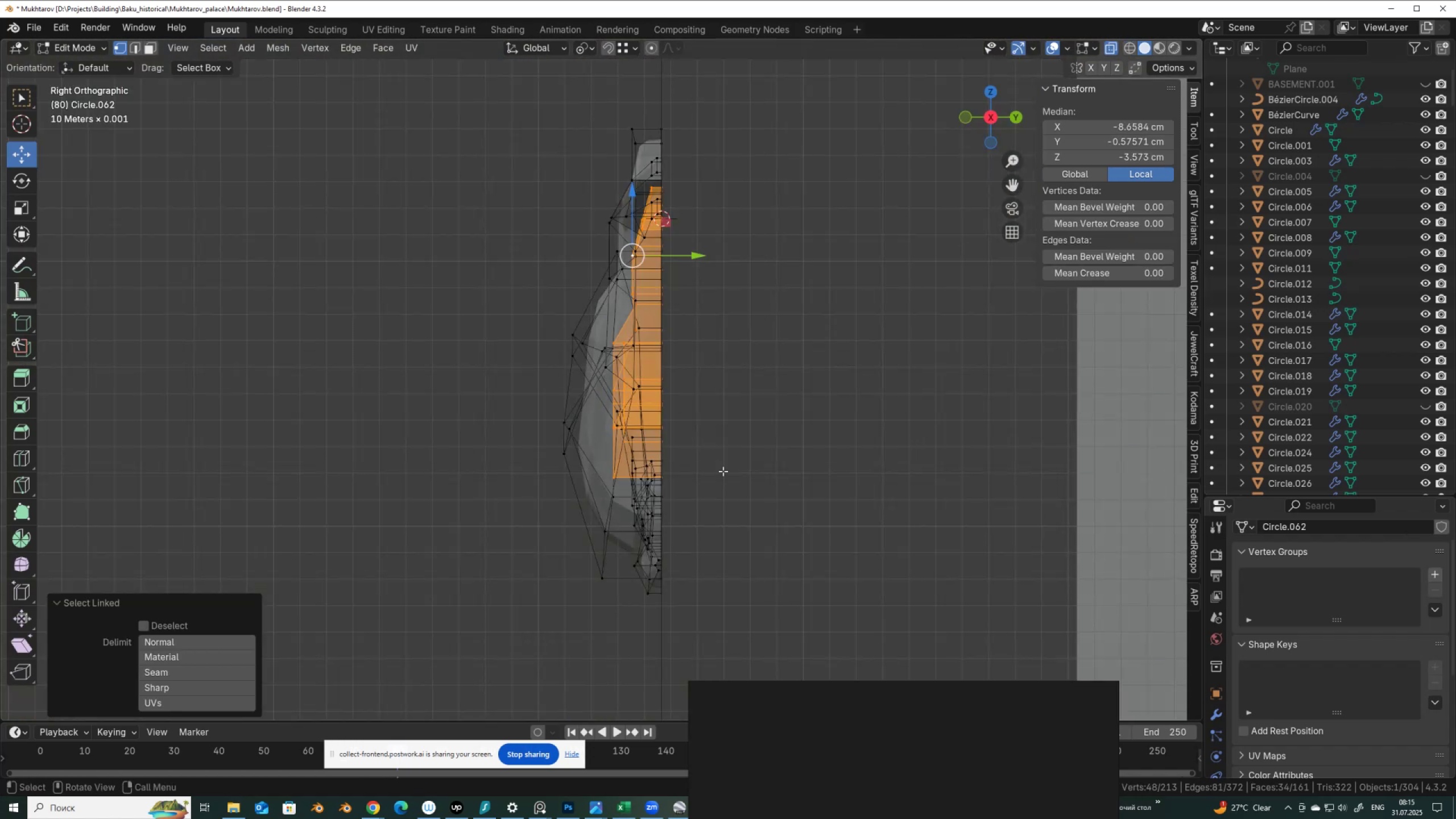 
hold_key(key=ControlLeft, duration=1.31)
 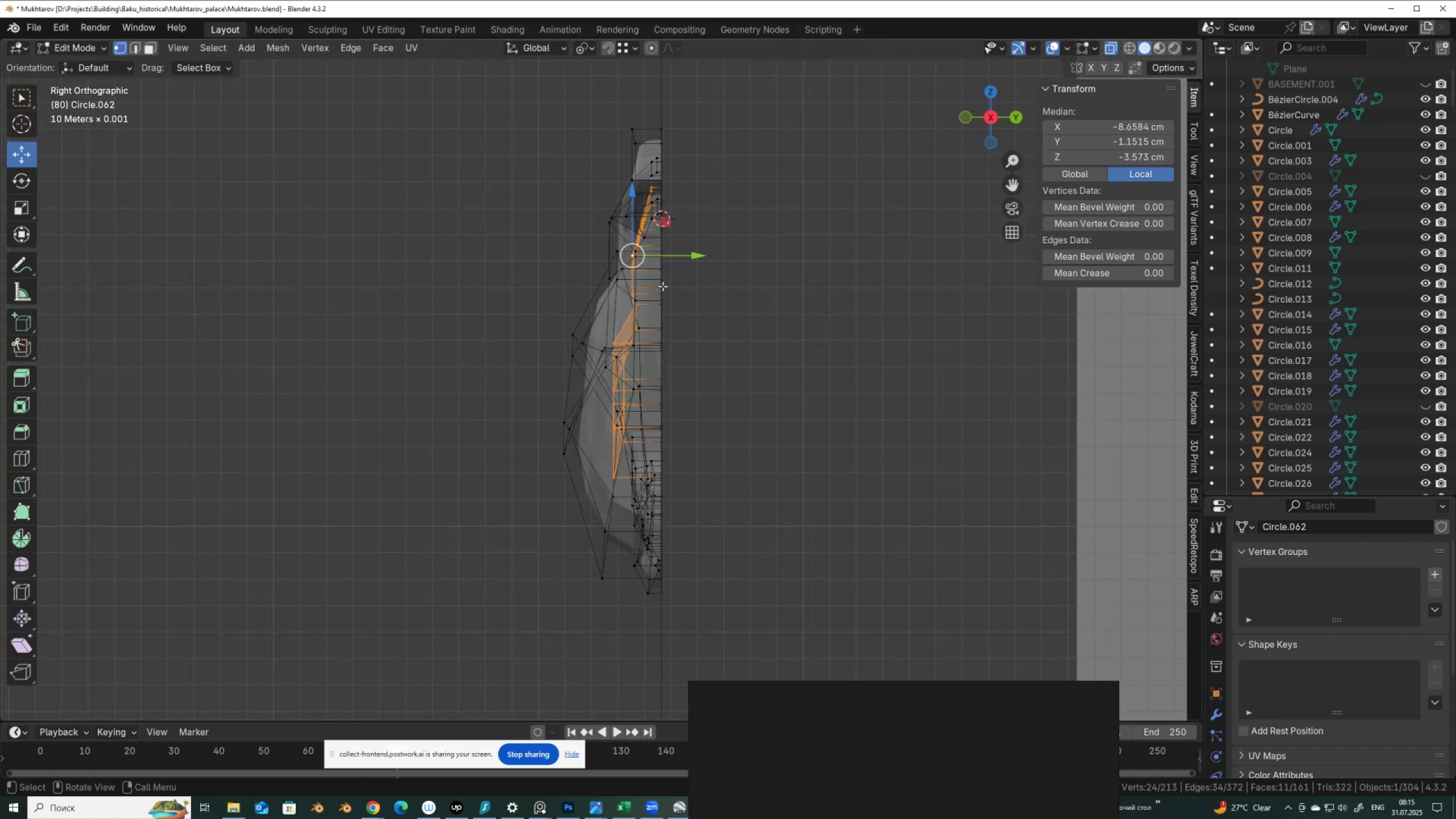 
key(Alt+X)
 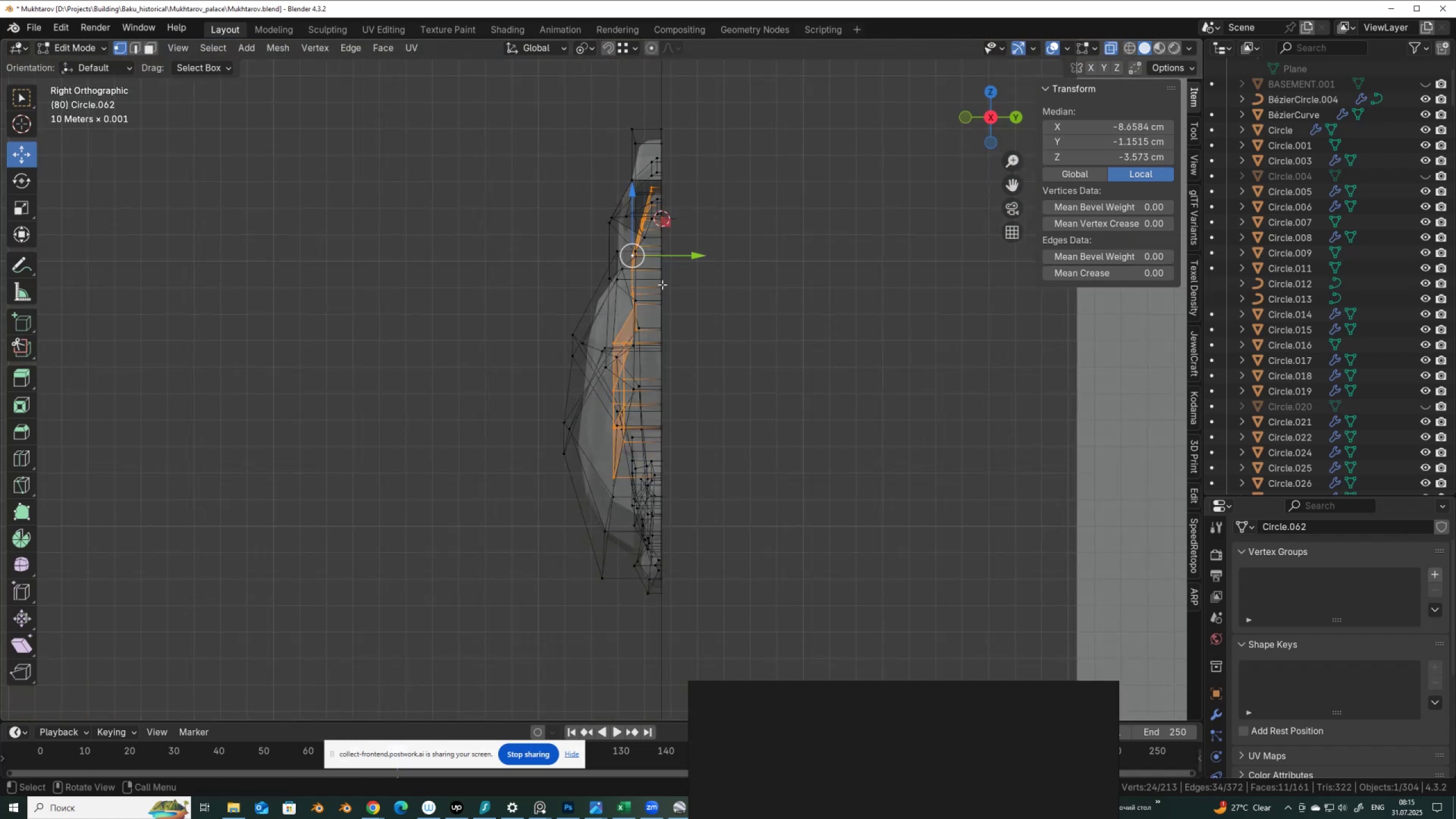 
scroll: coordinate [662, 204], scroll_direction: up, amount: 1.0
 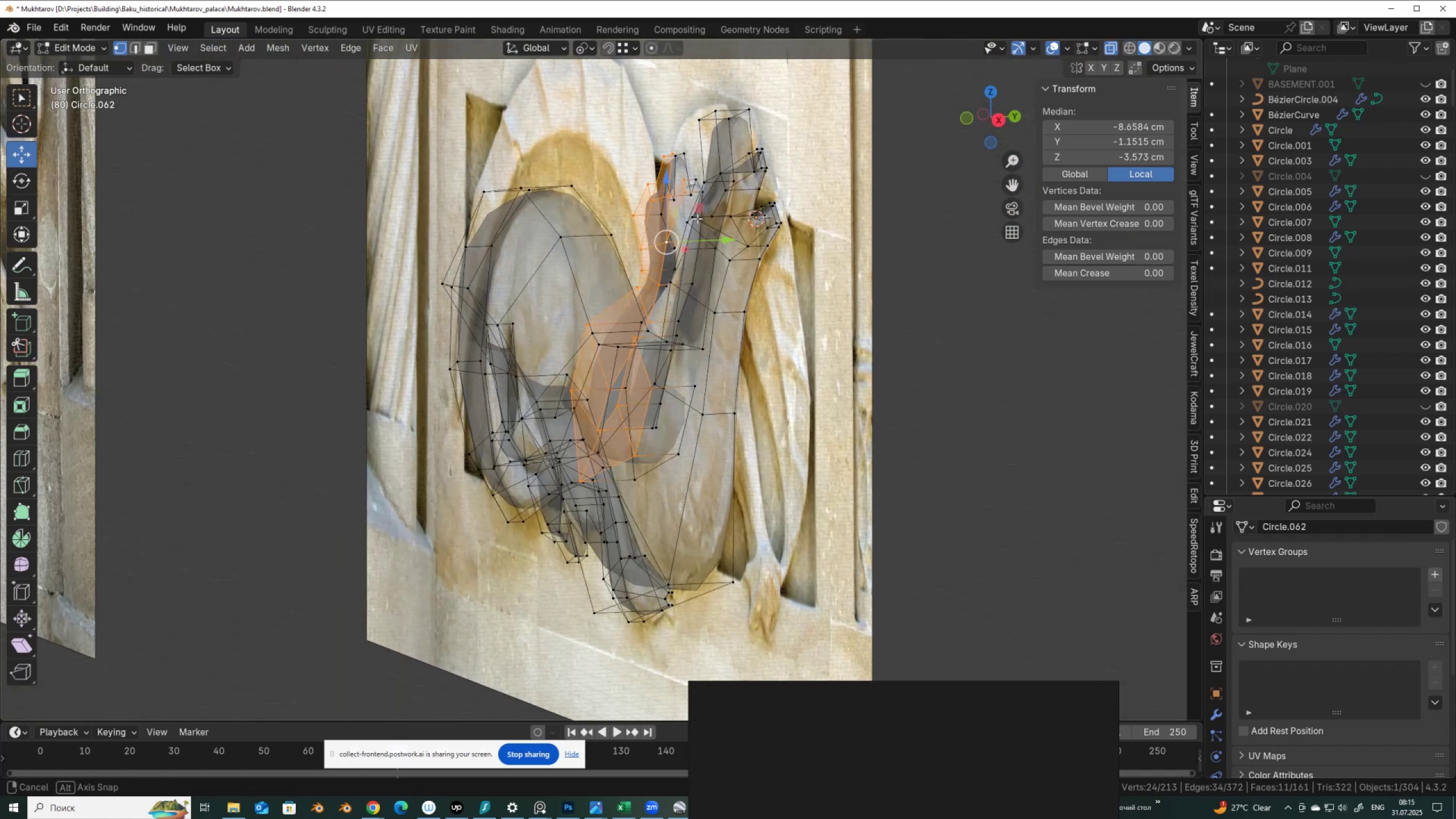 
key(Alt+AltLeft)
 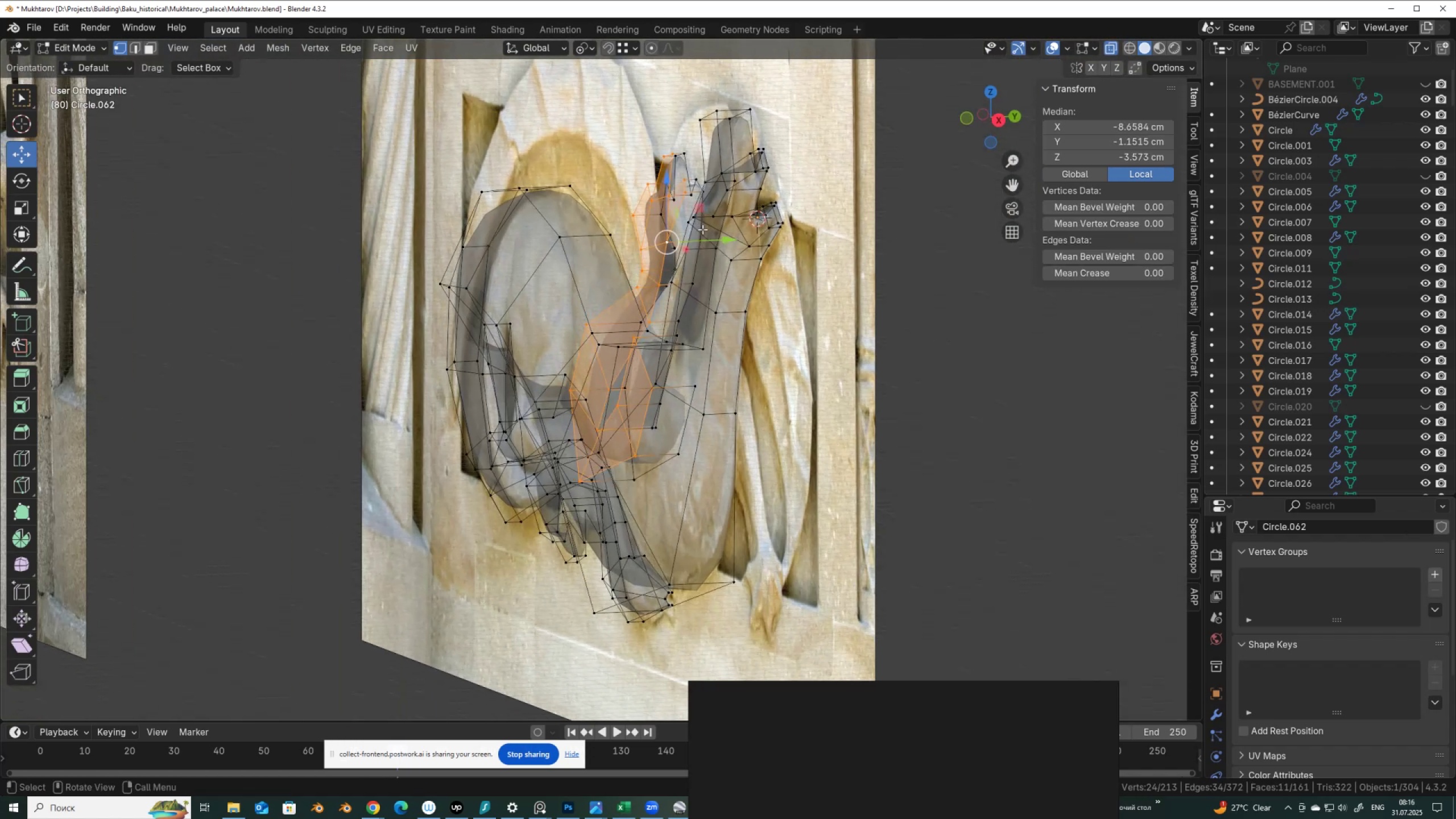 
key(Alt+Z)
 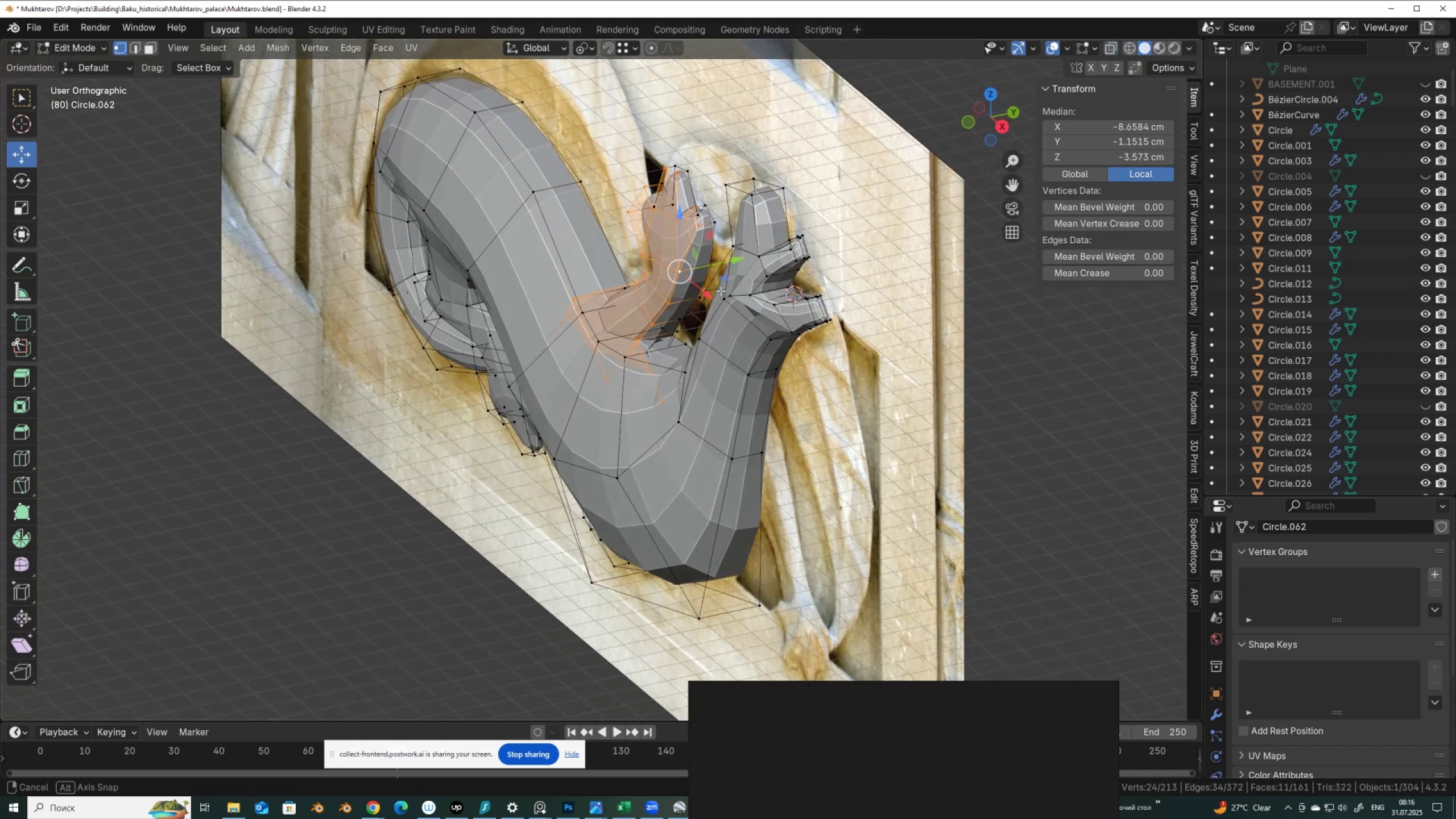 
hold_key(key=ShiftLeft, duration=1.5)
left_click([661, 169])
 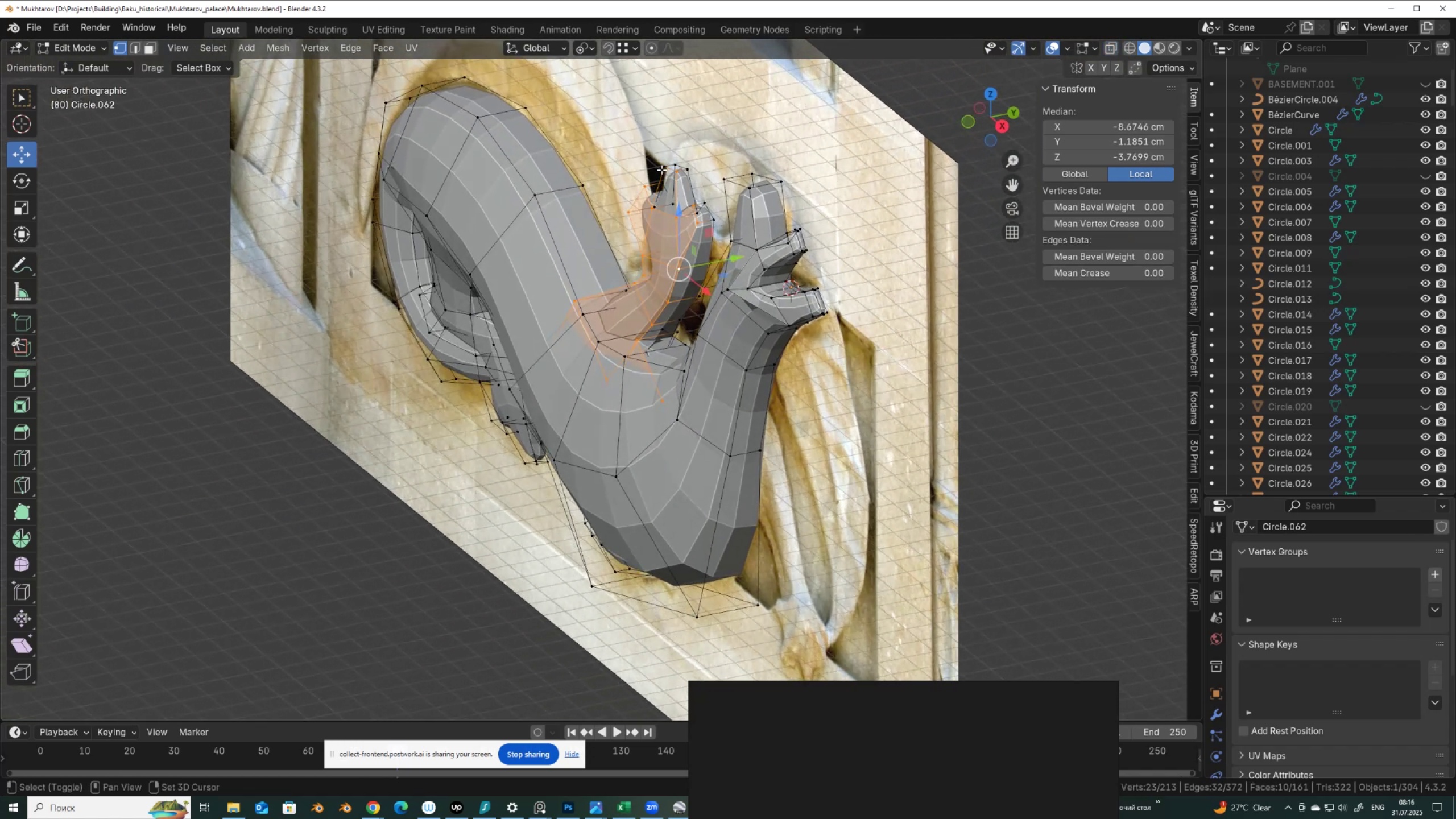 
hold_key(key=ShiftLeft, duration=0.4)
left_click([661, 169])
 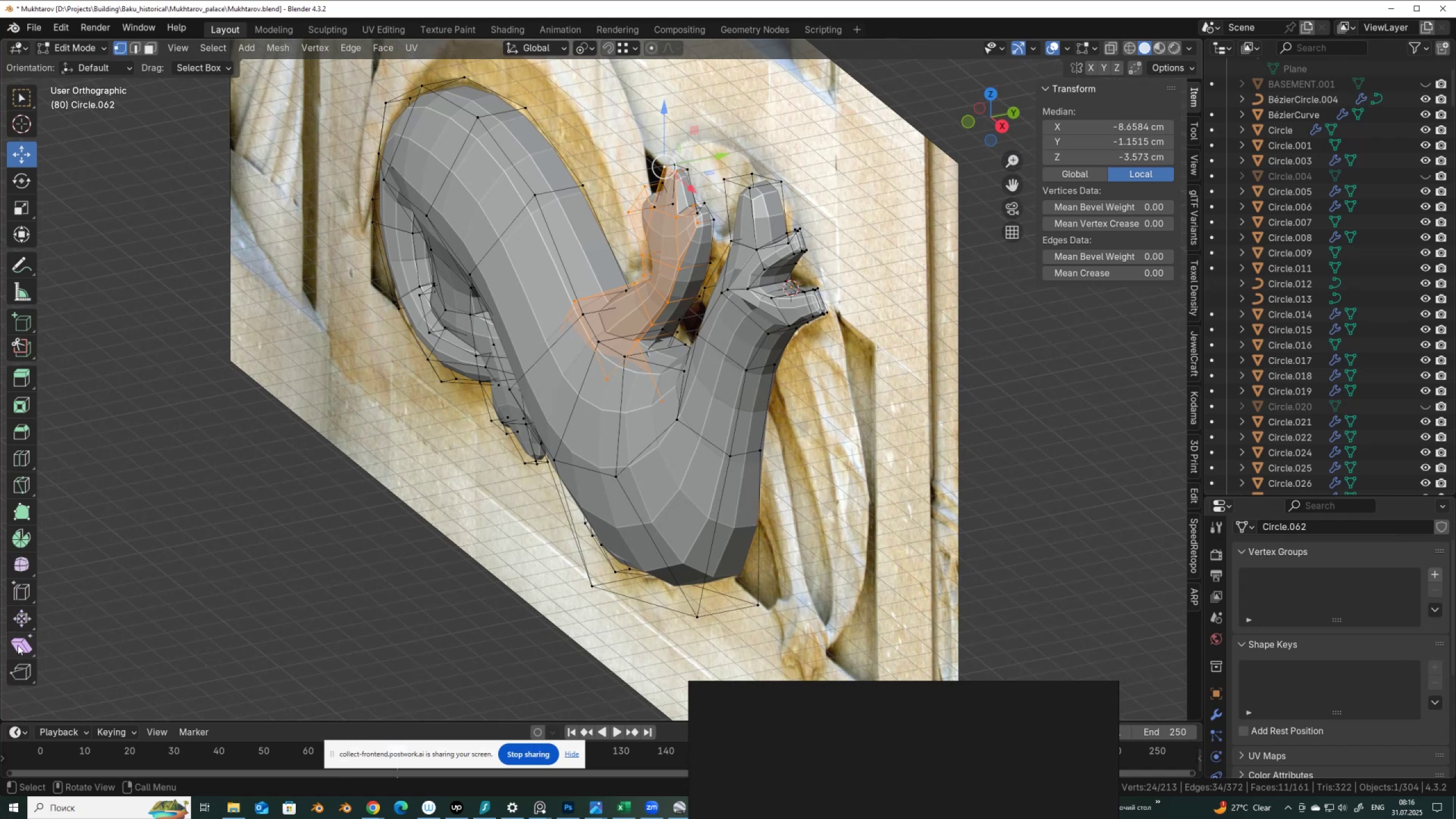 
left_click([19, 636])
 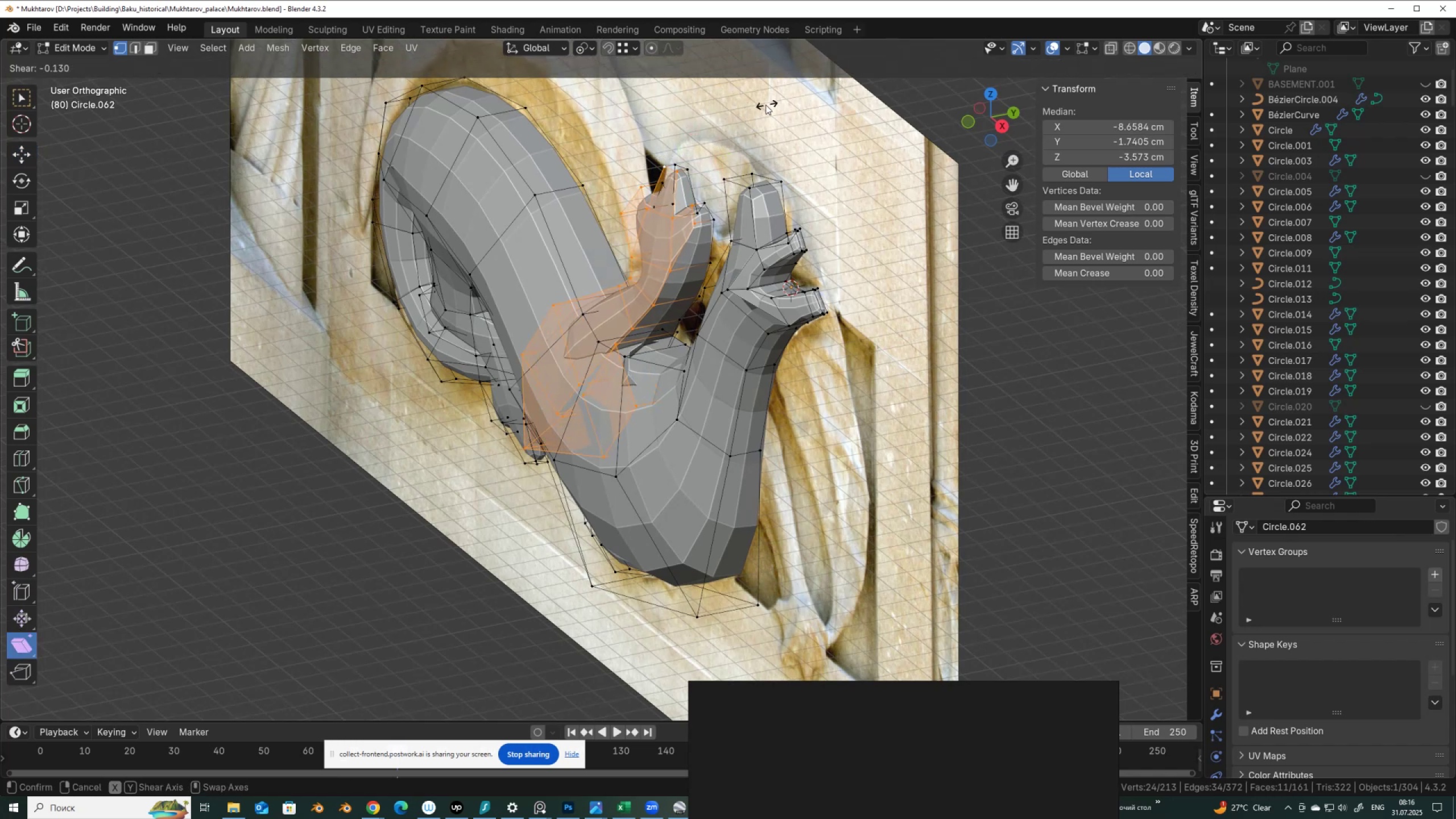 
wait(8.22)
 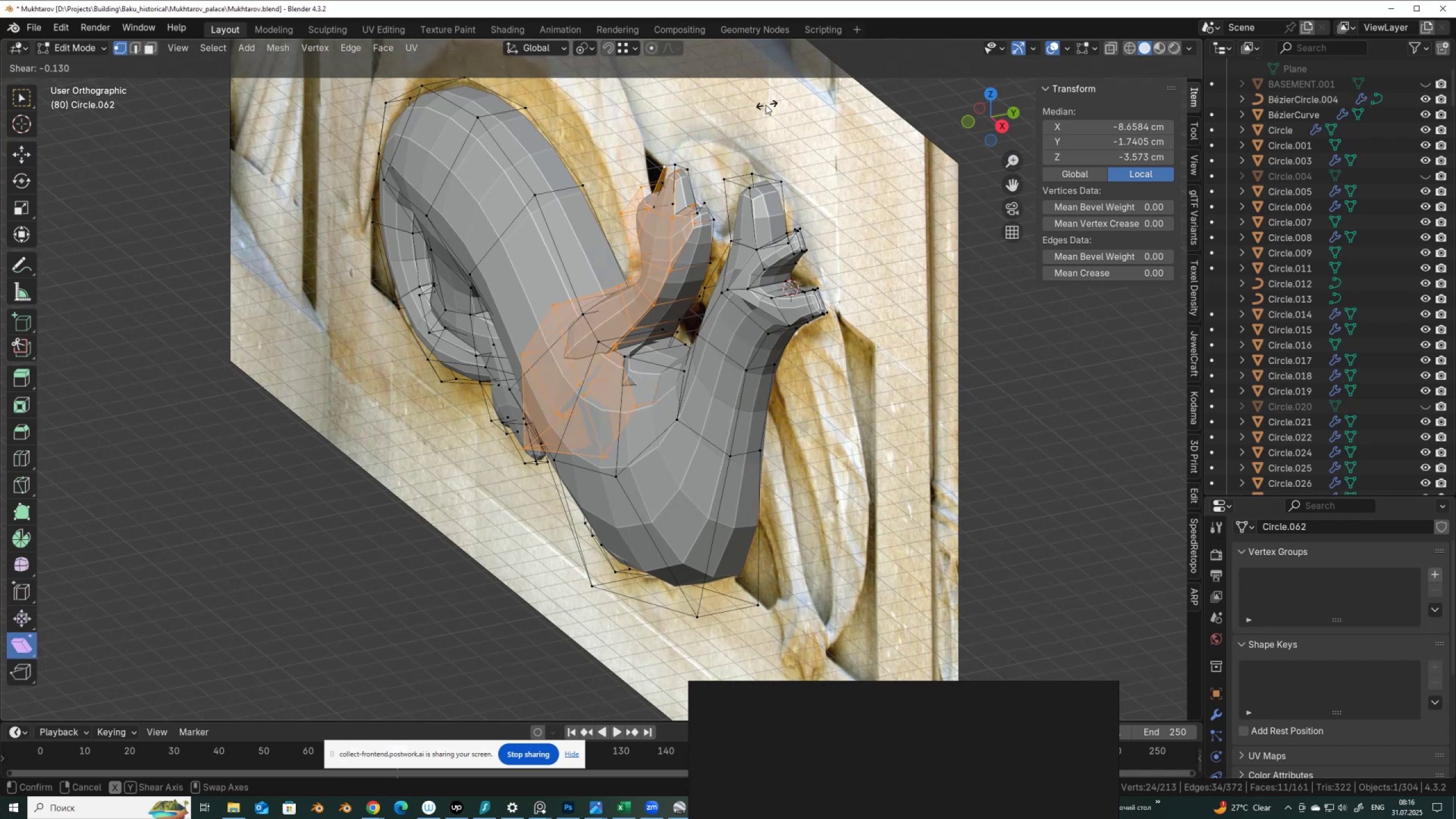 
left_click([259, 214])
 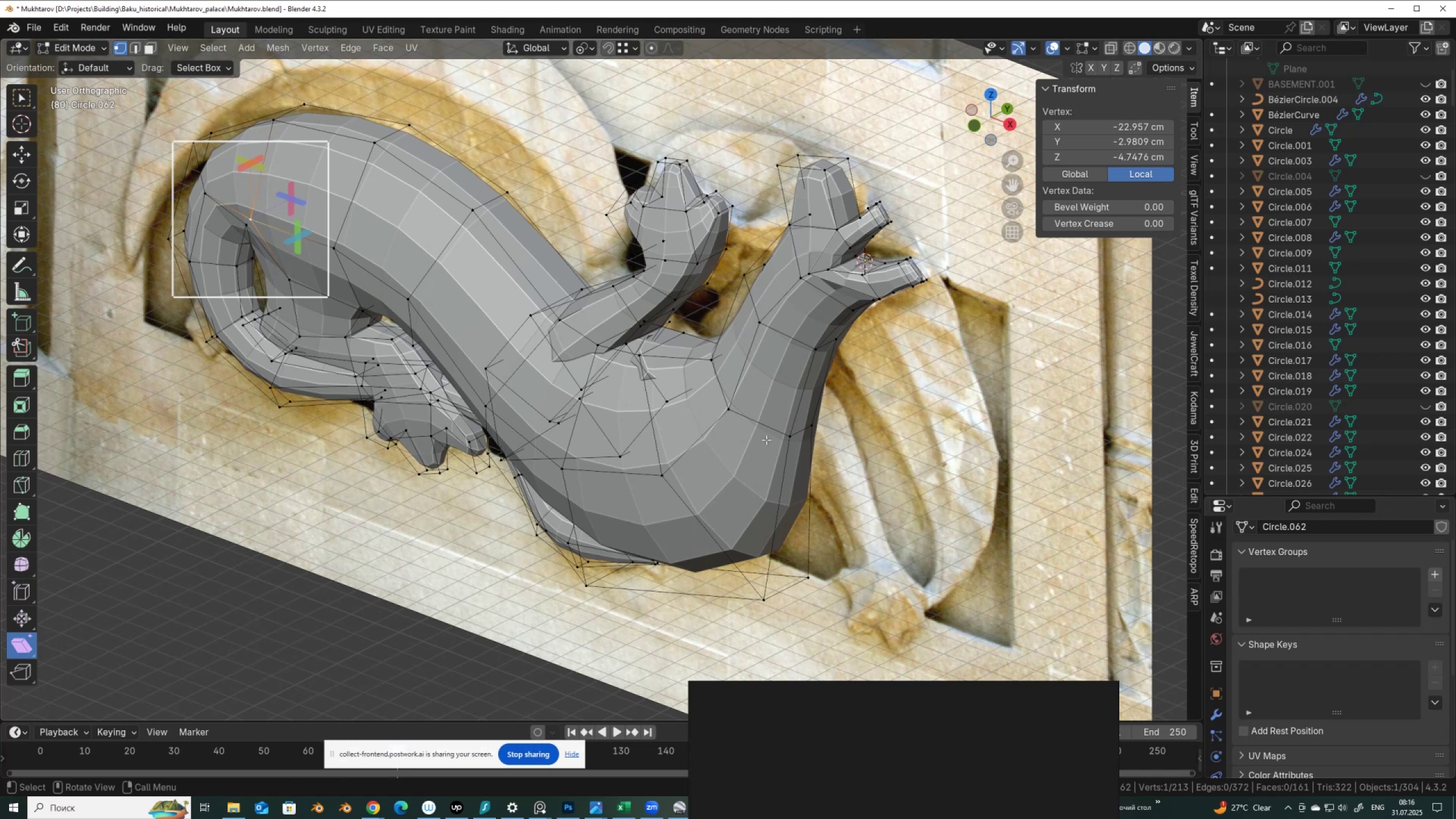 
hold_key(key=ControlLeft, duration=1.45)
left_click([799, 279])
 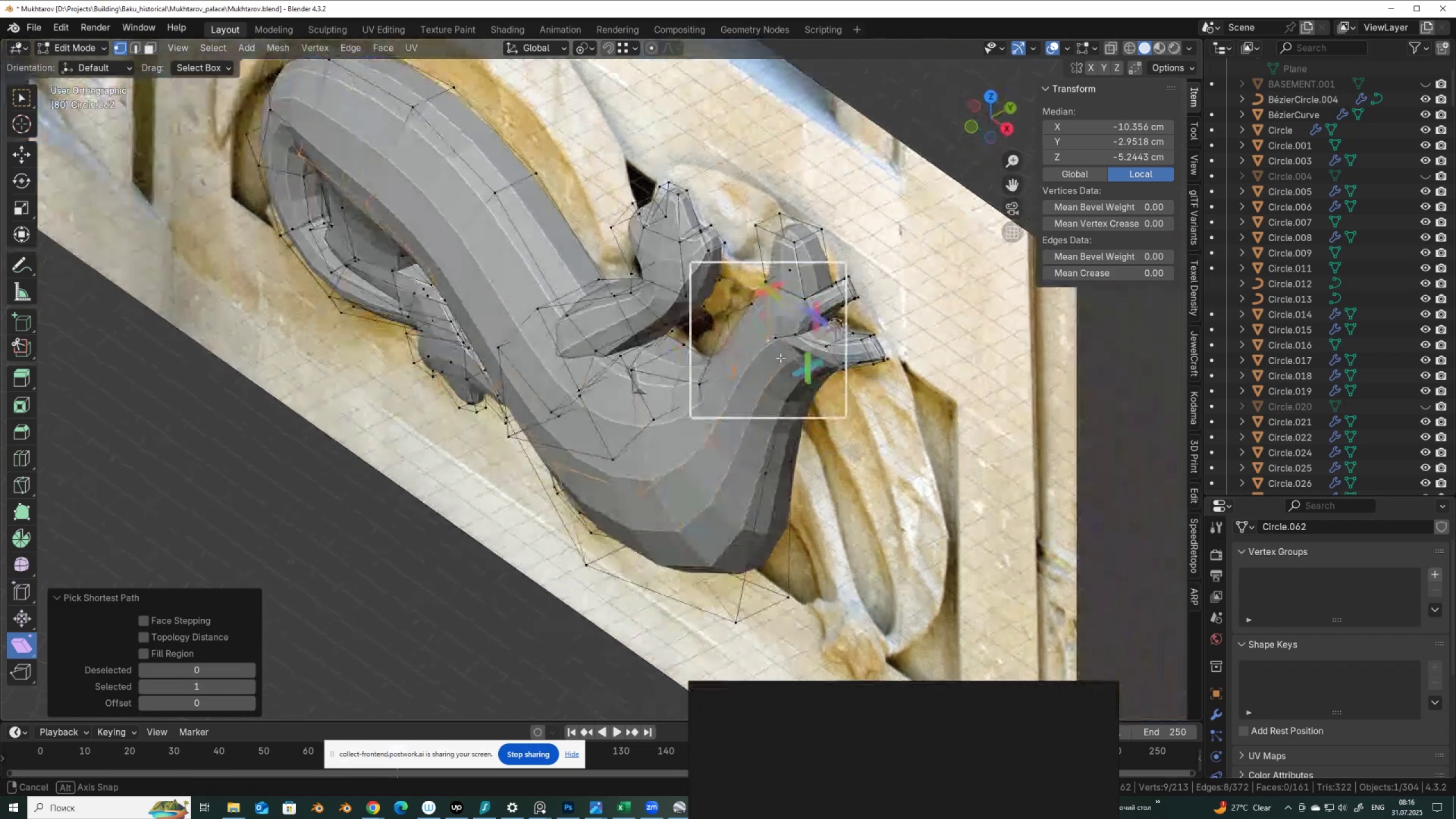 
hold_key(key=ShiftLeft, duration=1.1)
left_click([753, 267])
 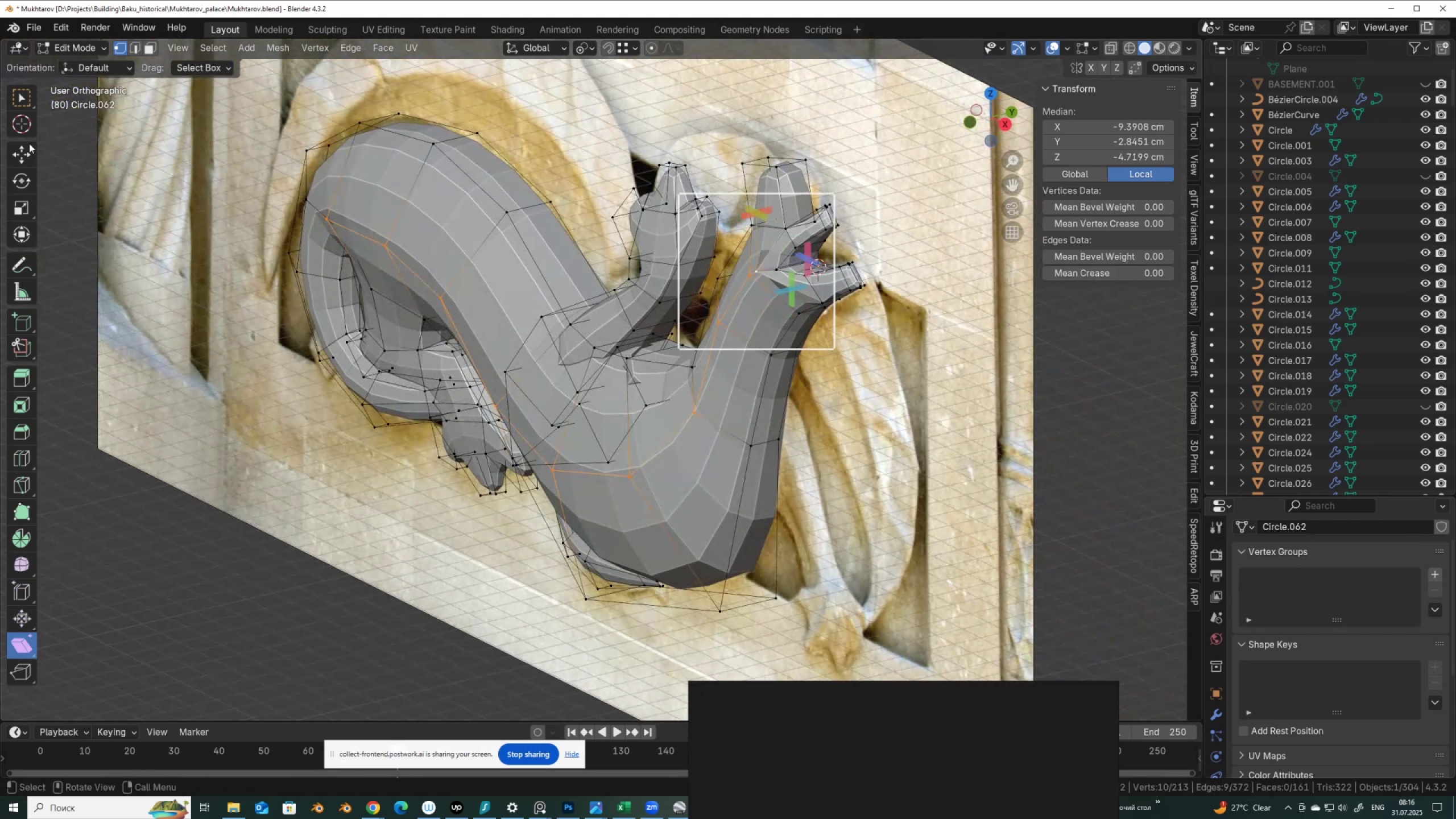 
left_click([26, 152])
 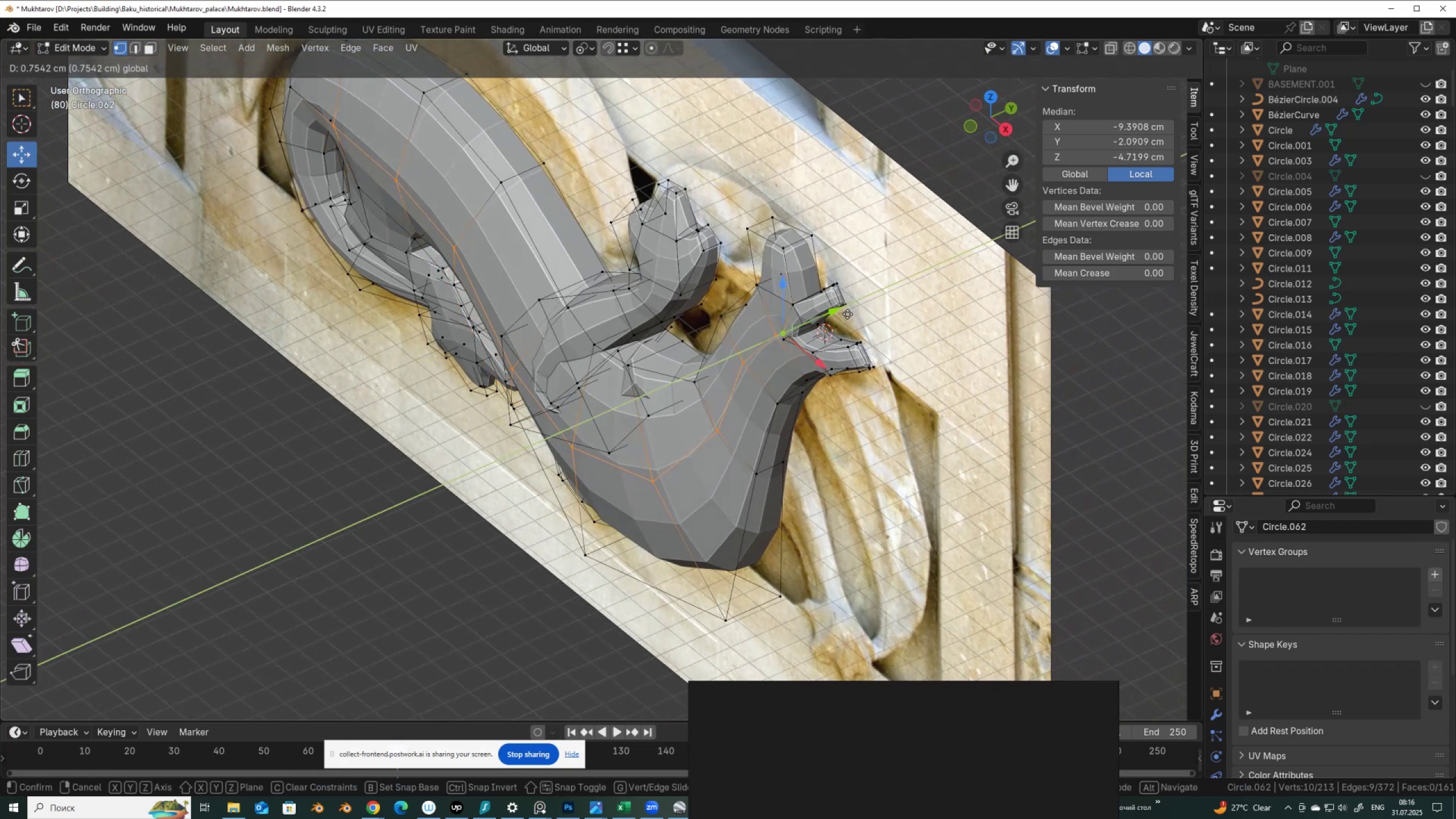 
wait(8.45)
 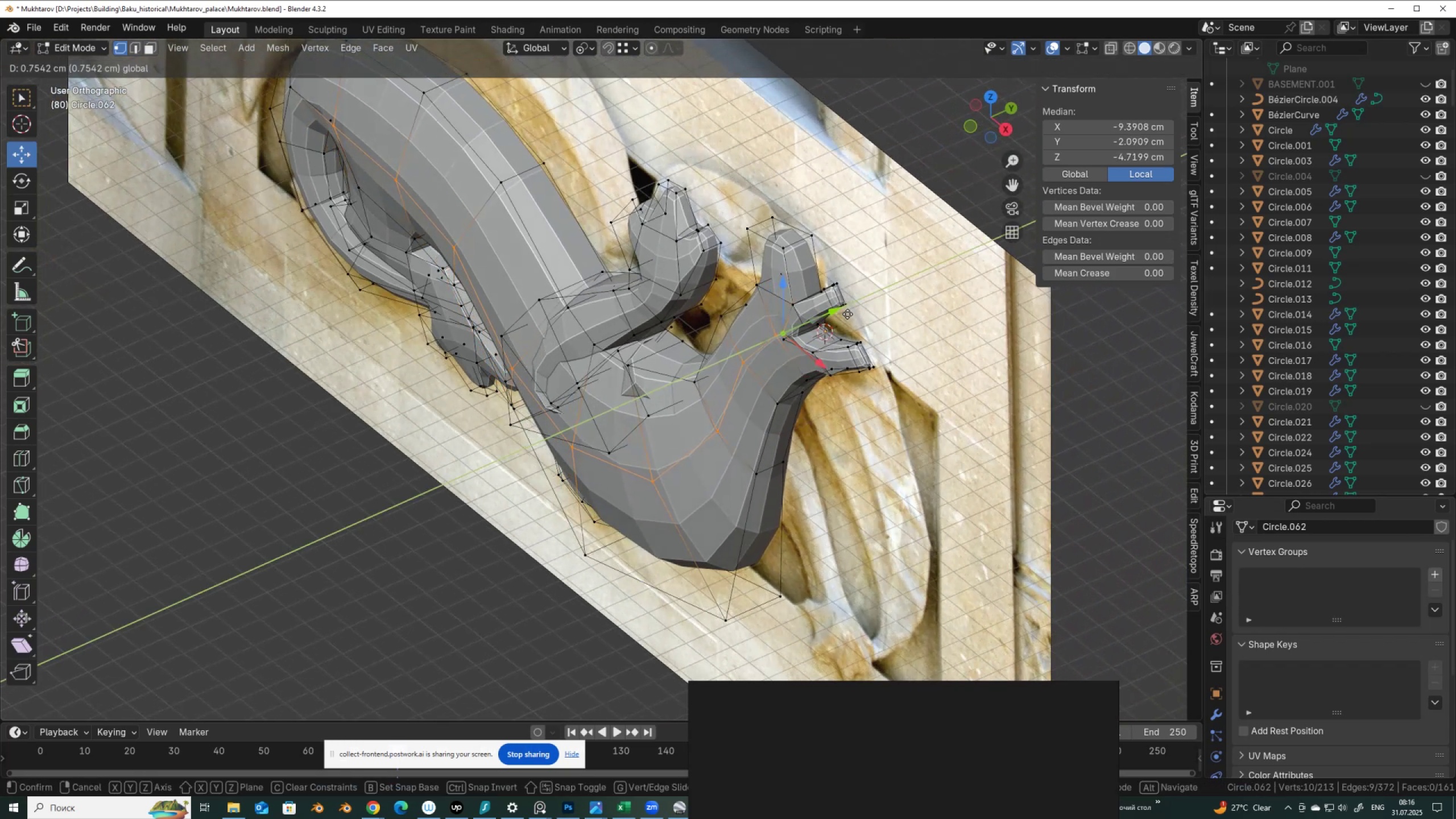 
hold_key(key=ShiftLeft, duration=0.34)
 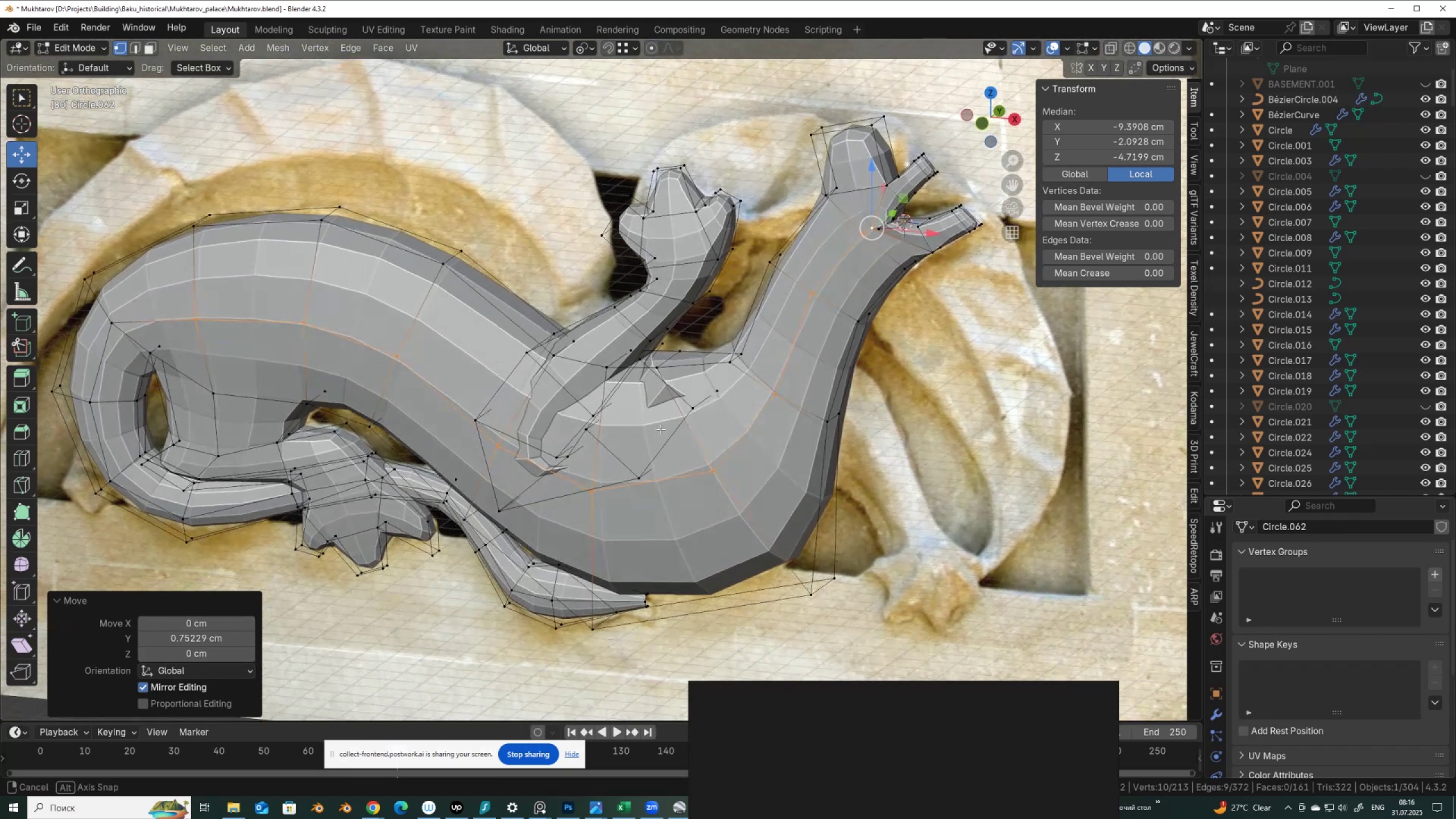 
hold_key(key=AltLeft, duration=0.36)
 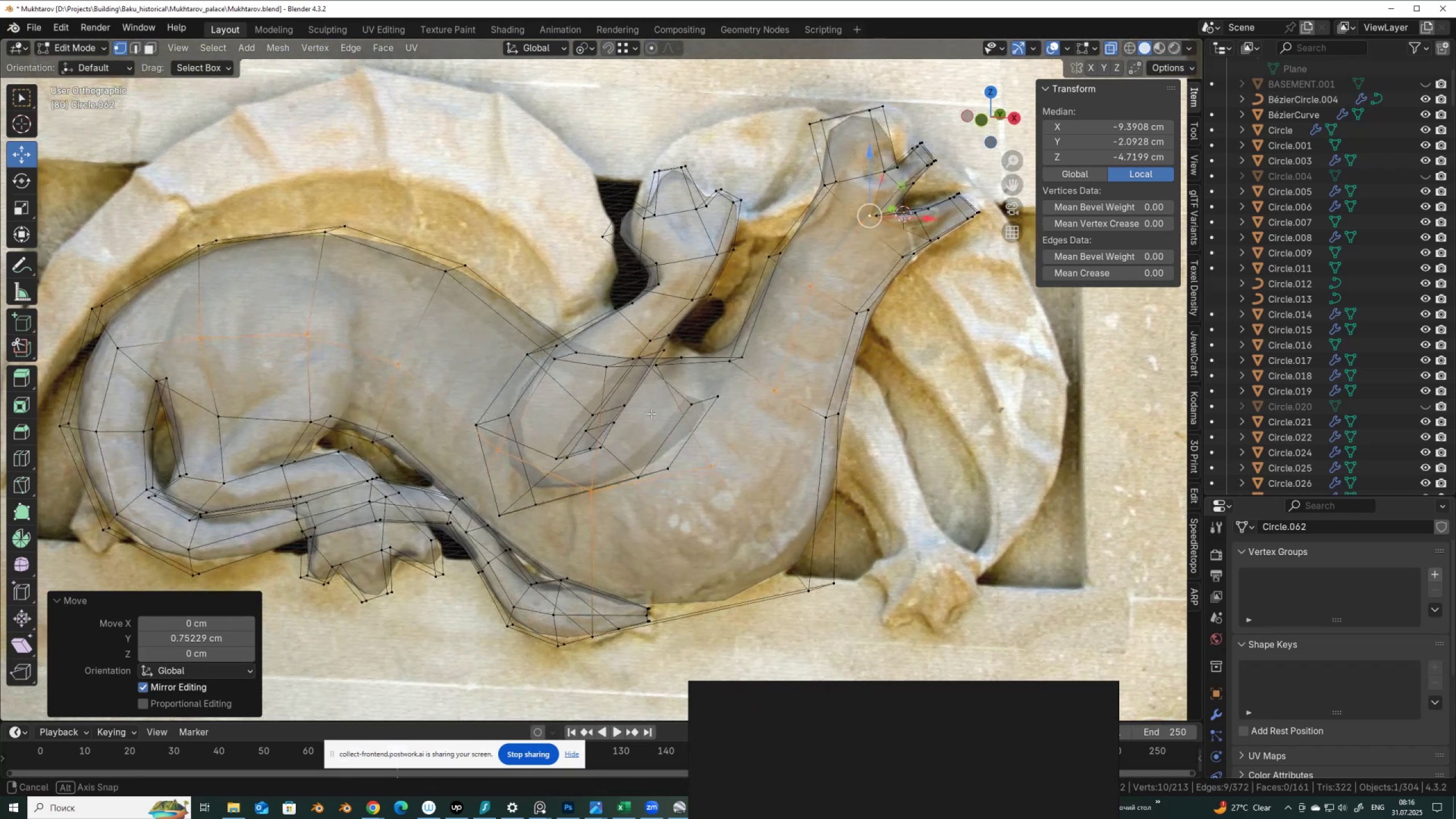 
key(Z)
 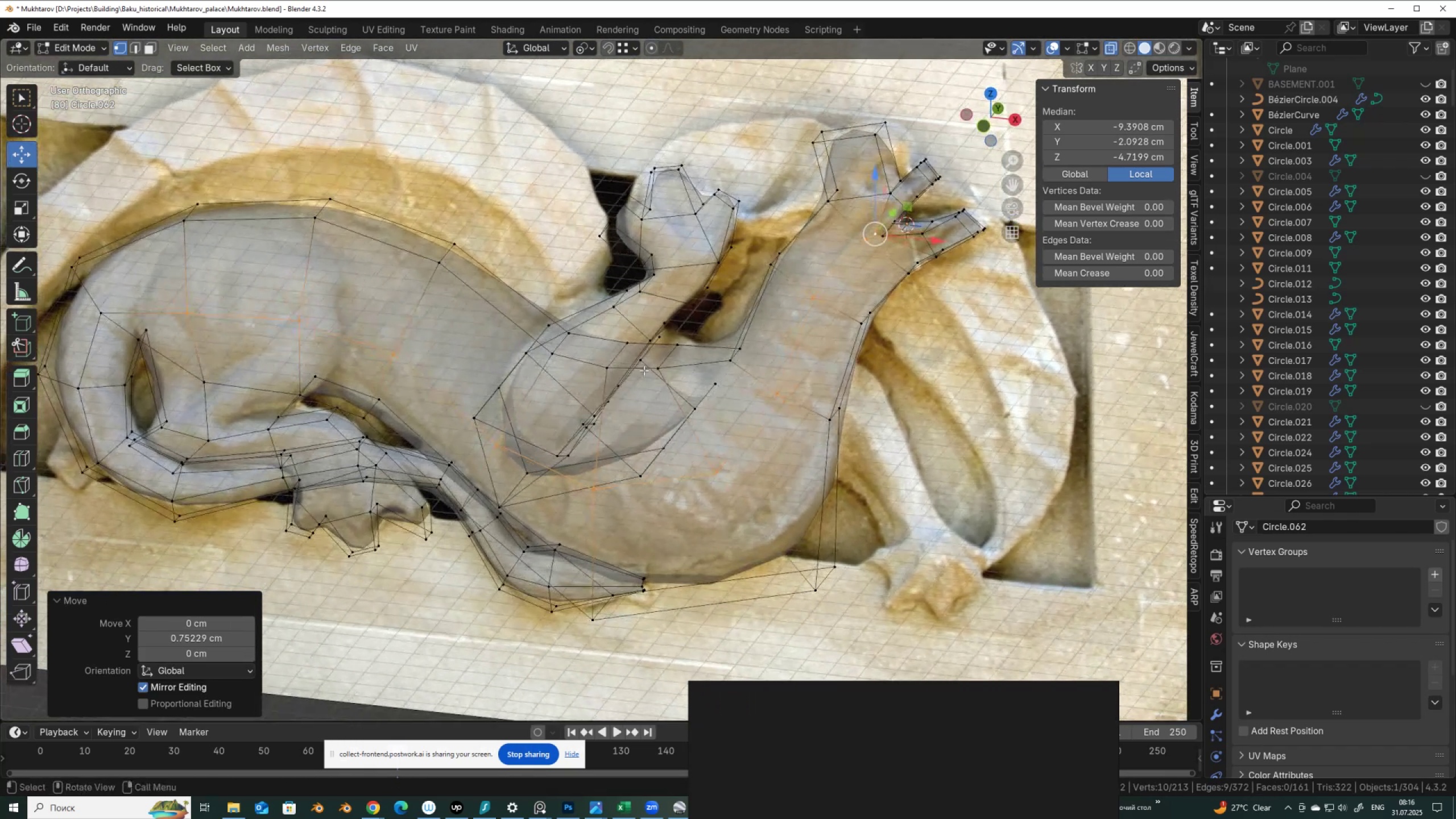 
left_click([642, 363])
 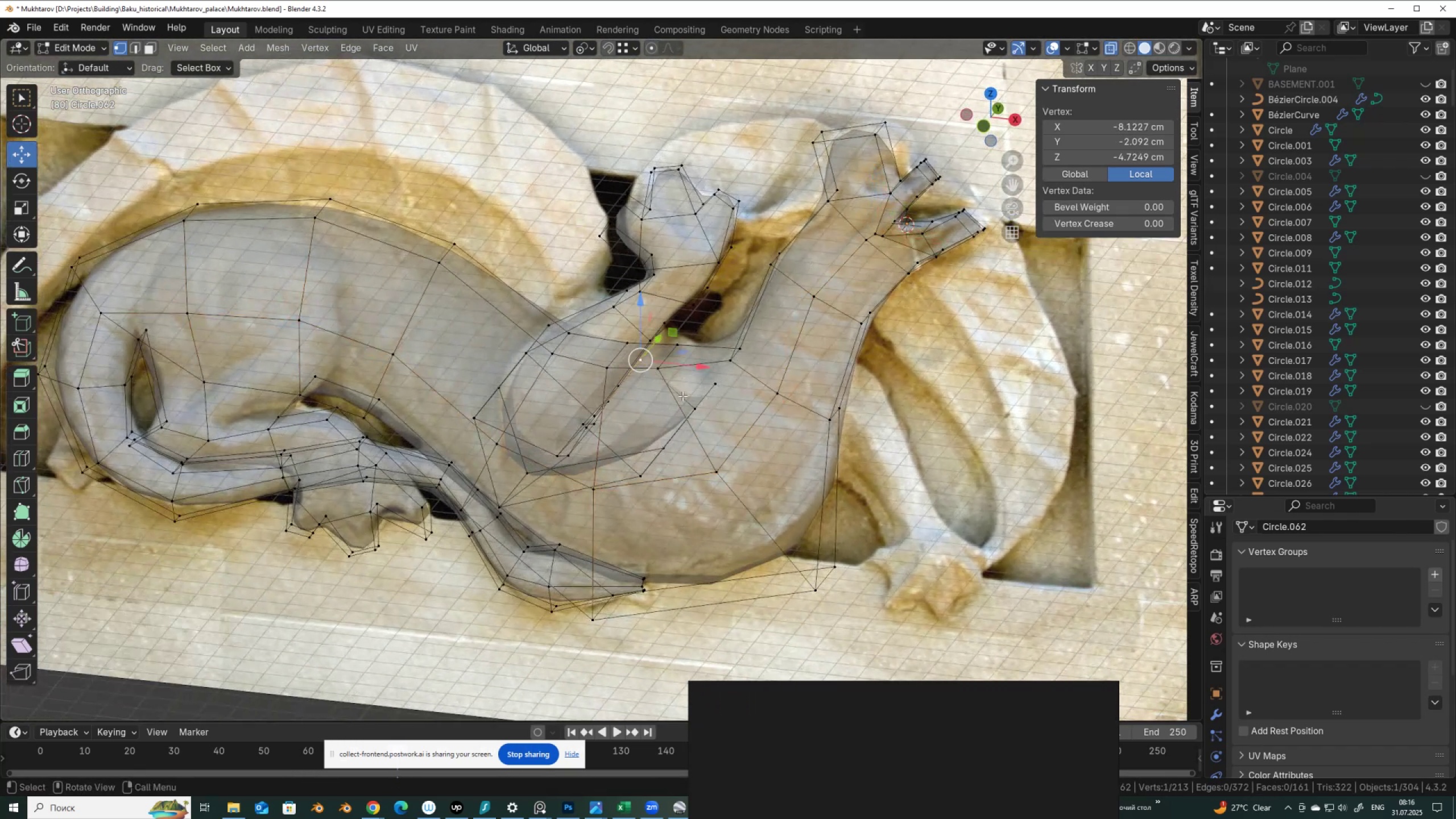 
hold_key(key=ShiftLeft, duration=0.47)
left_click([690, 405])
 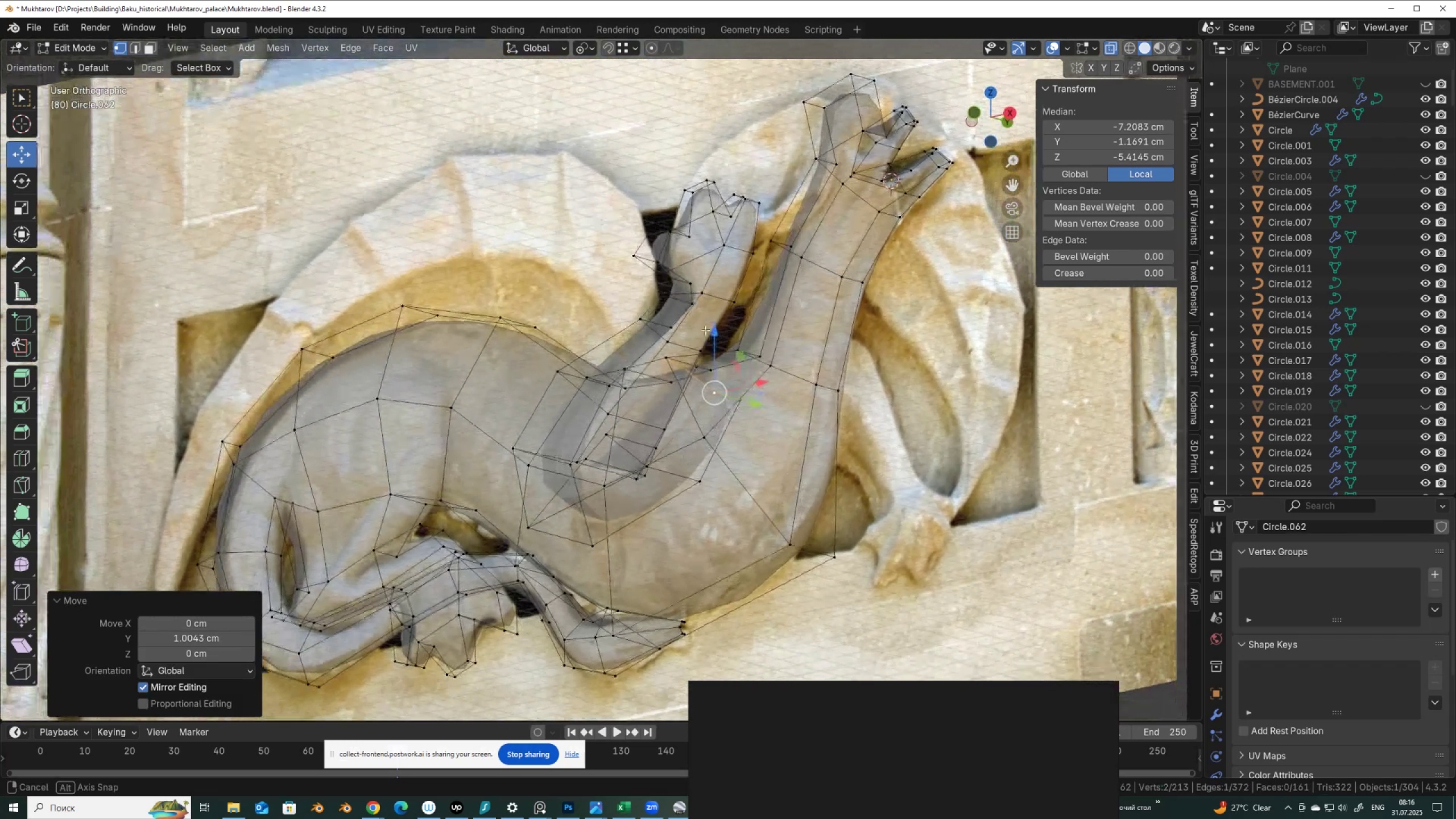 
wait(9.77)
 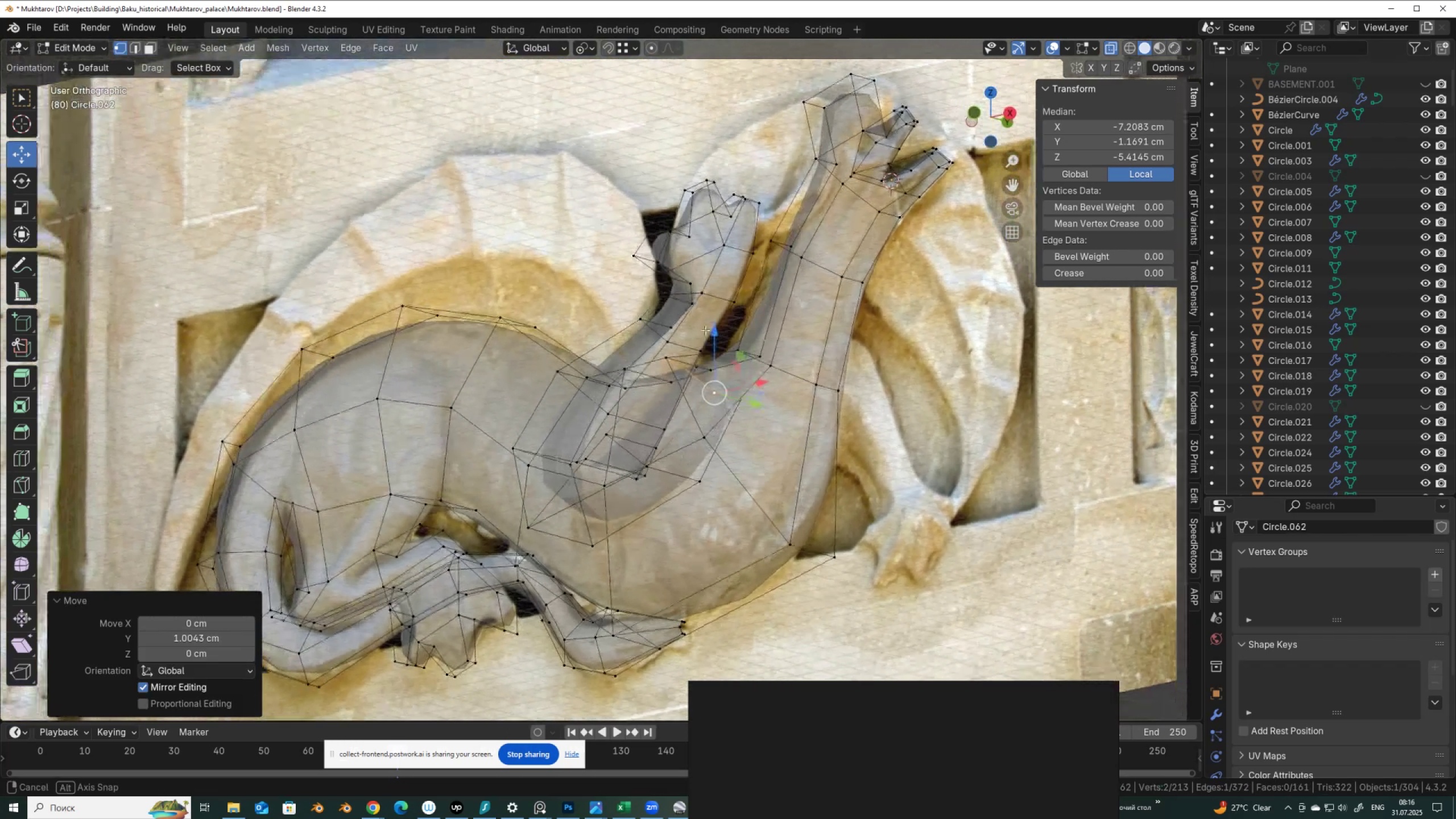 
left_click([662, 299])
 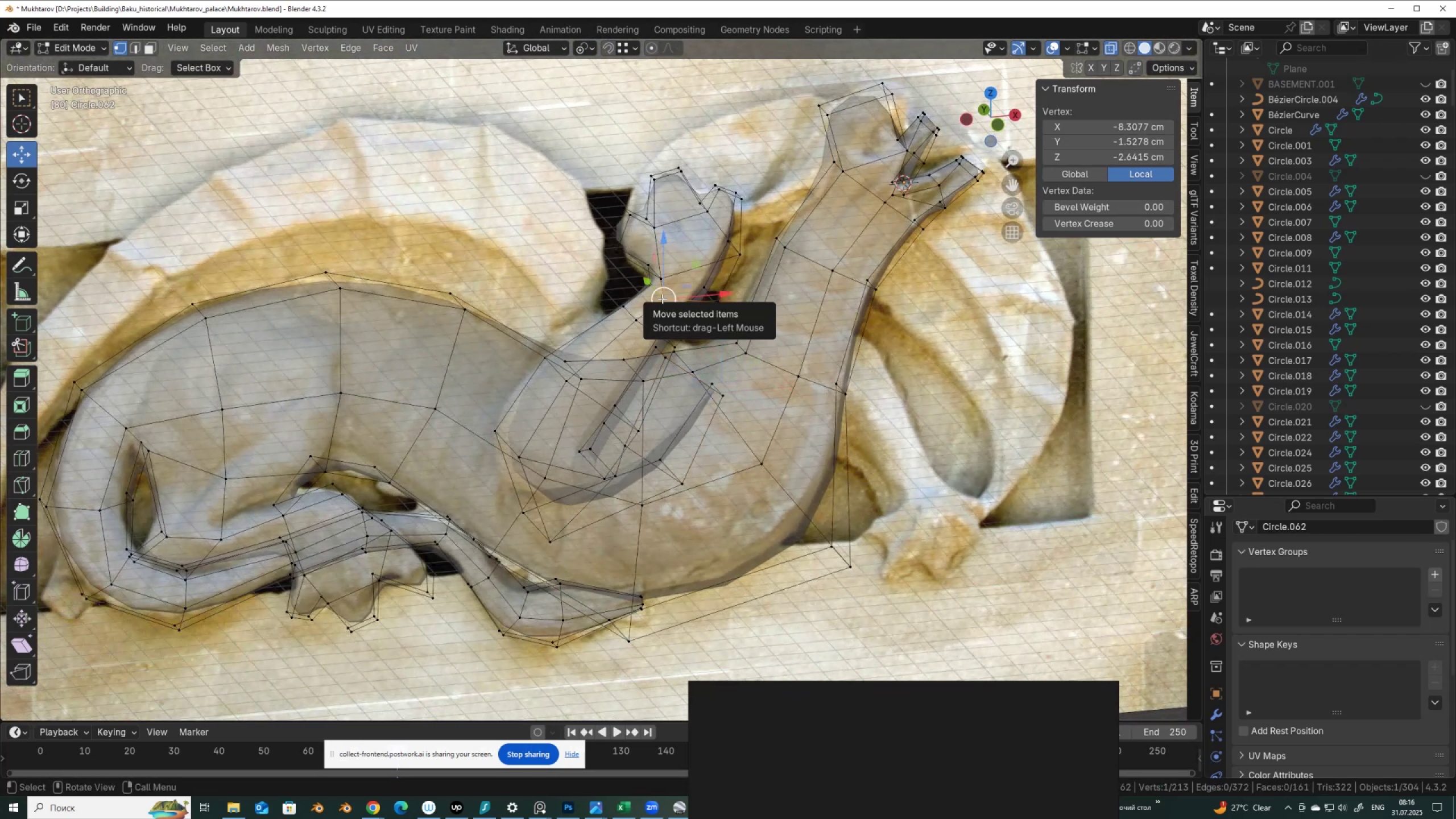 
key(L)
 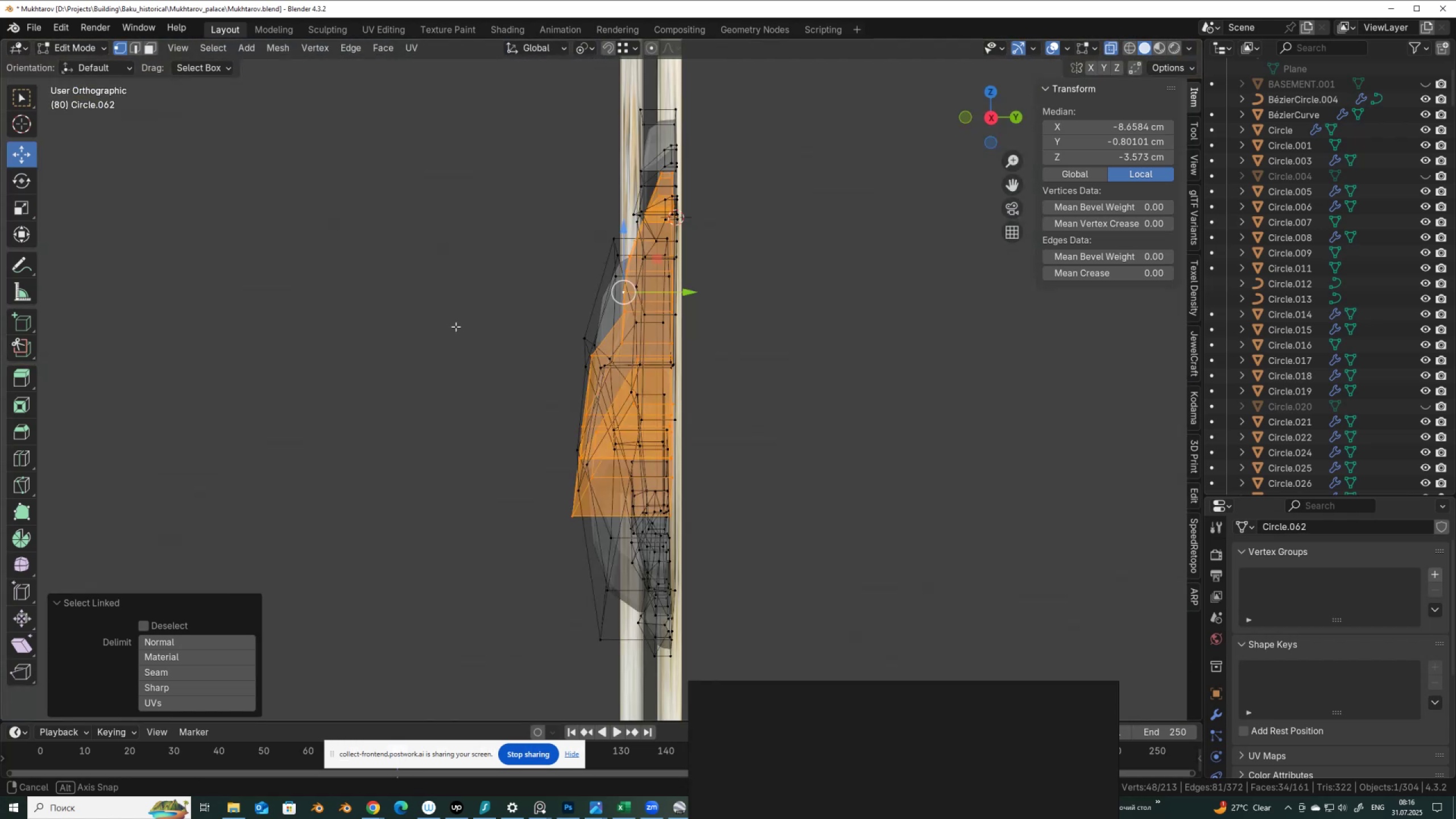 
key(Alt+AltLeft)
 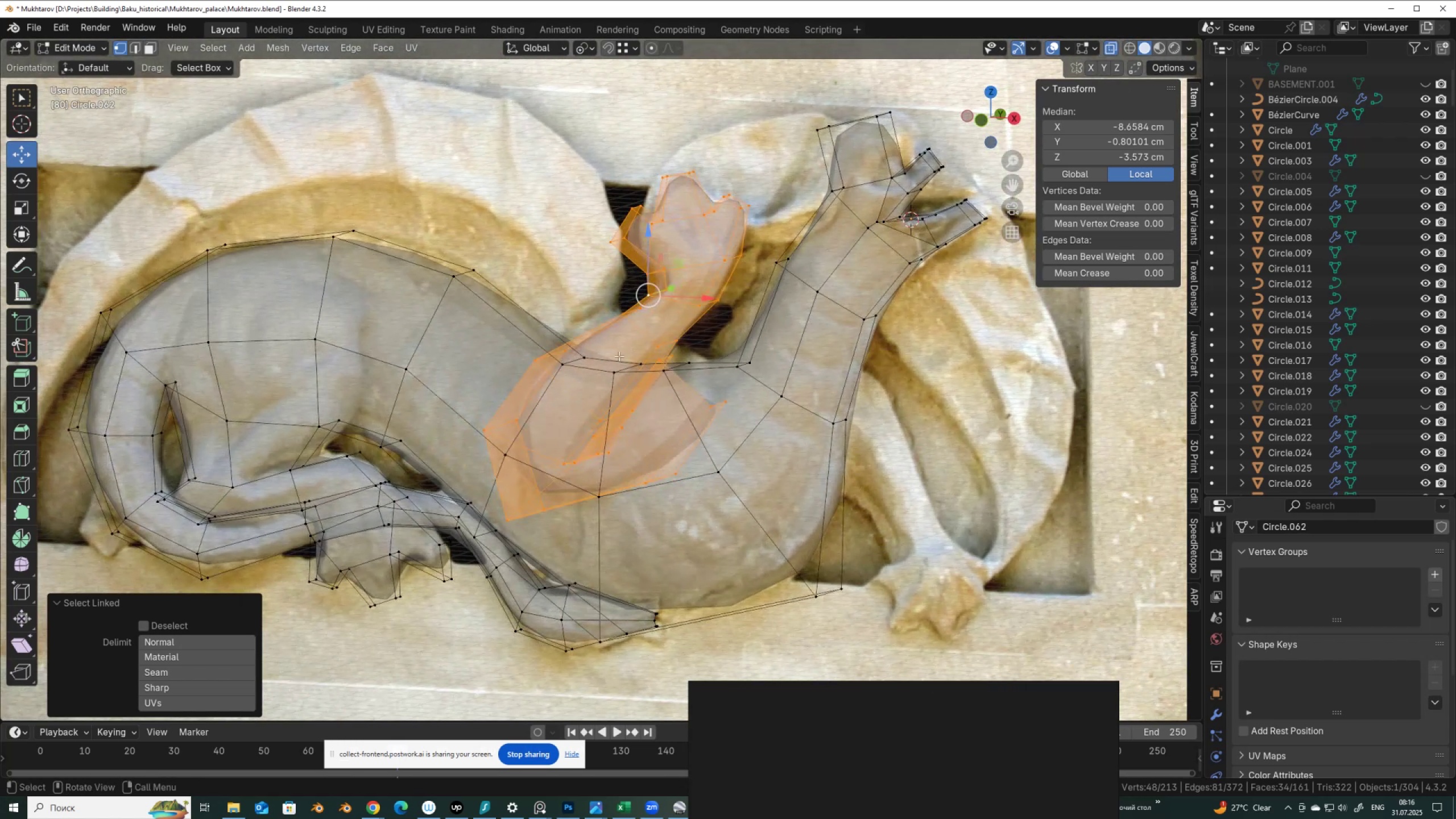 
key(Alt+Z)
 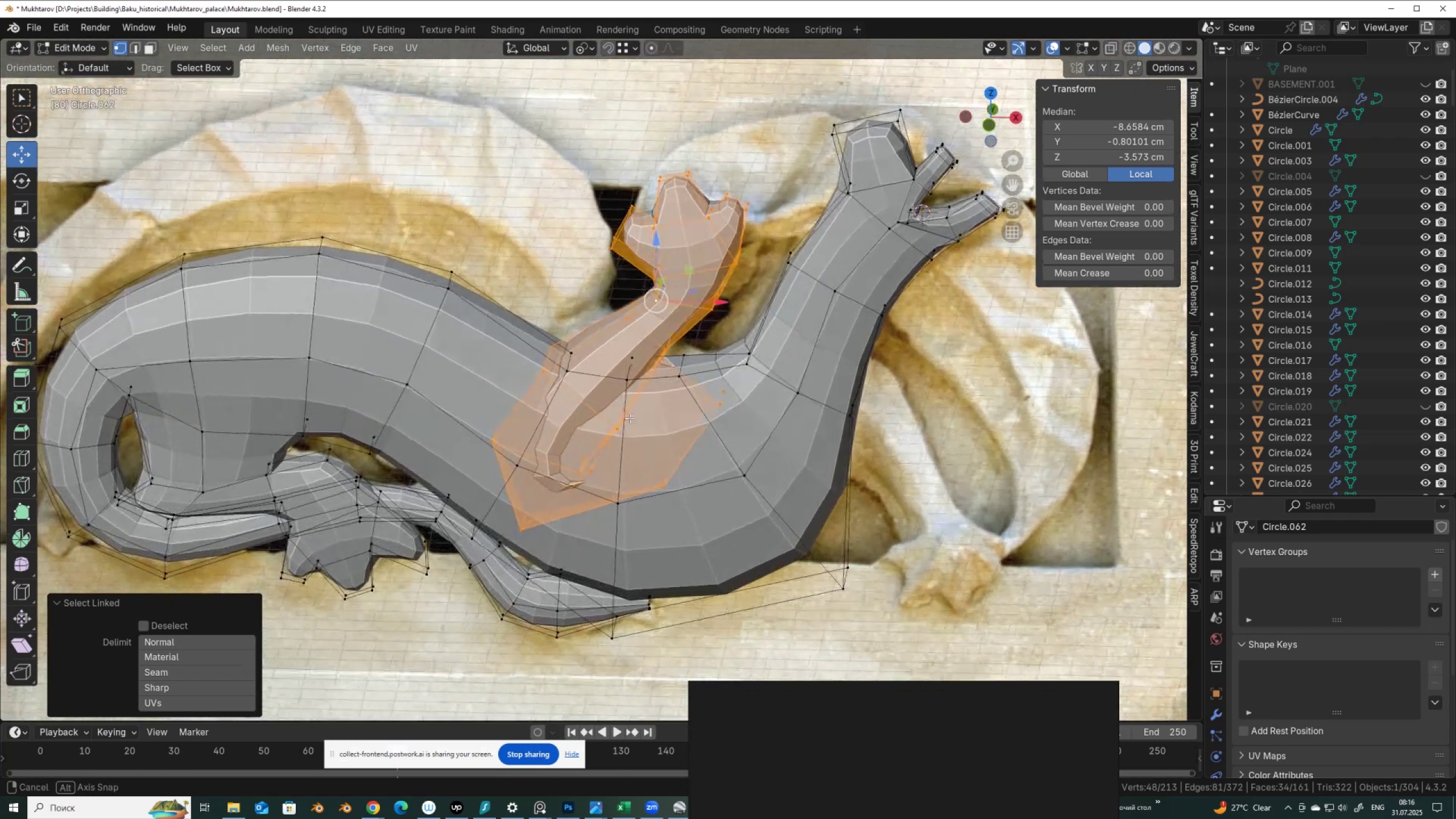 
wait(6.3)
 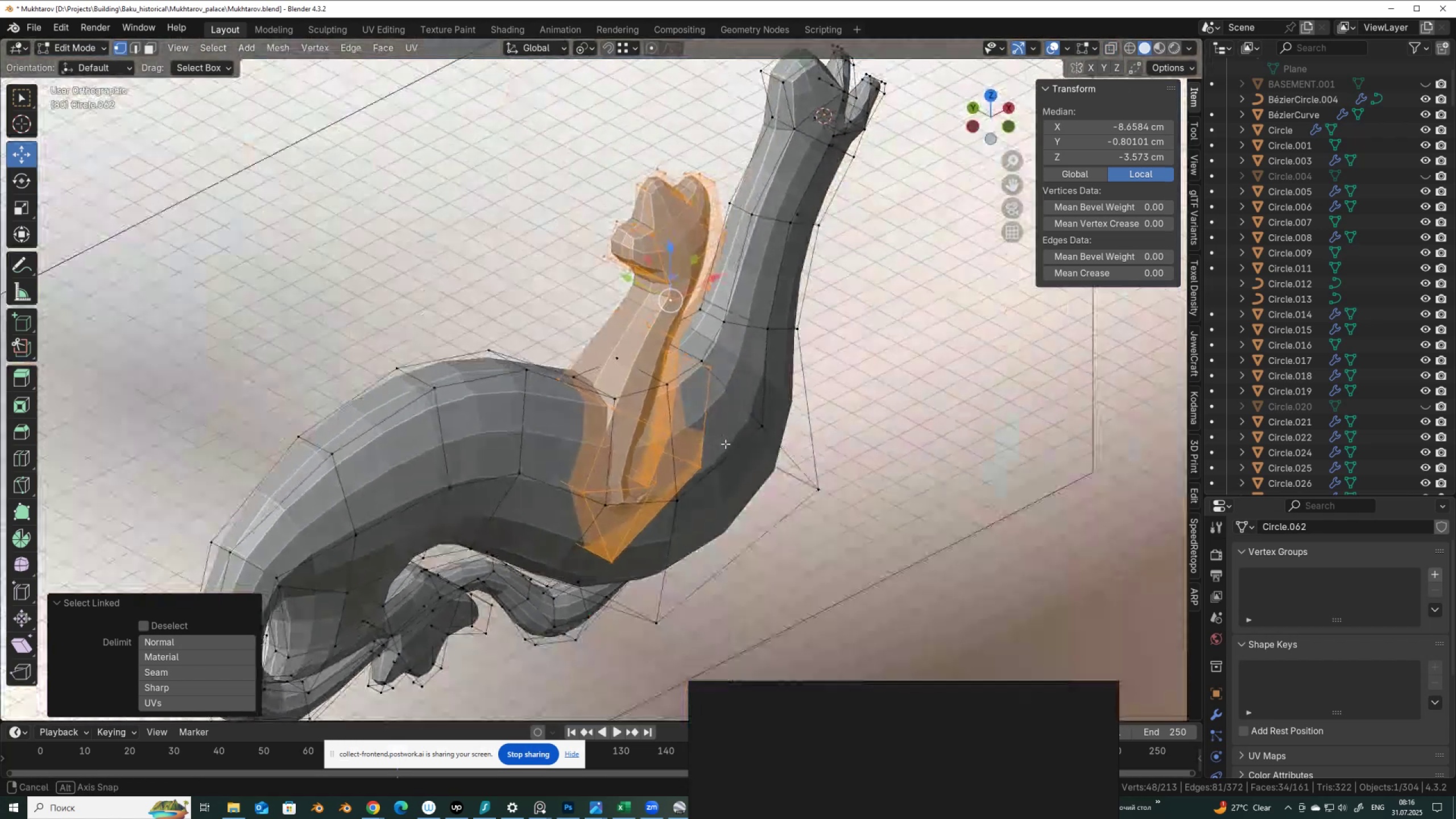 
key(Control+R)
 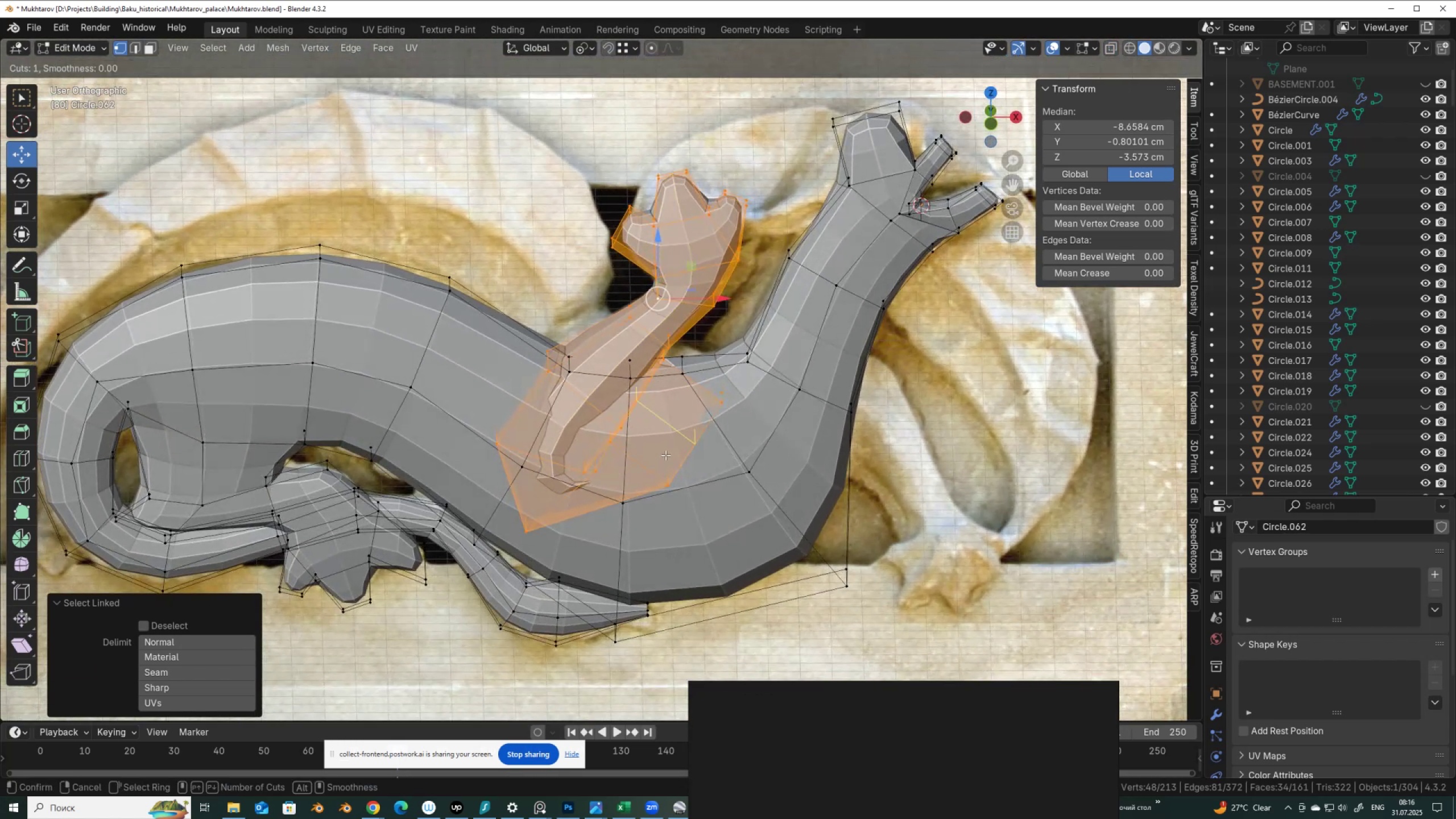 
left_click([665, 455])
 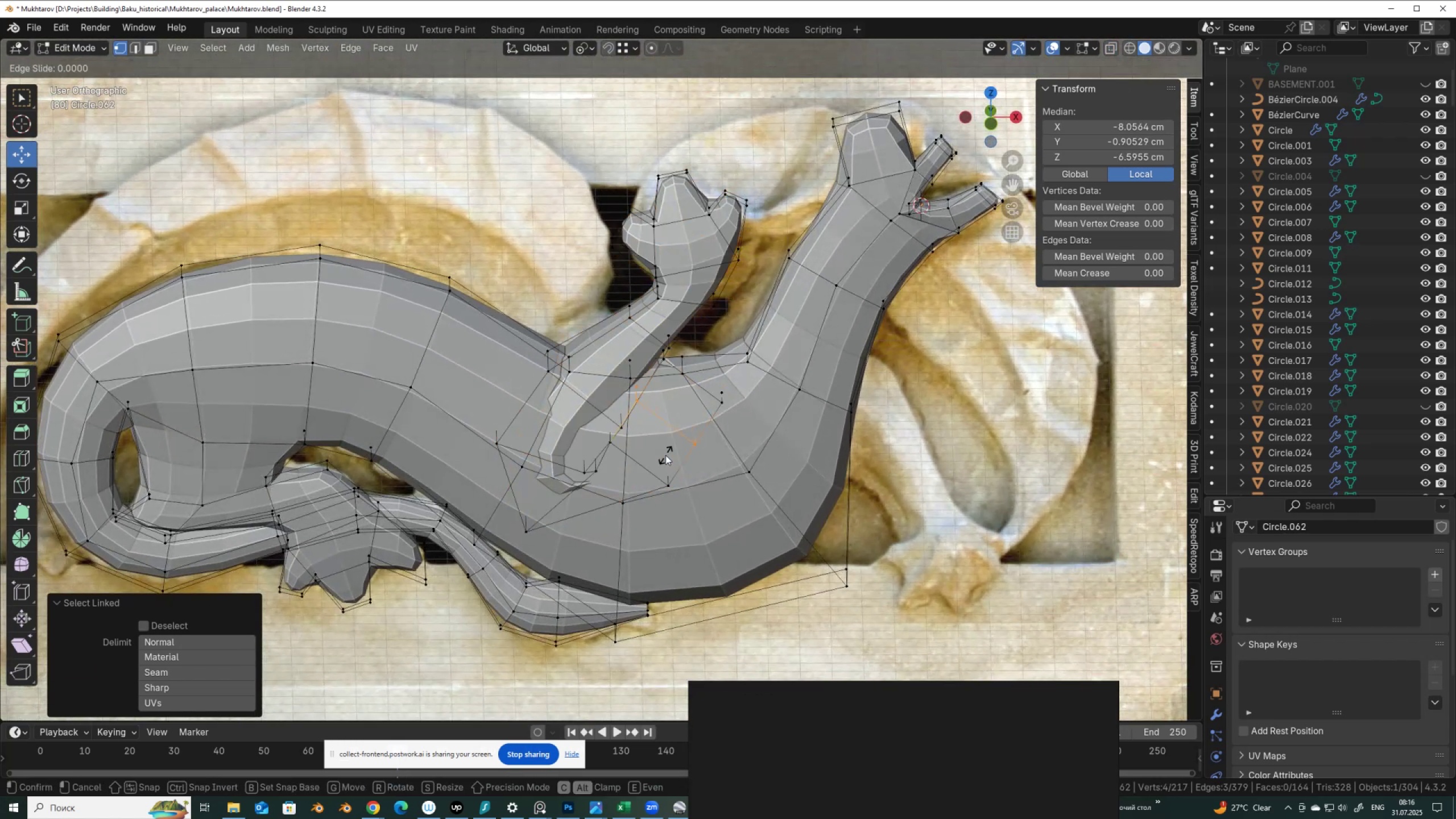 
right_click([665, 455])
 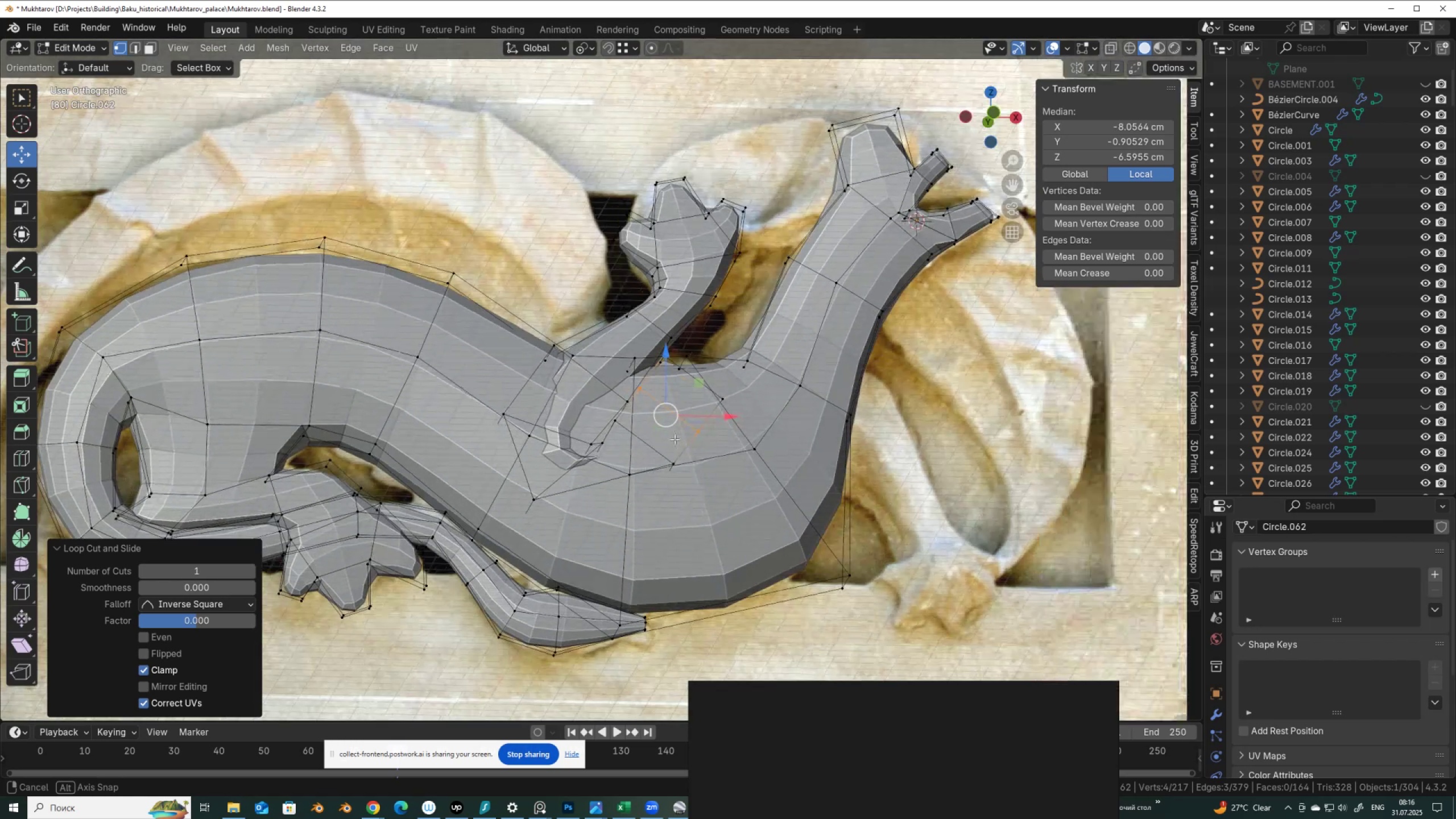 
key(Control+Z)
 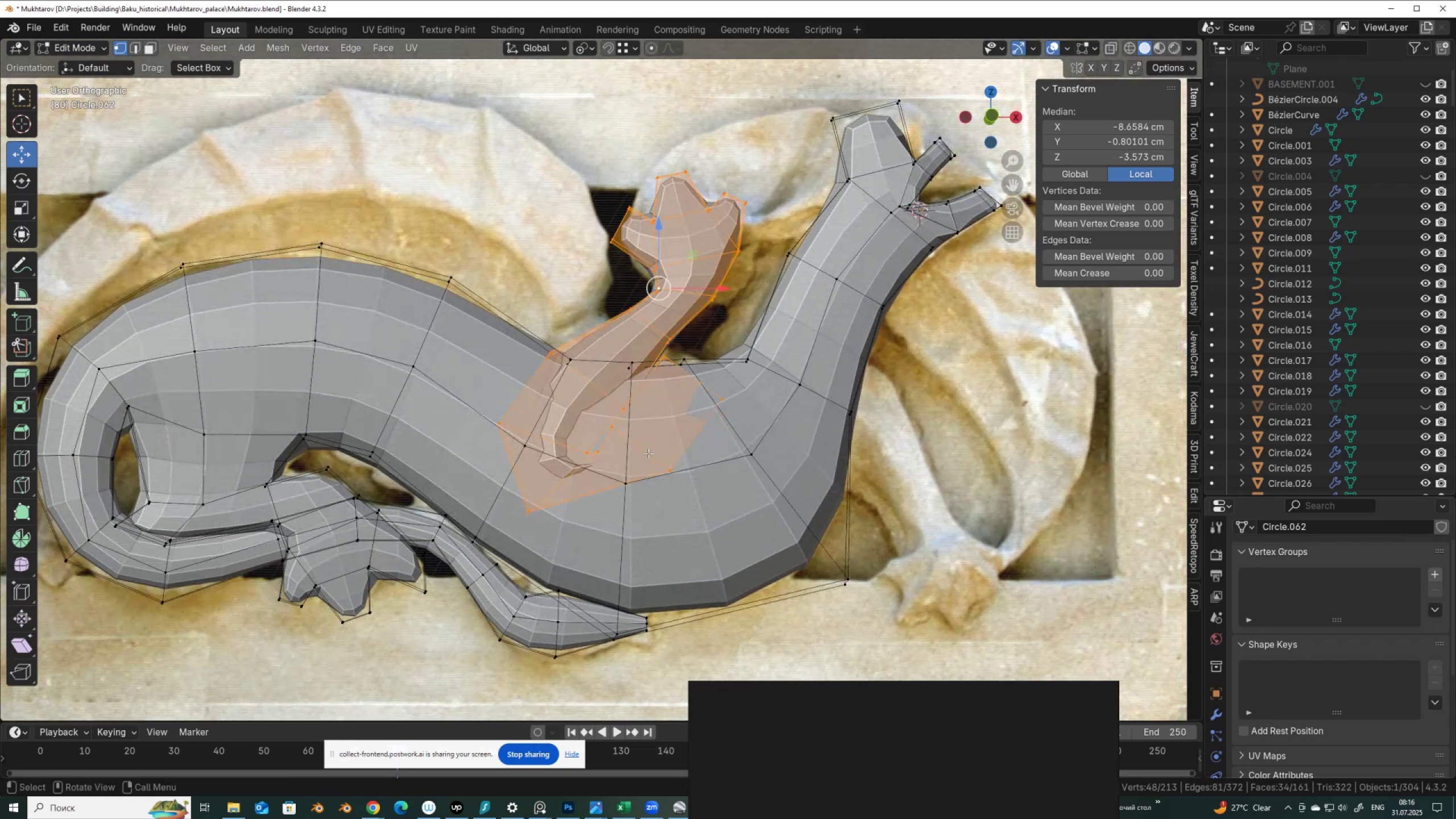 
key(Control+R)
 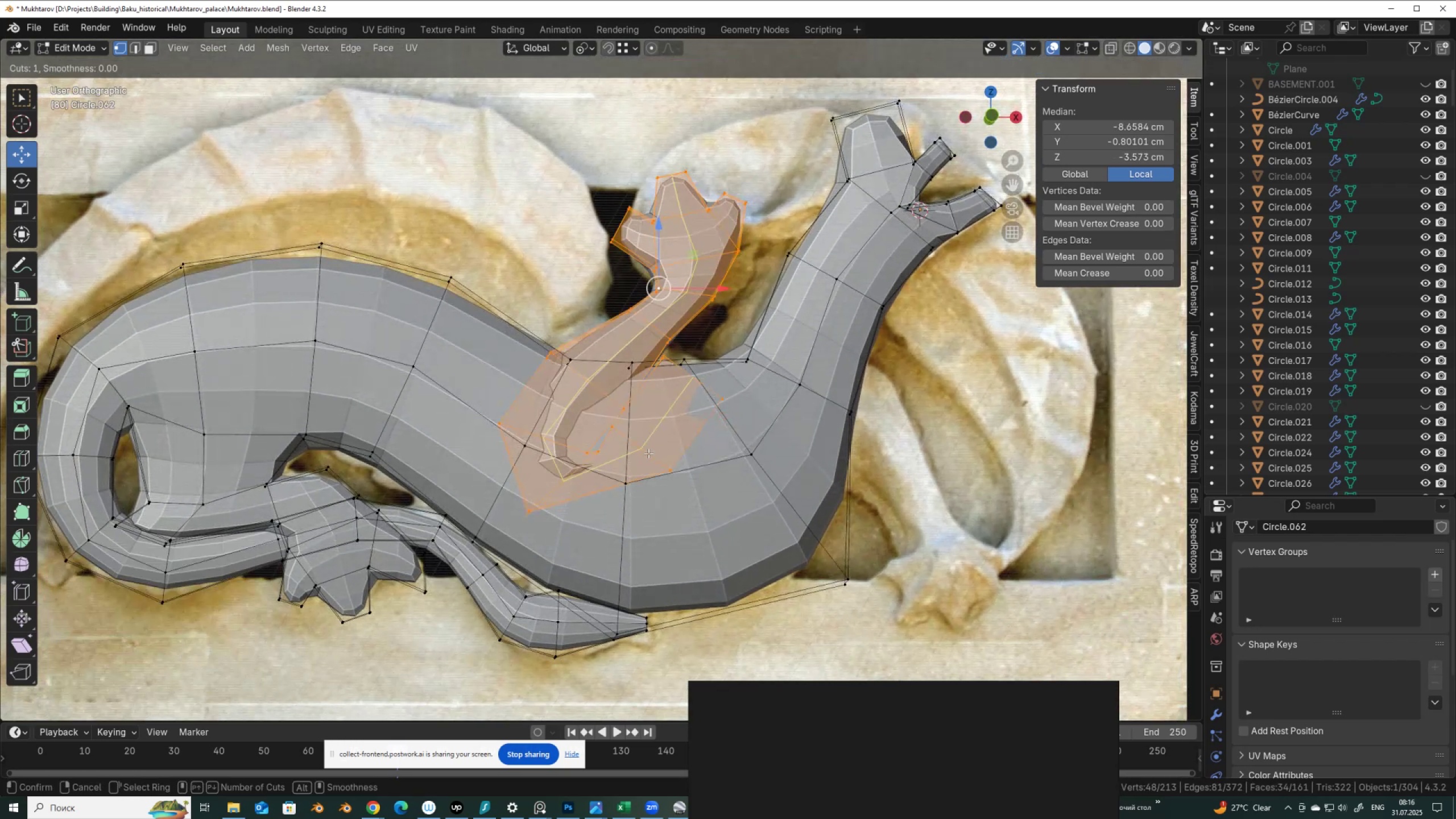 
left_click([648, 453])
 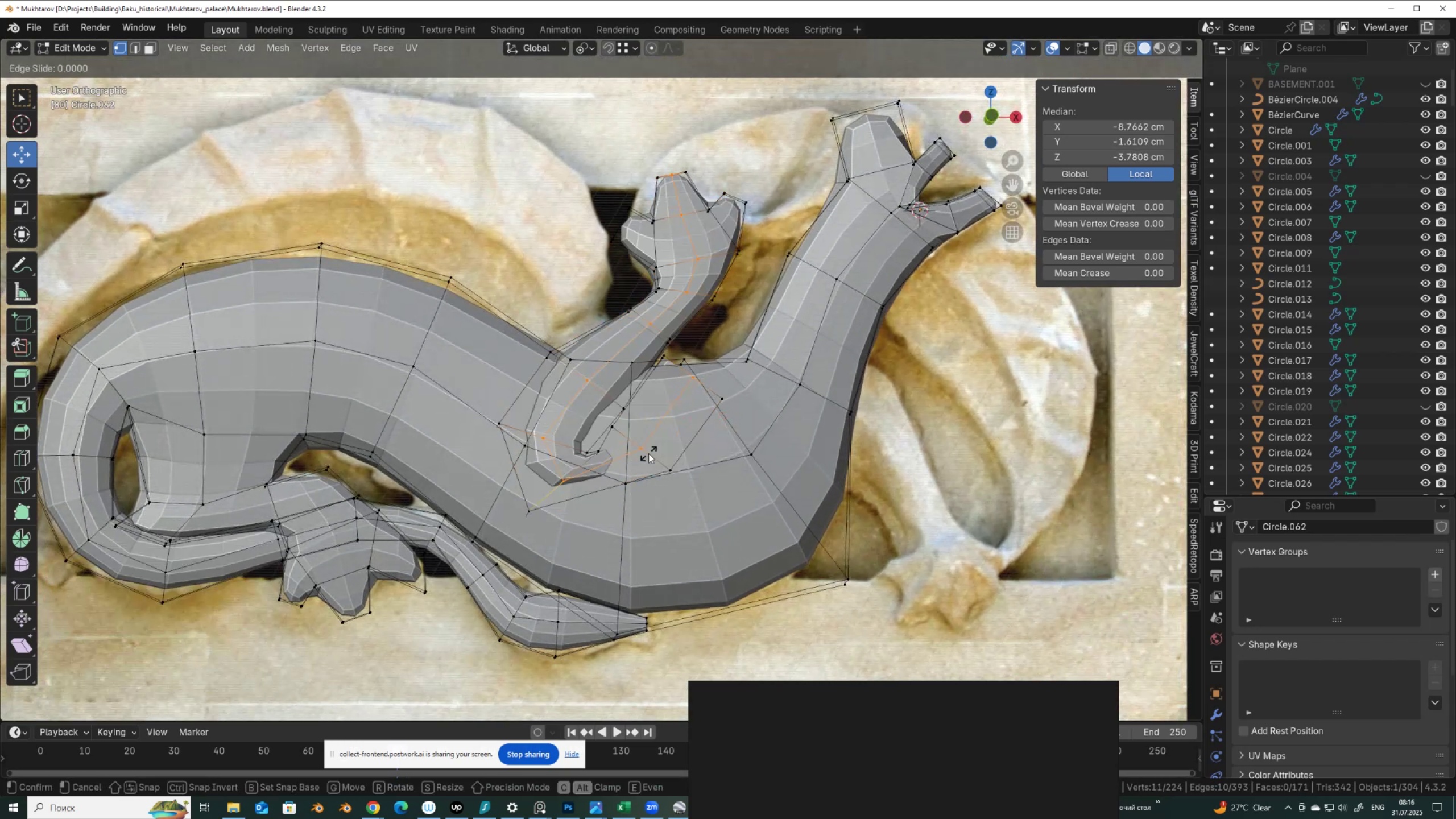 
right_click([648, 453])
 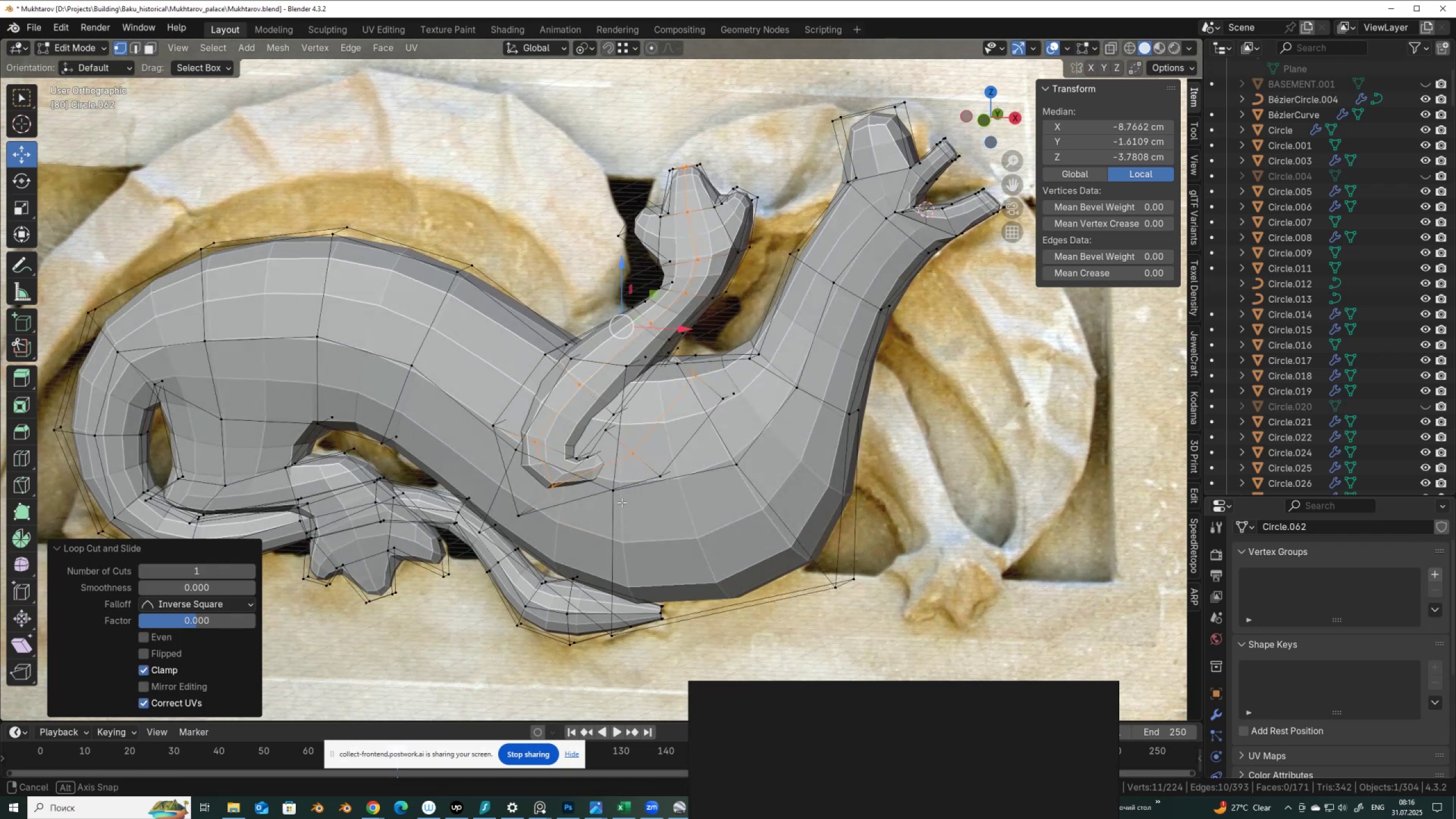 
hold_key(key=ControlLeft, duration=0.39)
 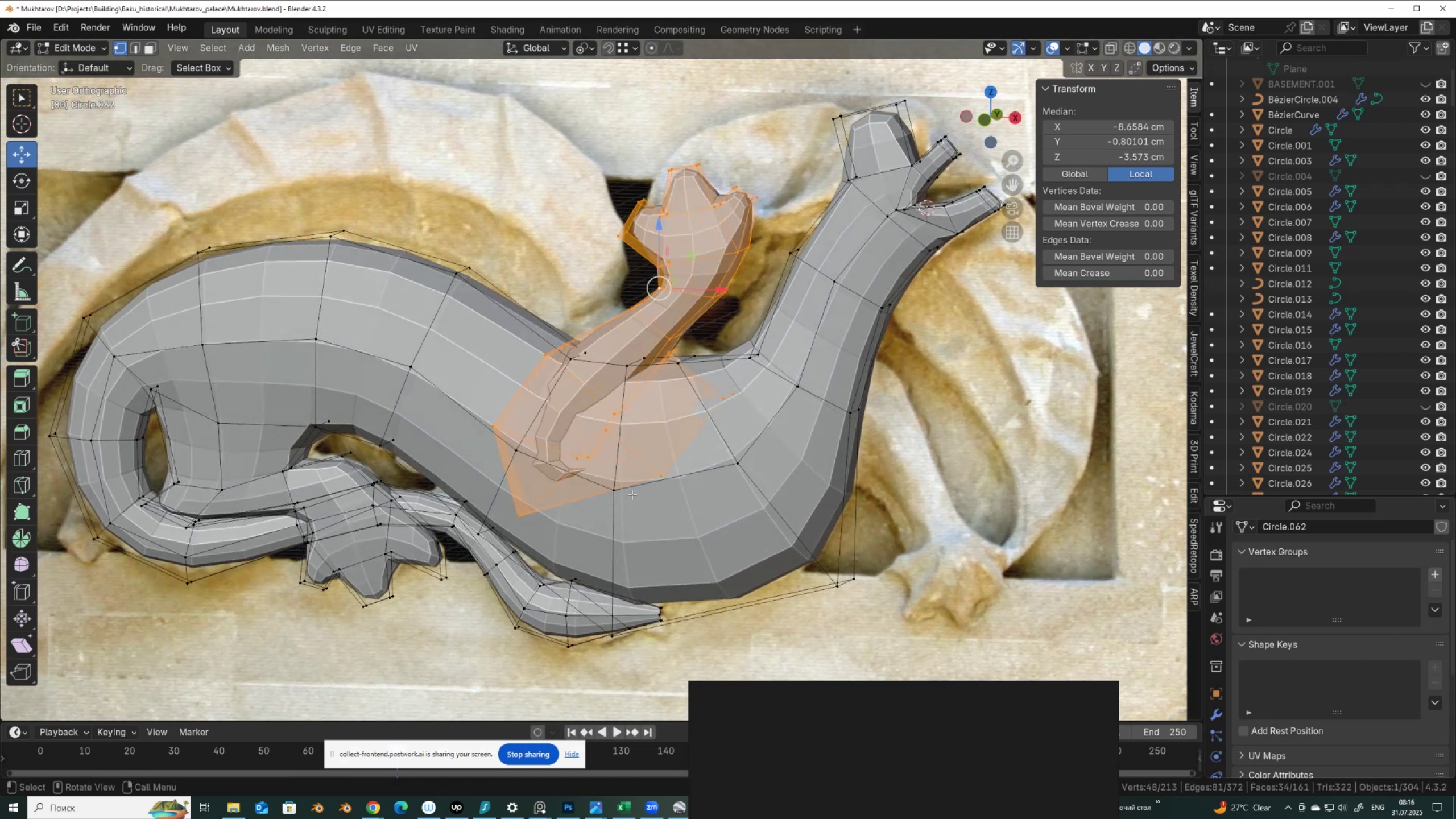 
key(Z)
 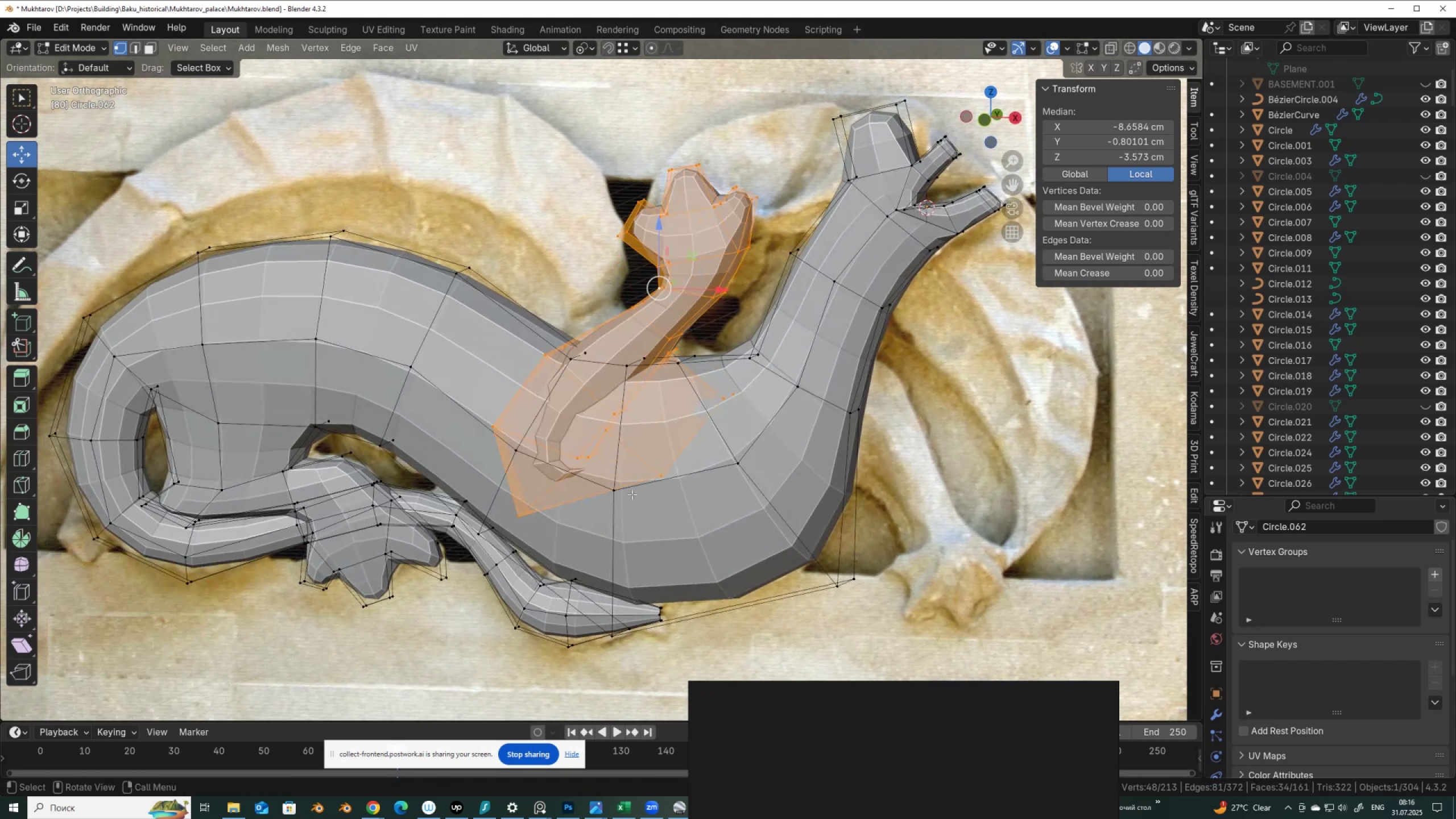 
key(Control+Shift+Z)
 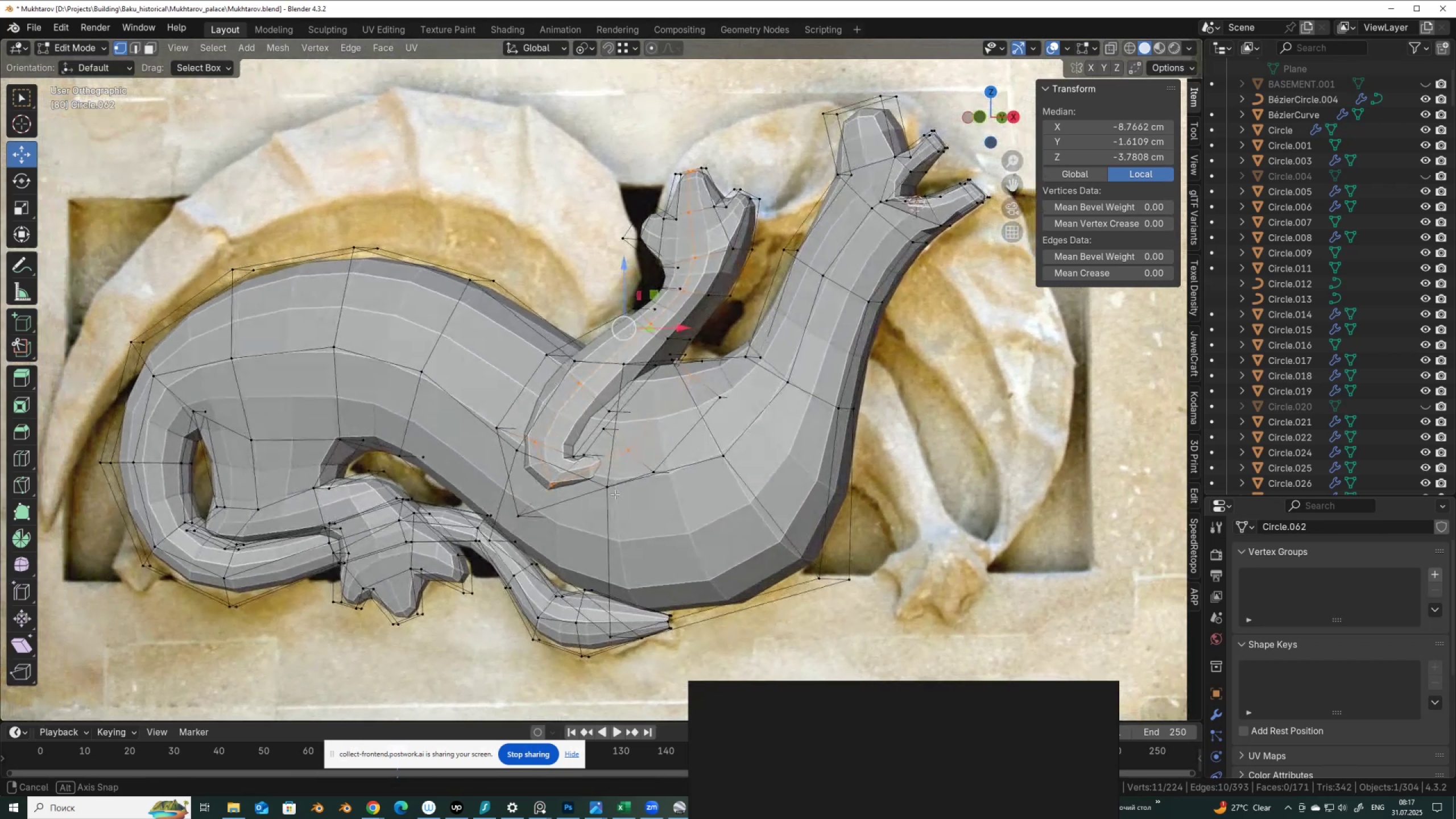 
scroll: coordinate [647, 507], scroll_direction: up, amount: 1.0
 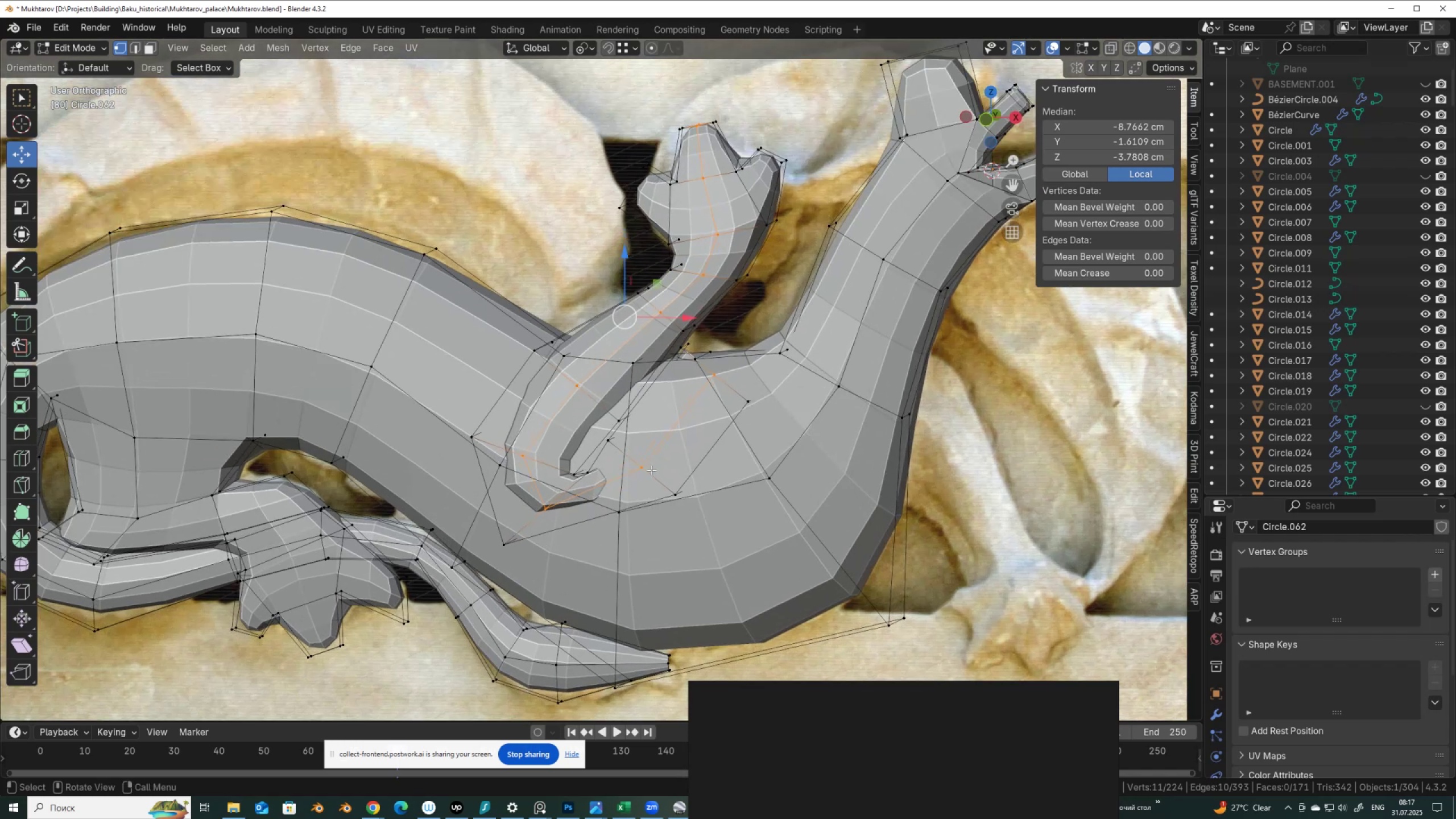 
left_click([640, 468])
 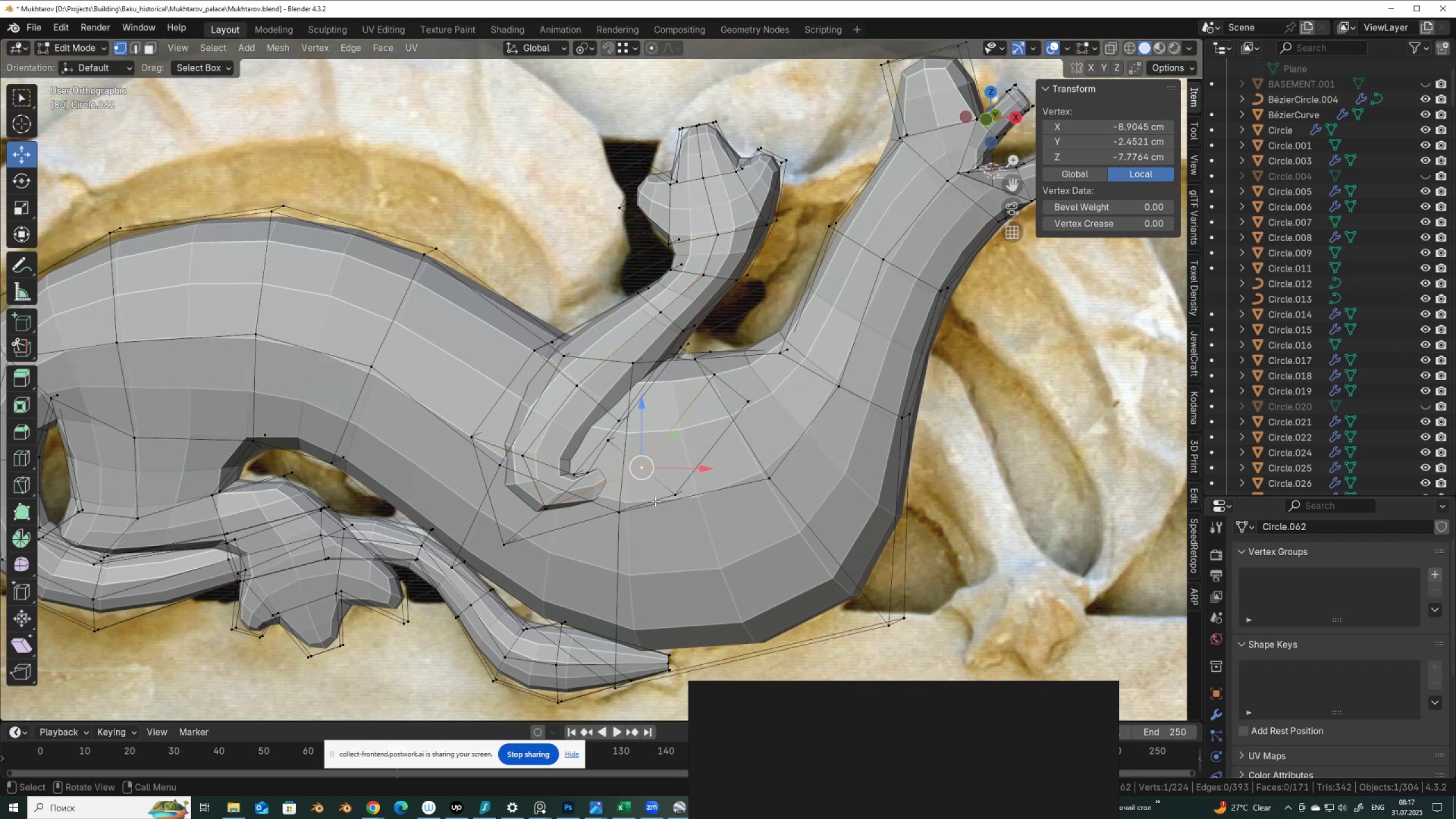 
key(Alt+AltLeft)
 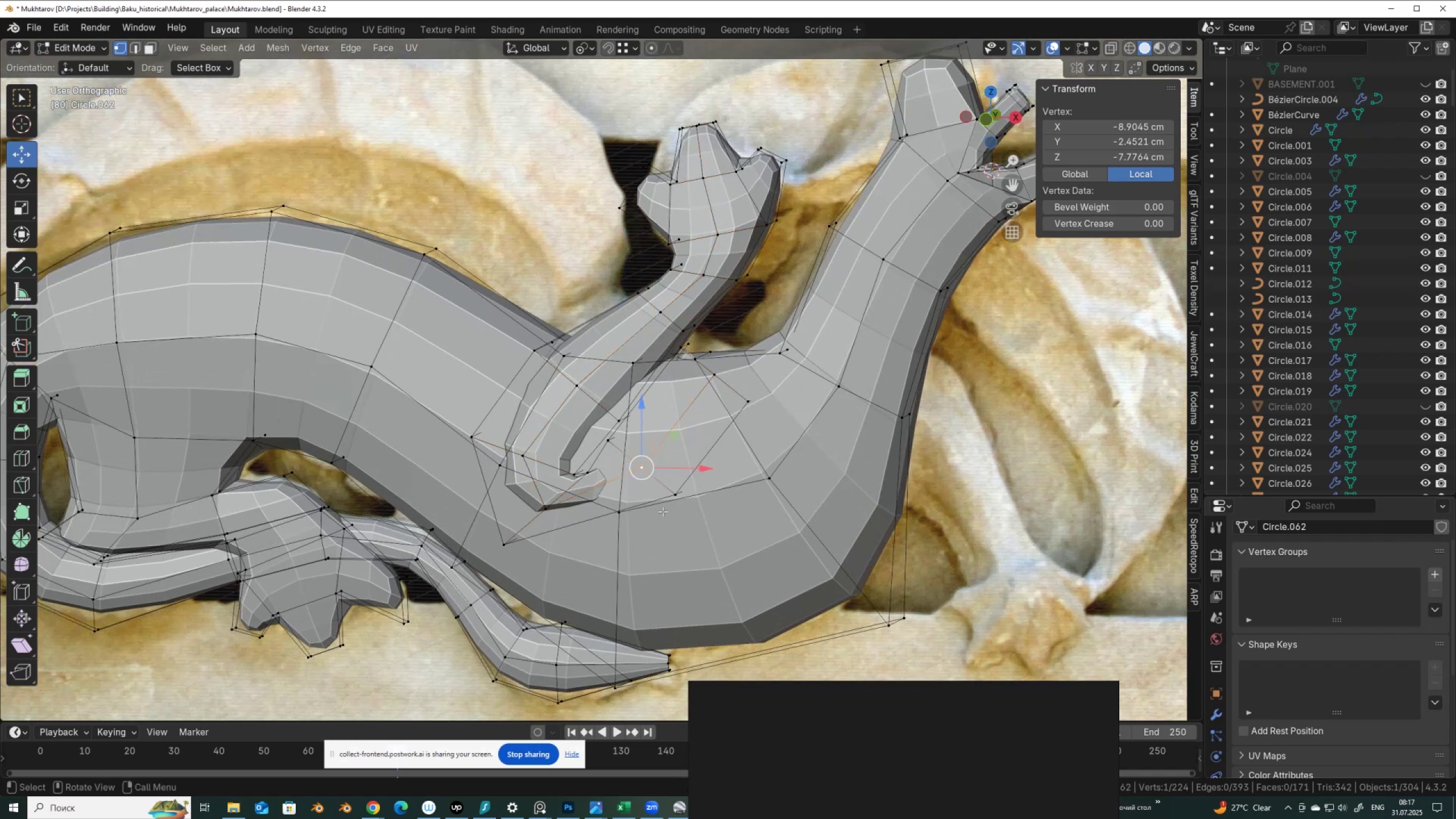 
key(Alt+Z)
 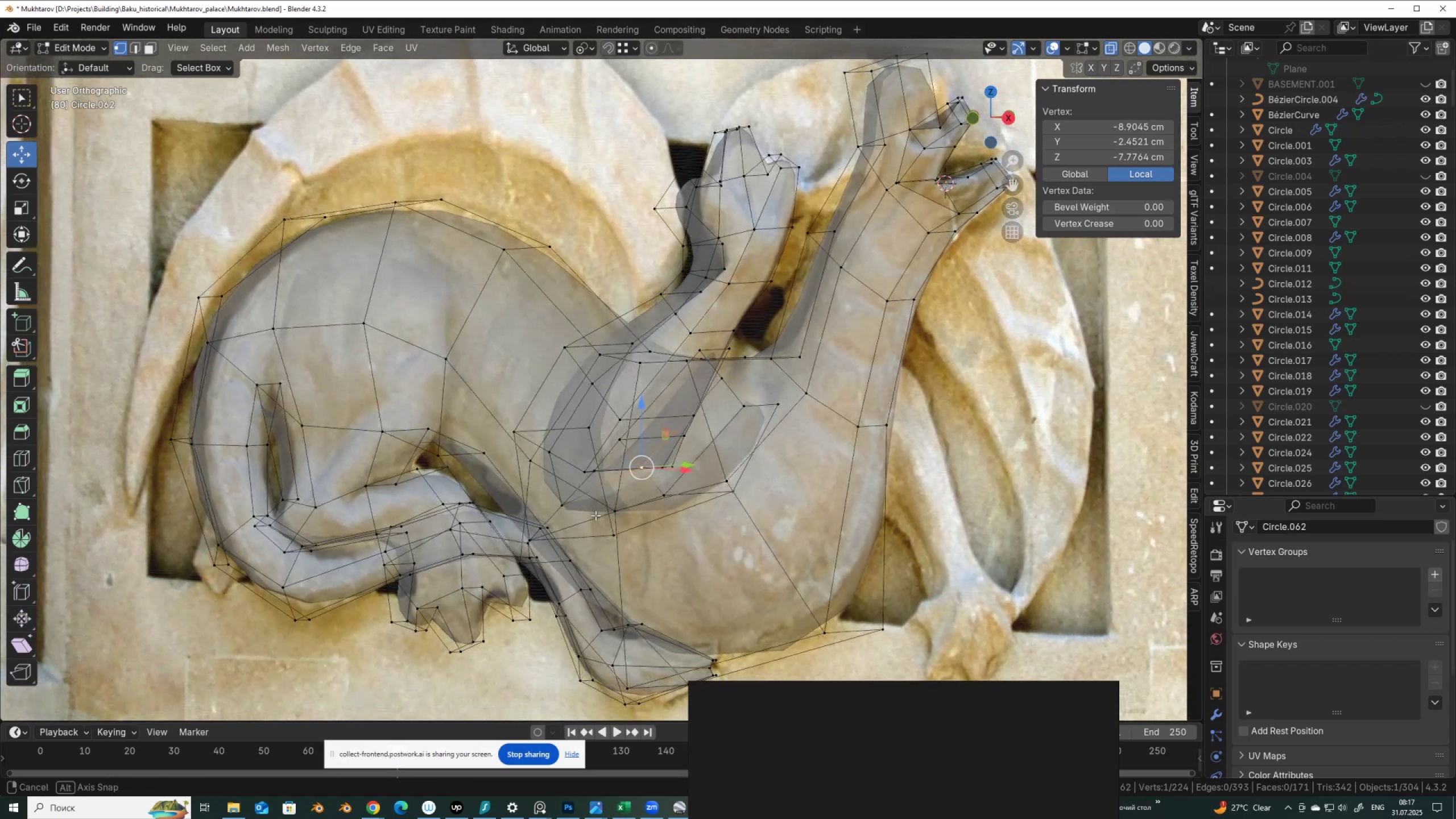 
key(Control+NumpadAdd)
 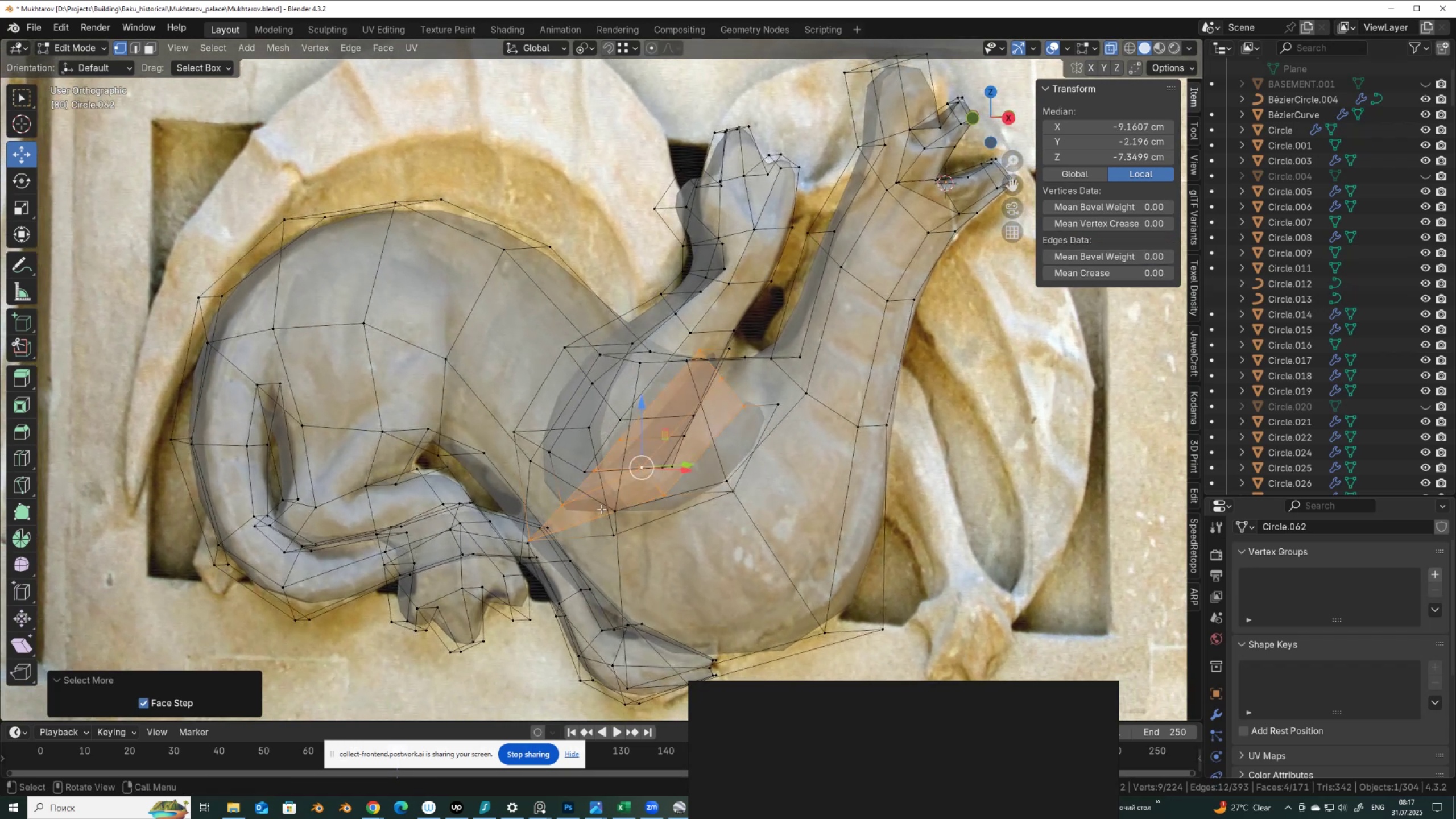 
key(Alt+Z)
 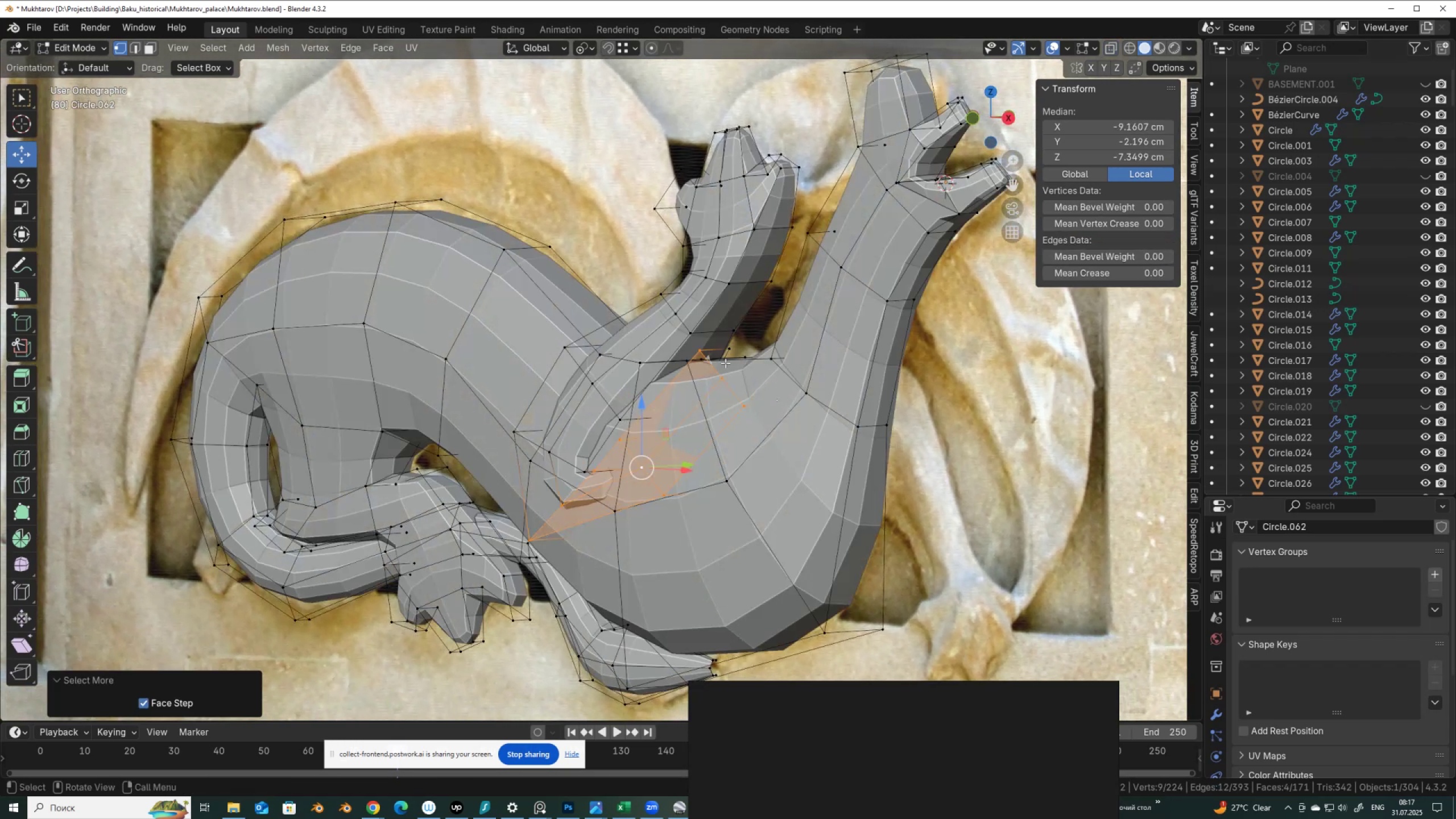 
hold_key(key=ShiftLeft, duration=0.38)
hold_key(key=AltLeft, duration=0.41)
left_click([716, 369])
 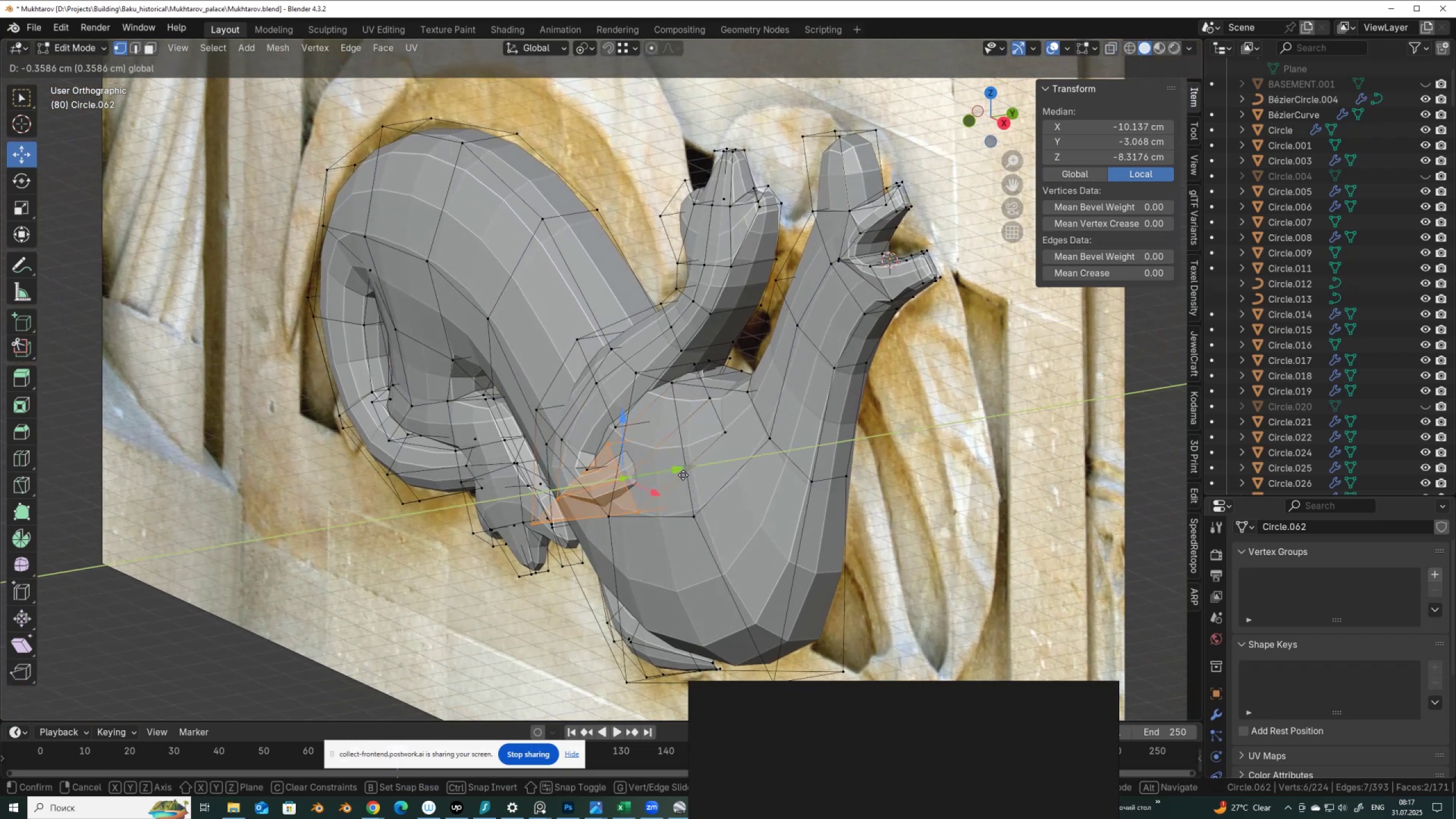 
scroll: coordinate [678, 478], scroll_direction: down, amount: 1.0
 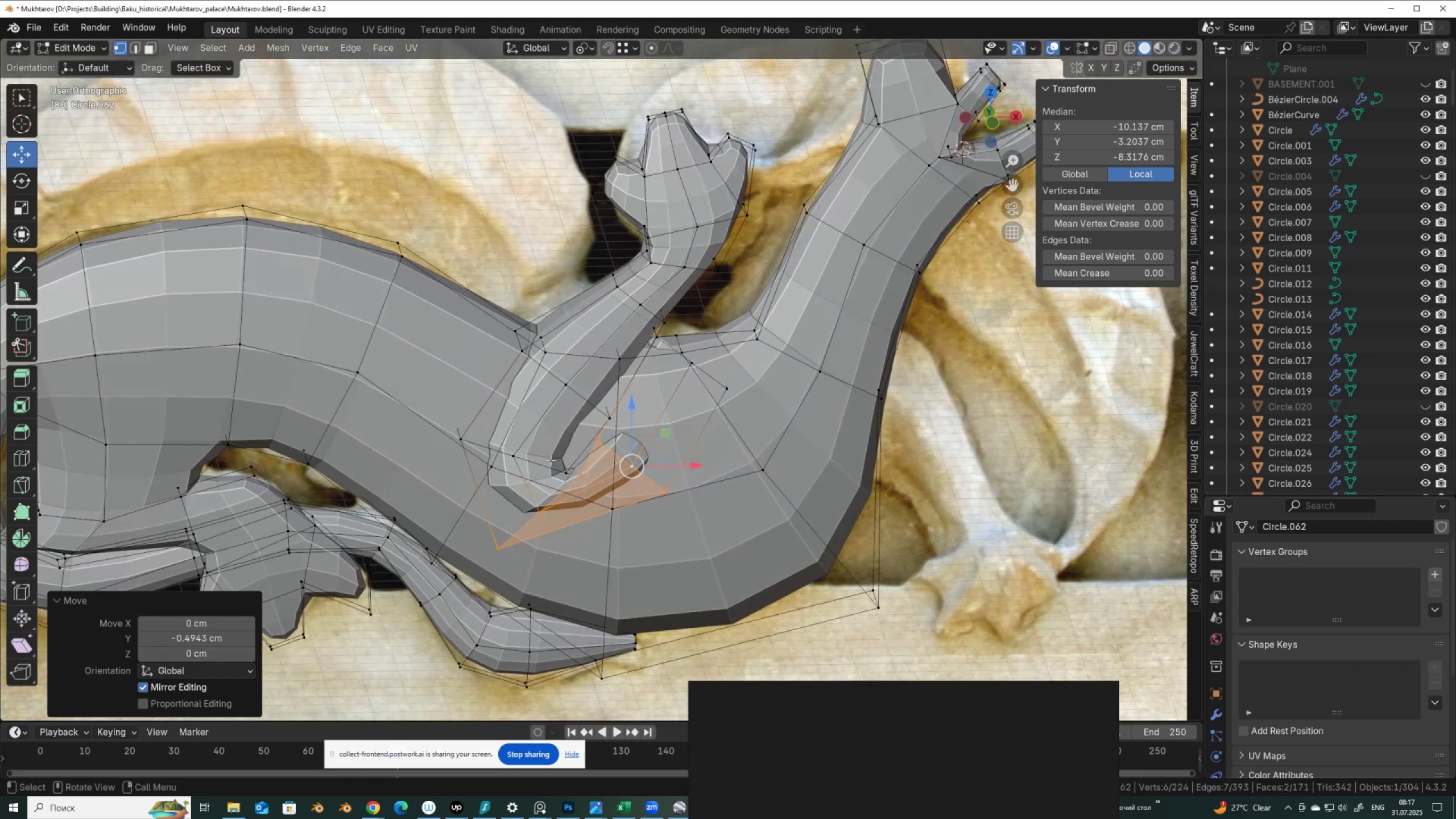 
key(Alt+AltLeft)
 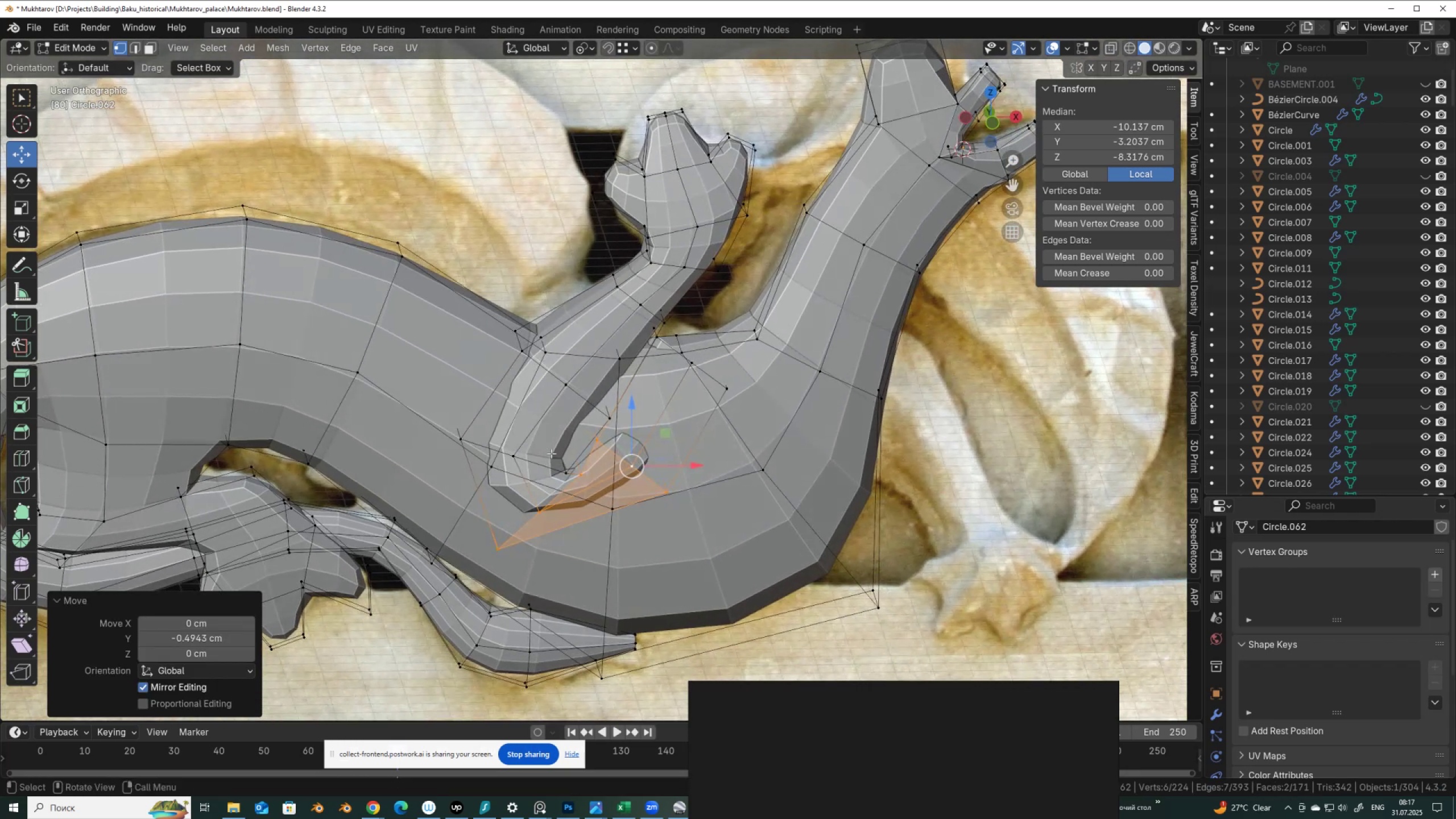 
key(Alt+Z)
 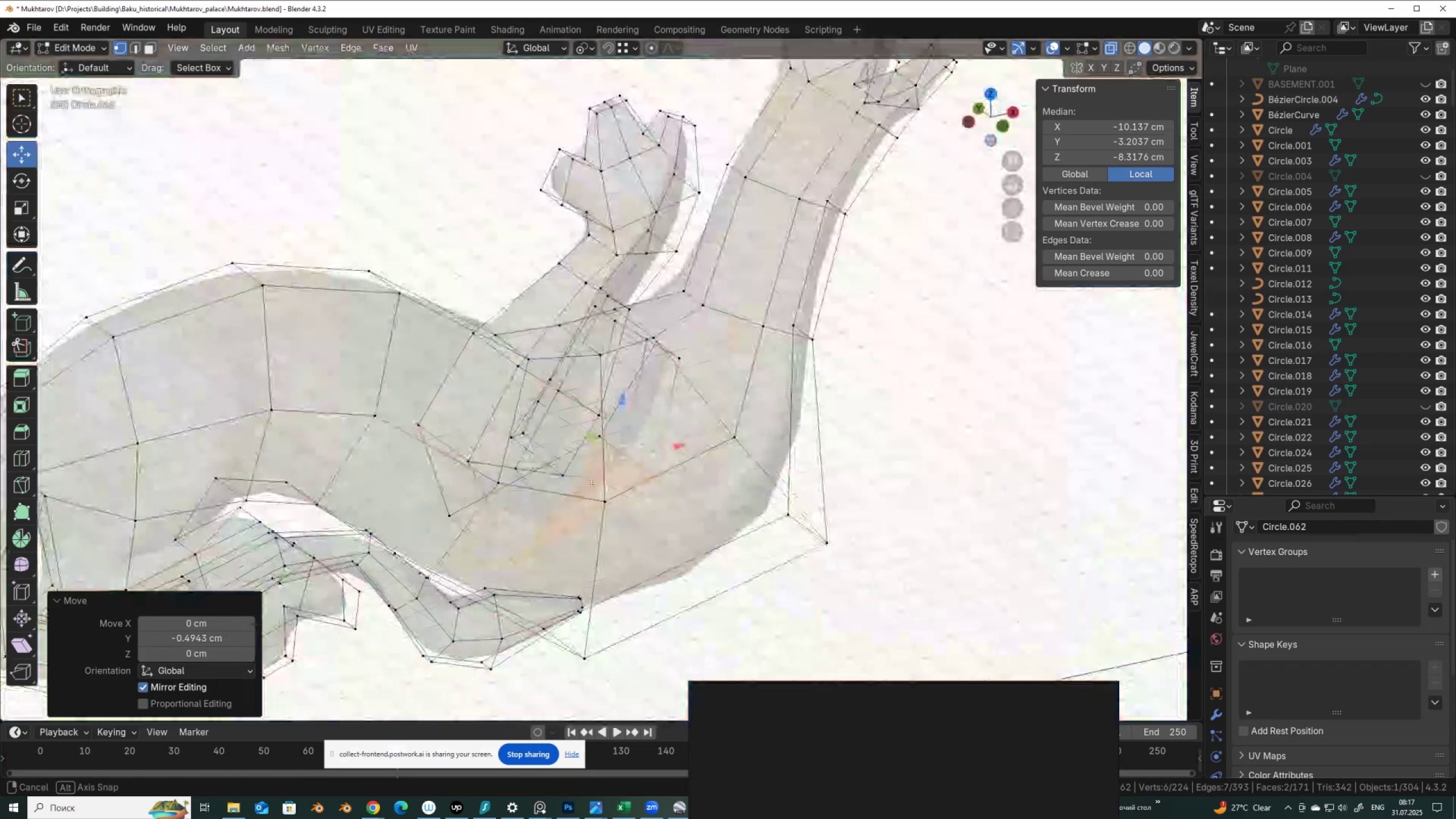 
key(Alt+AltLeft)
 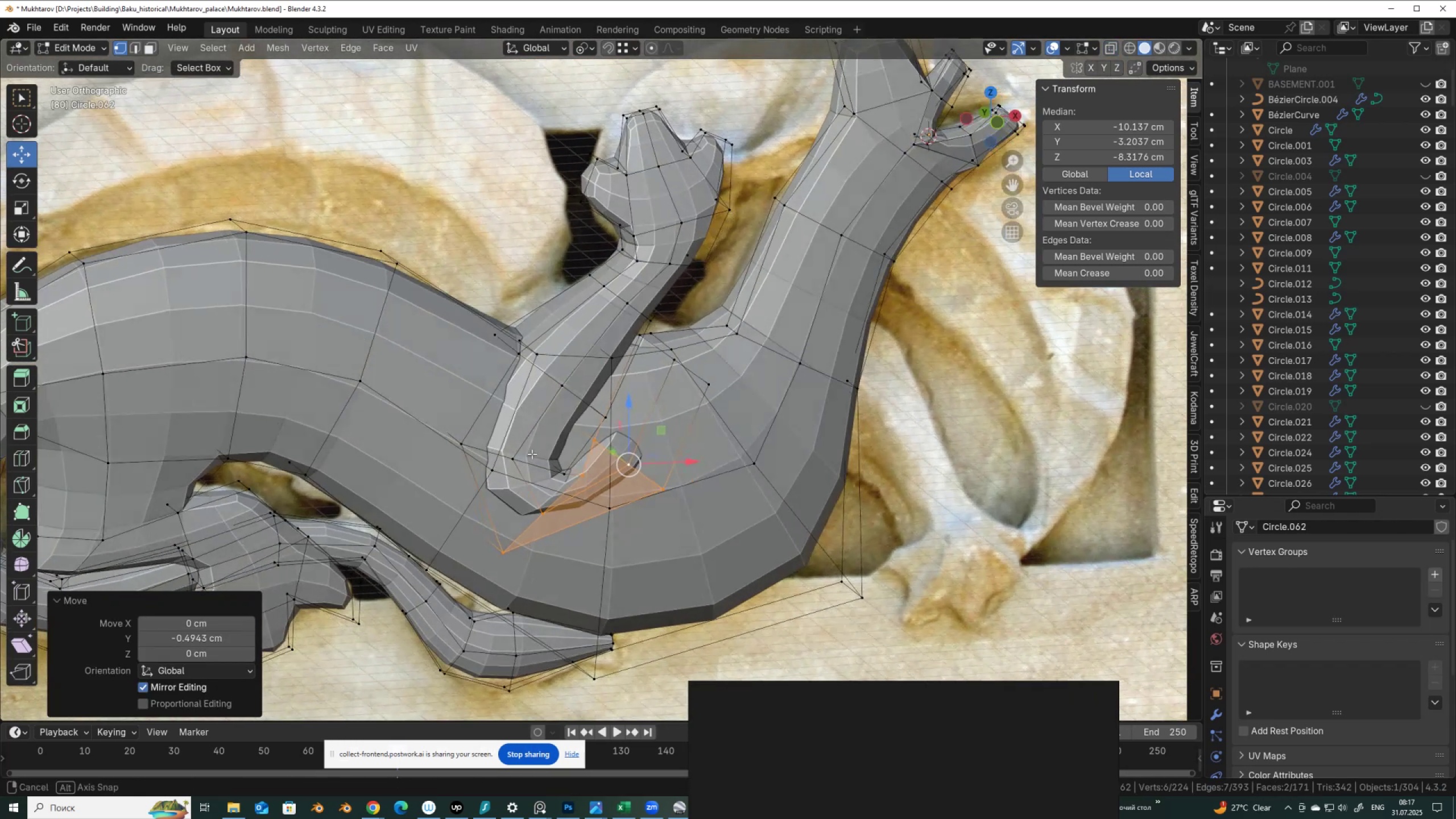 
key(Alt+Z)
 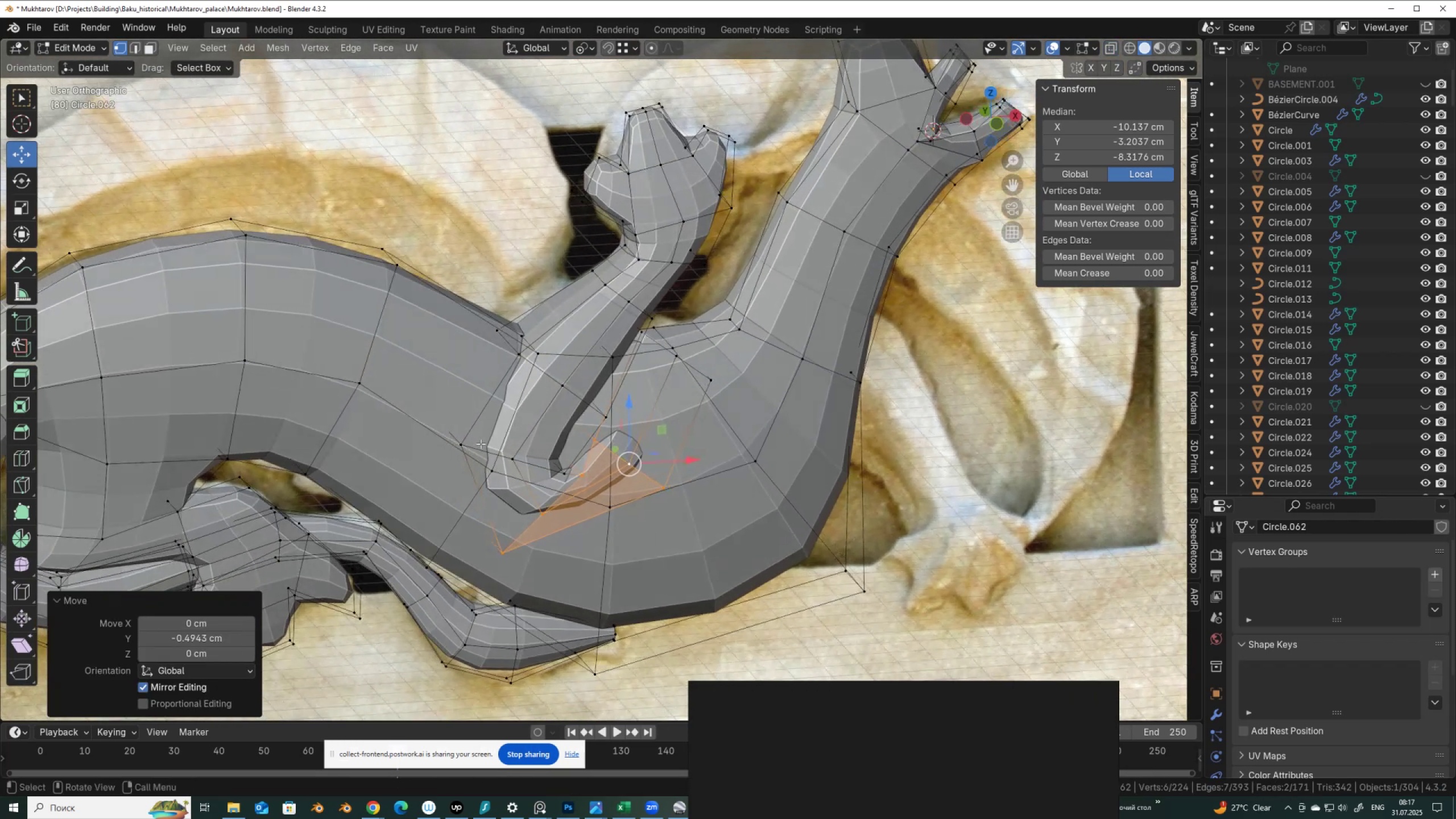 
left_click([452, 440])
 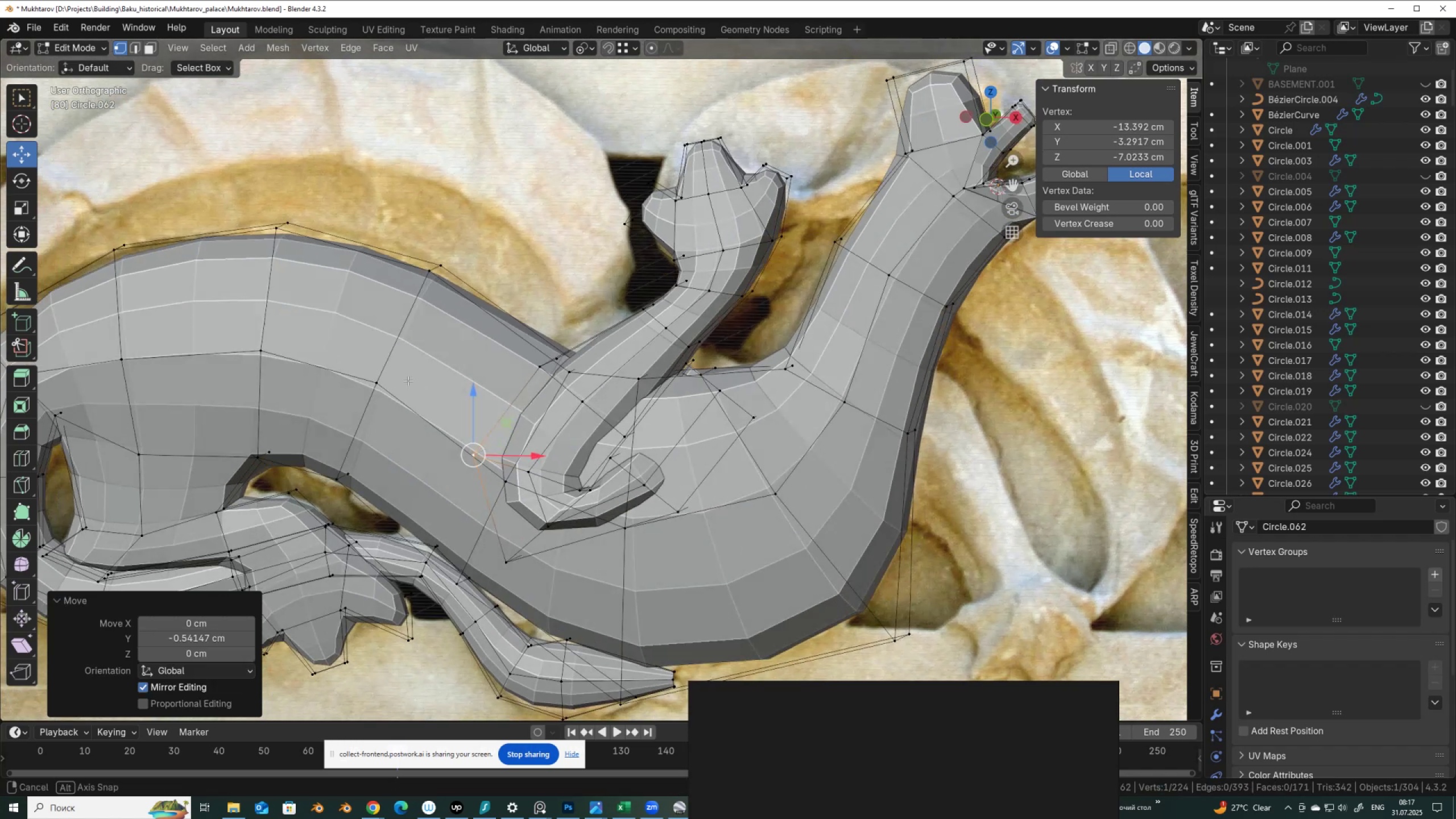 
key(Alt+Z)
 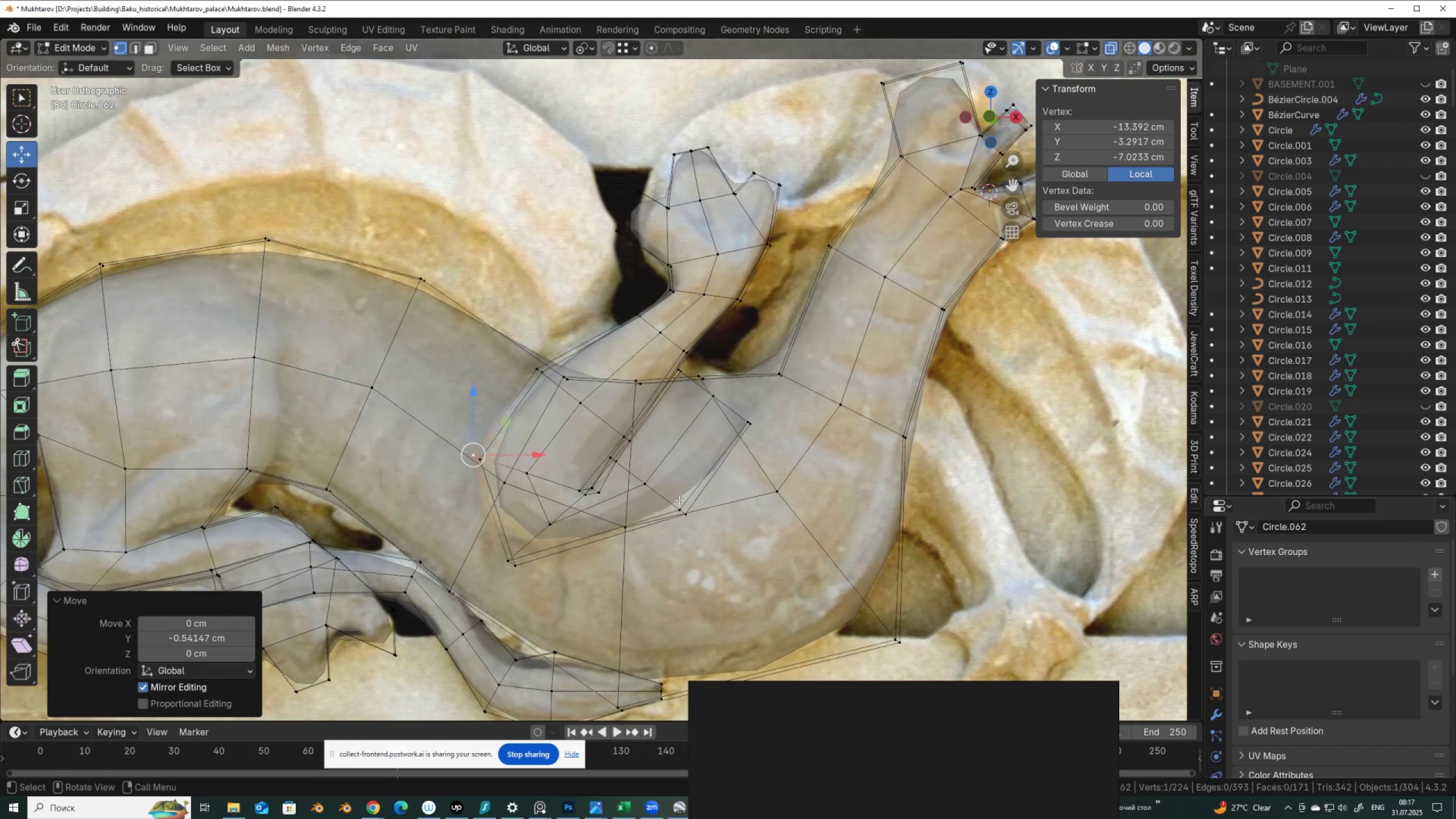 
left_click([680, 506])
 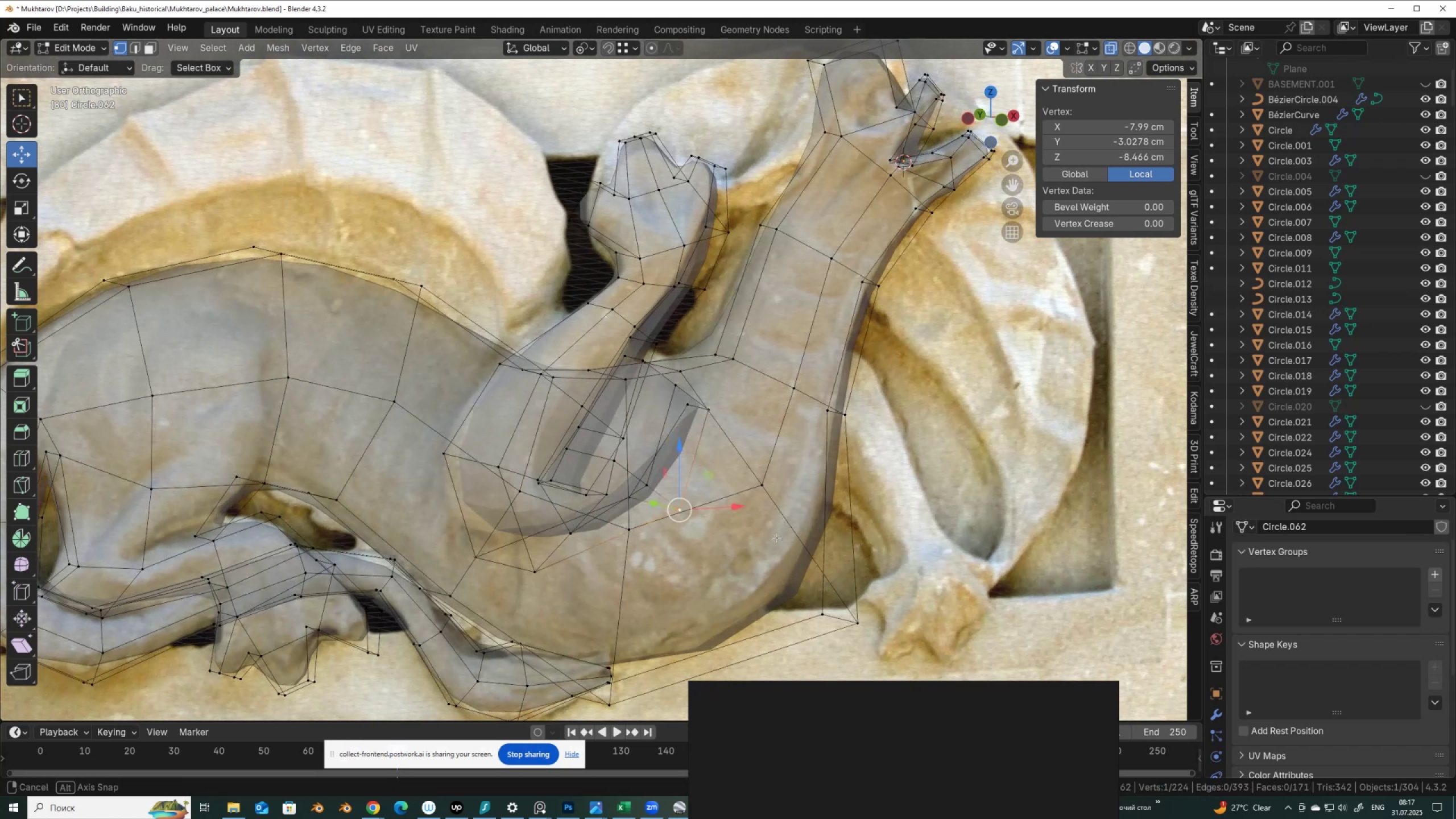 
key(Alt+AltLeft)
 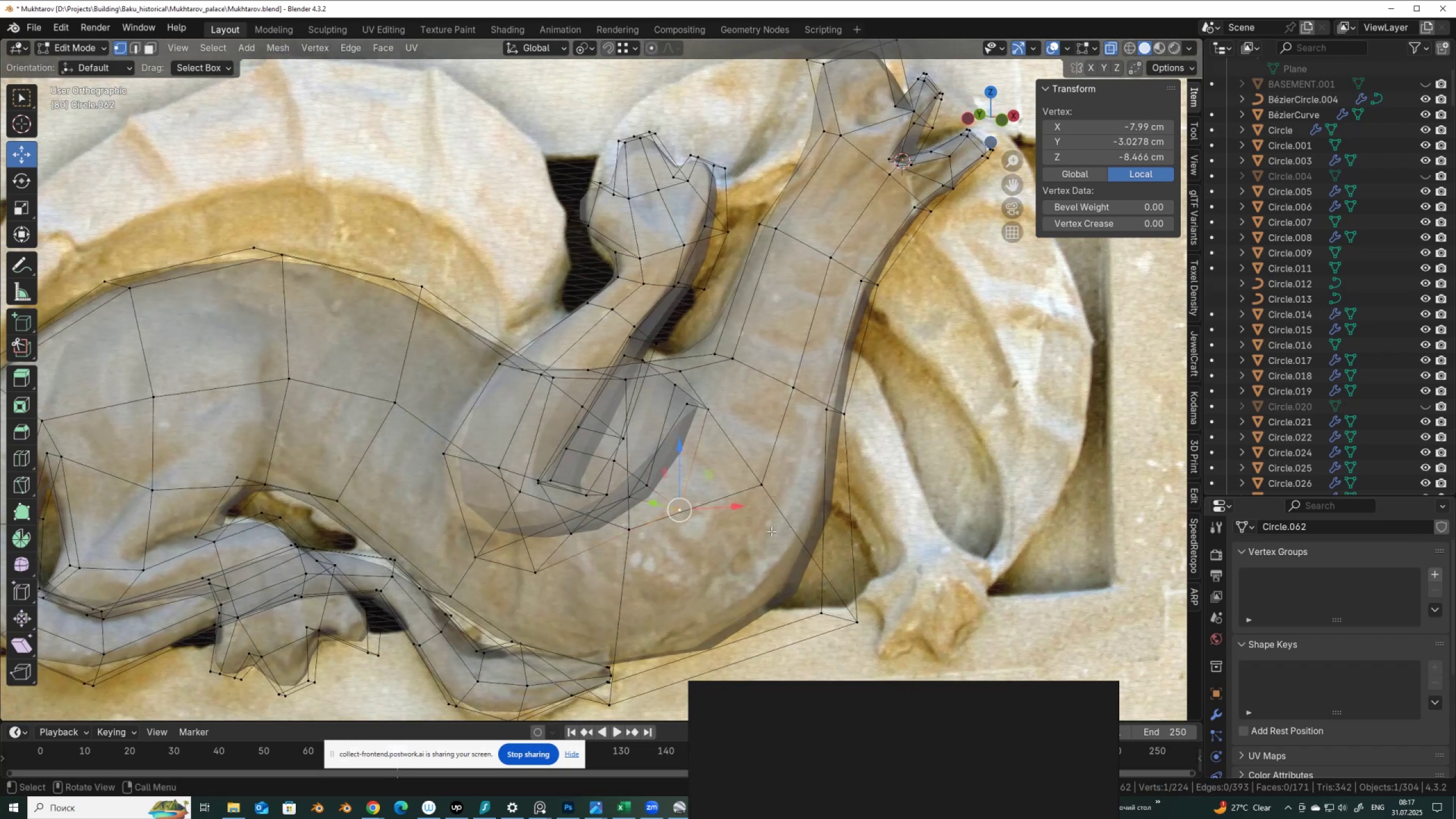 
key(Alt+Z)
 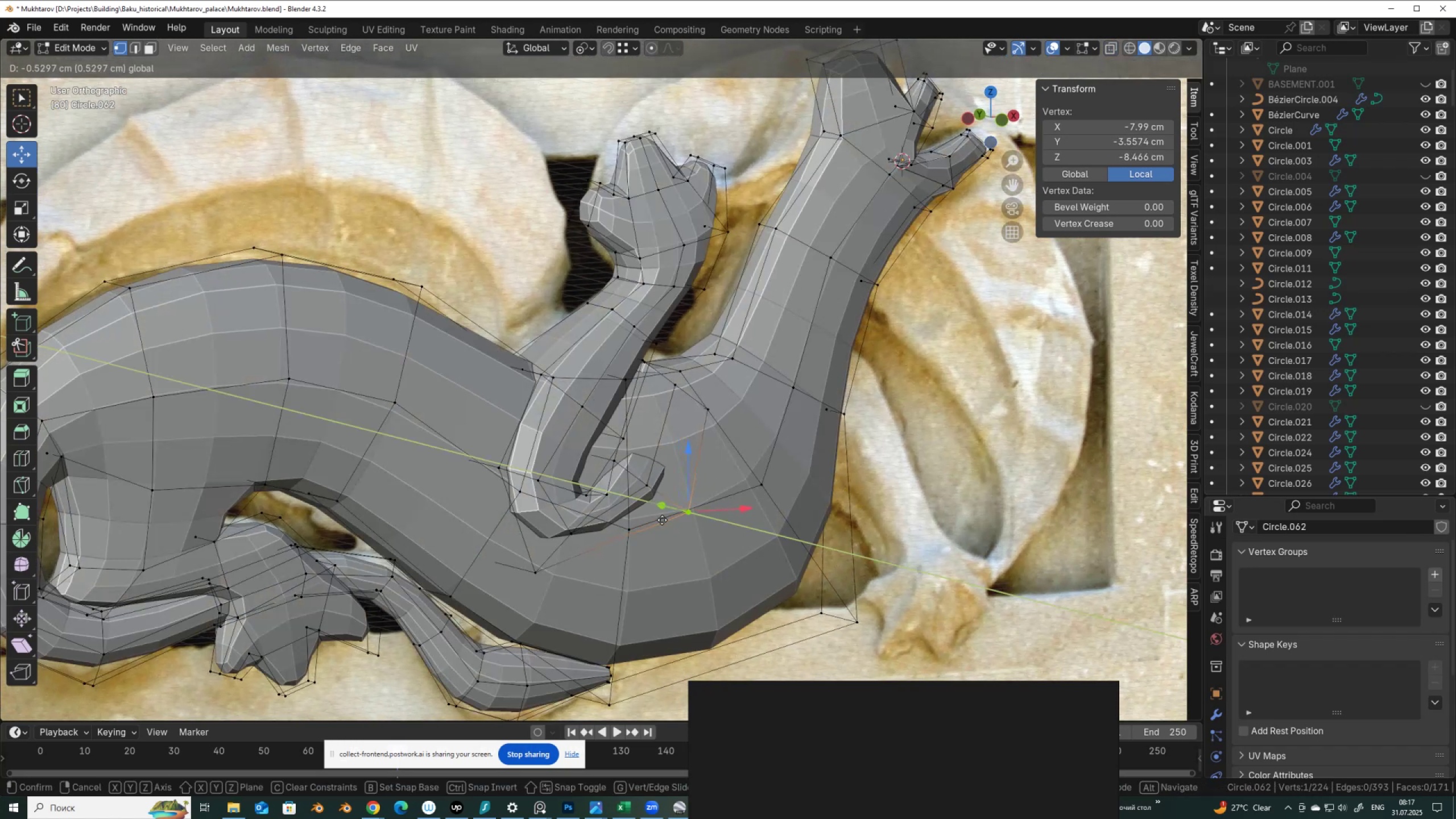 
key(Alt+AltLeft)
 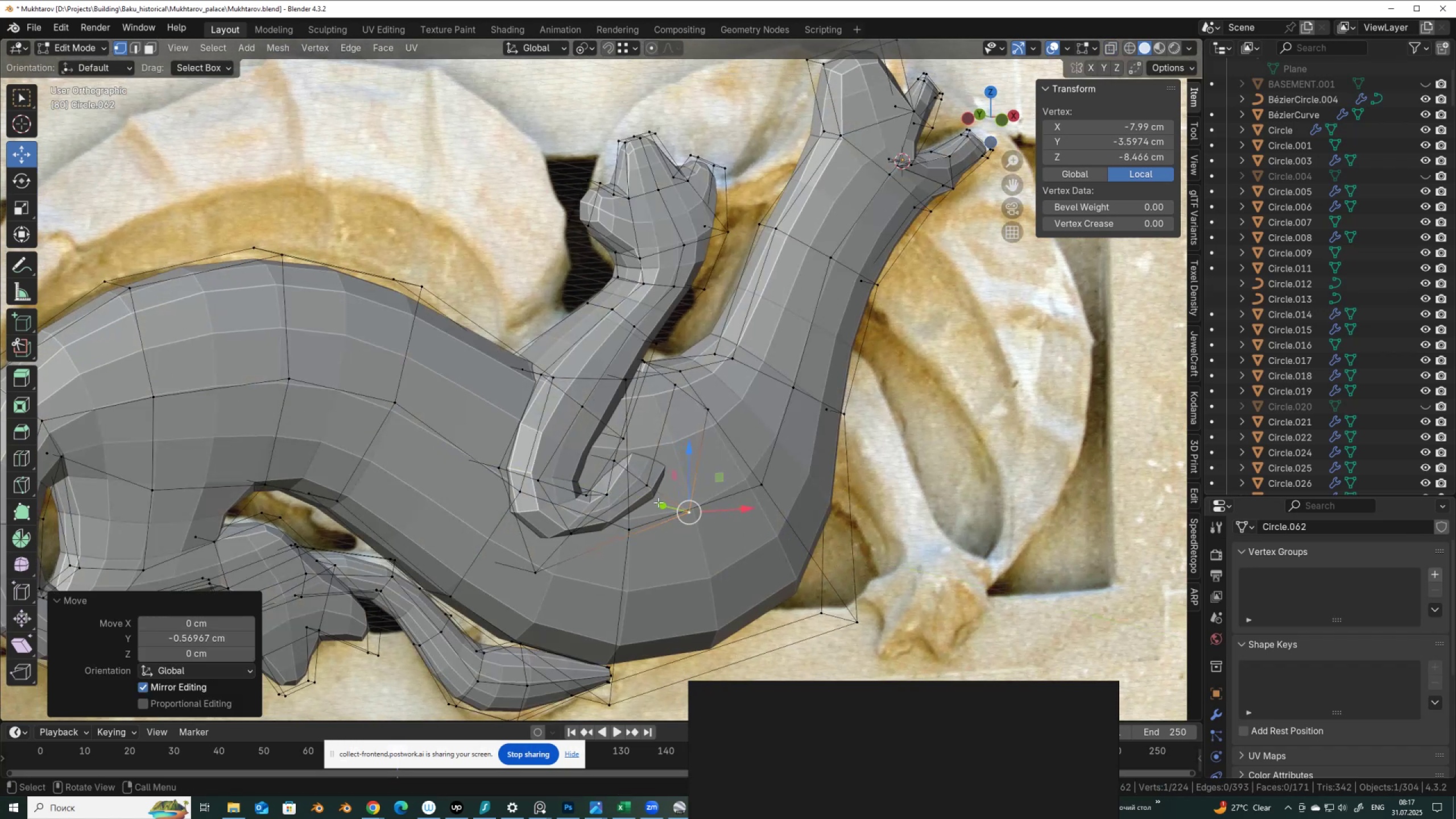 
key(Alt+Z)
 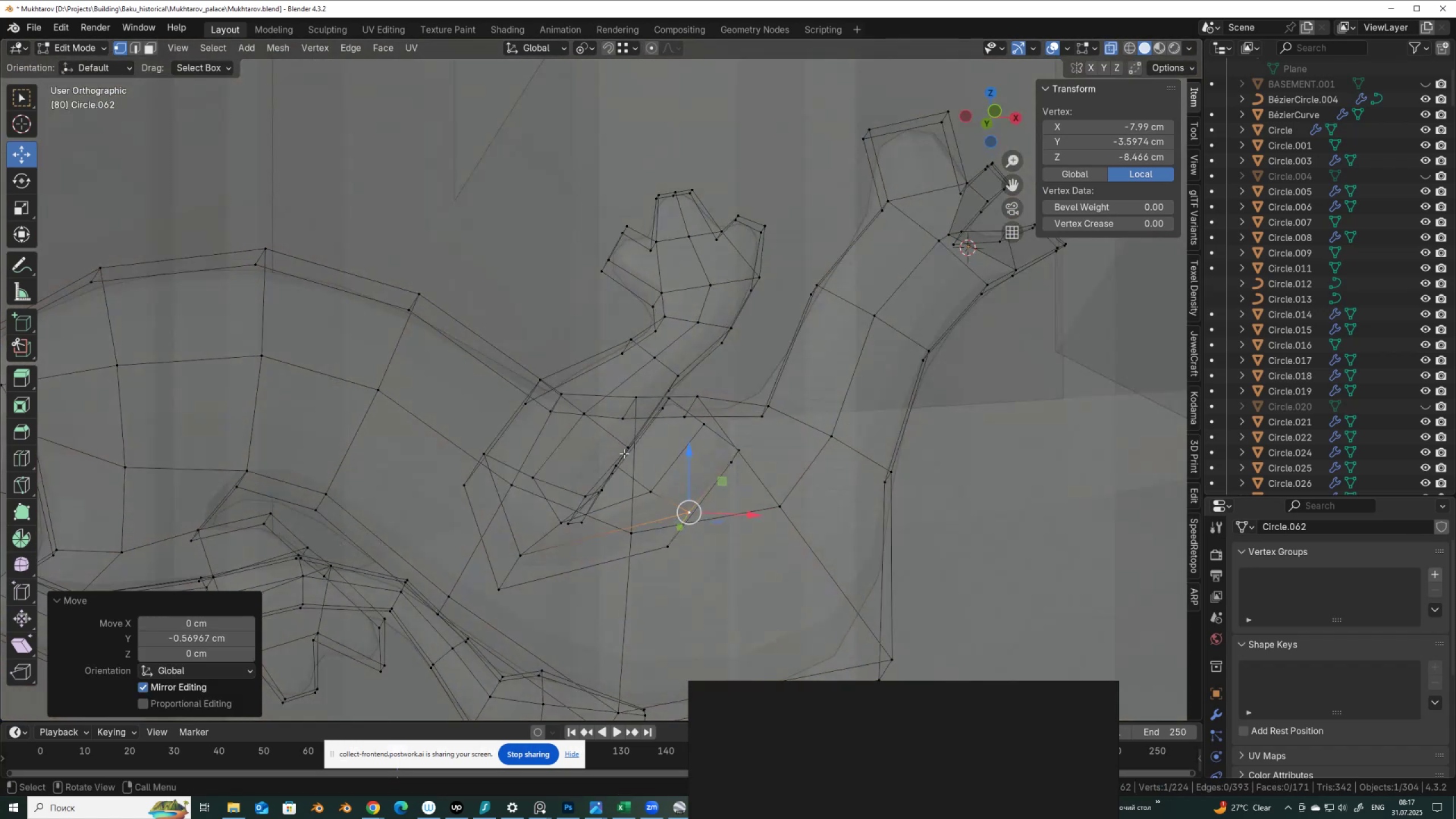 
left_click([629, 448])
 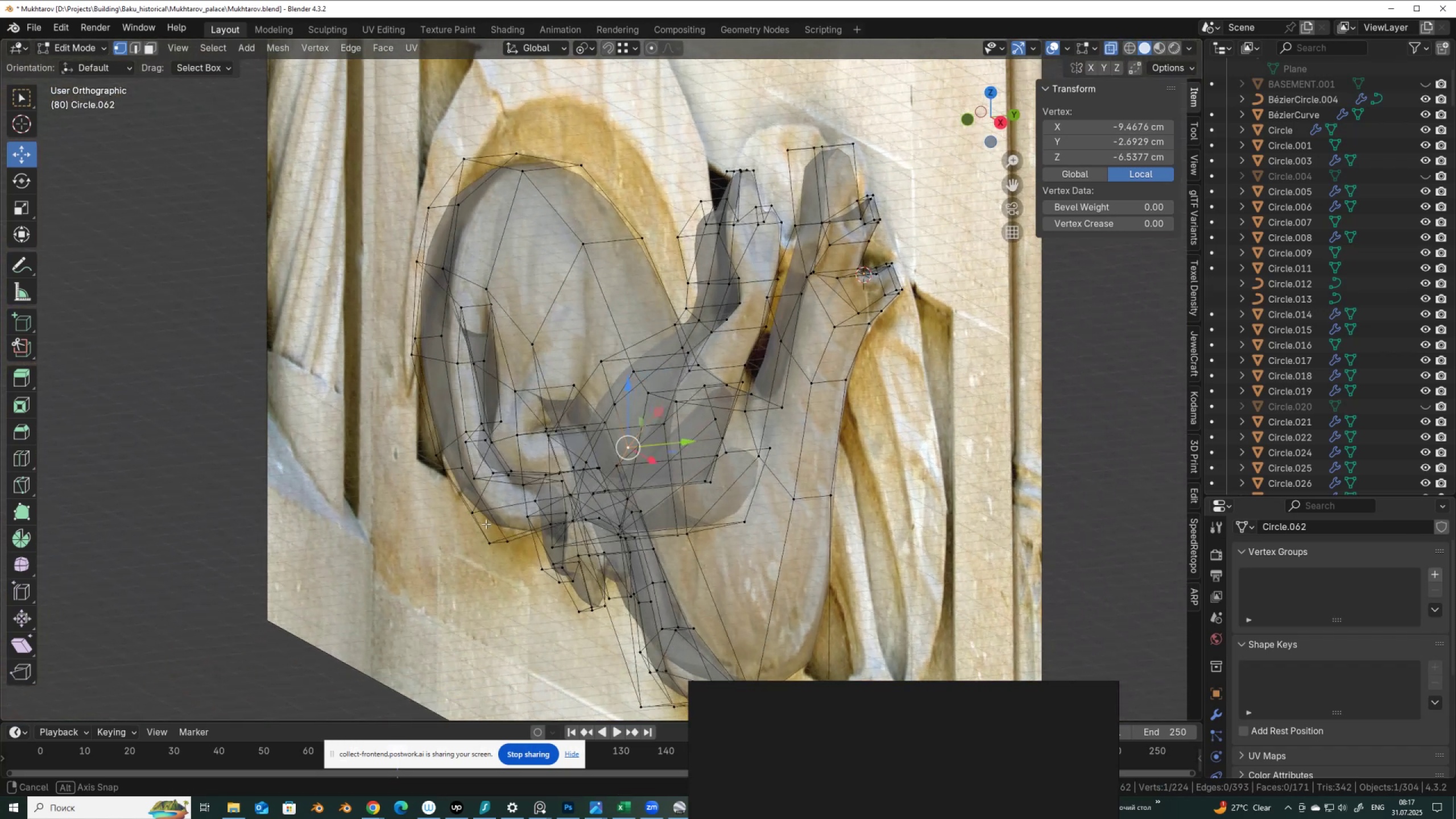 
key(Alt+AltLeft)
 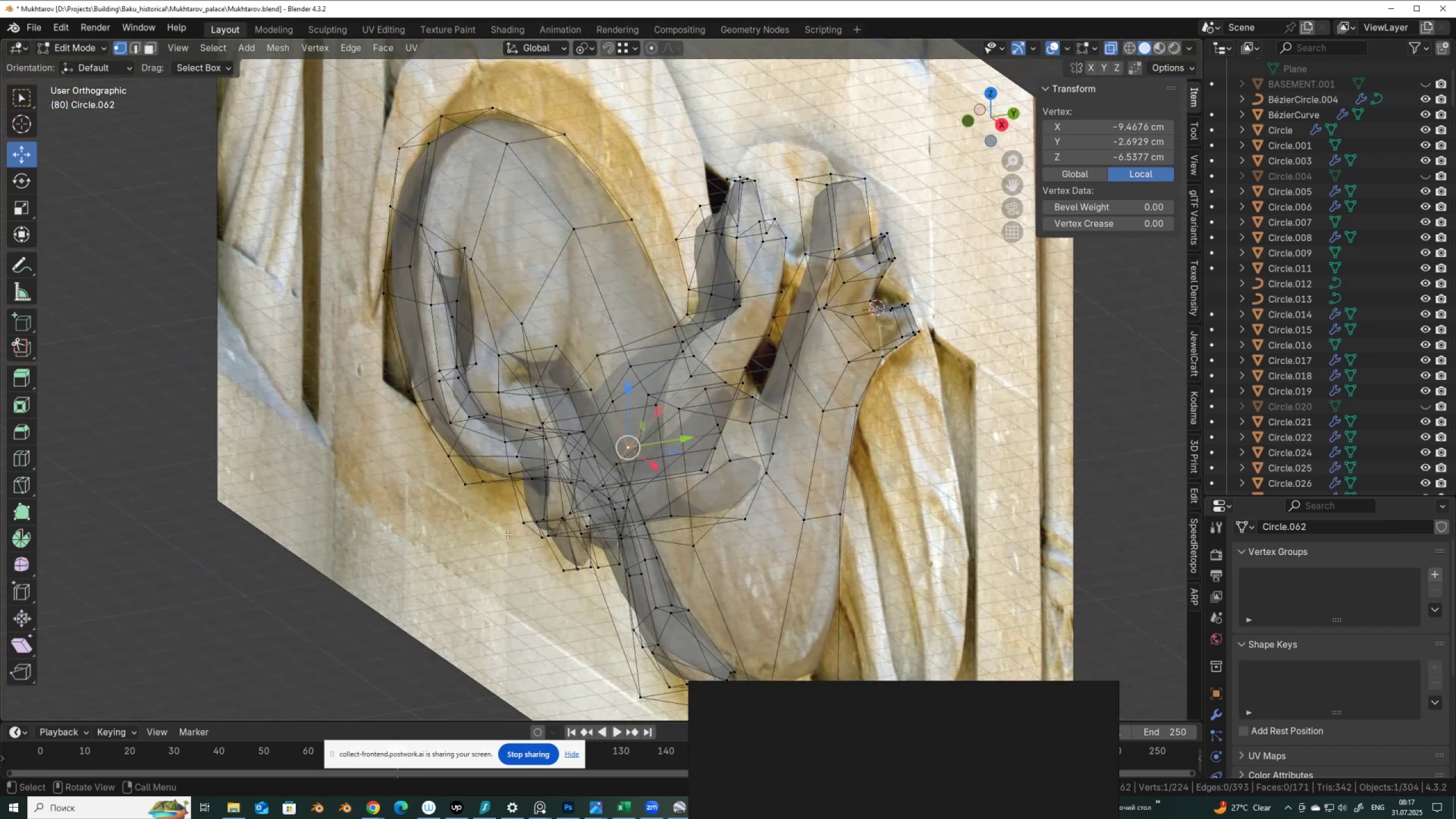 
key(Alt+Z)
 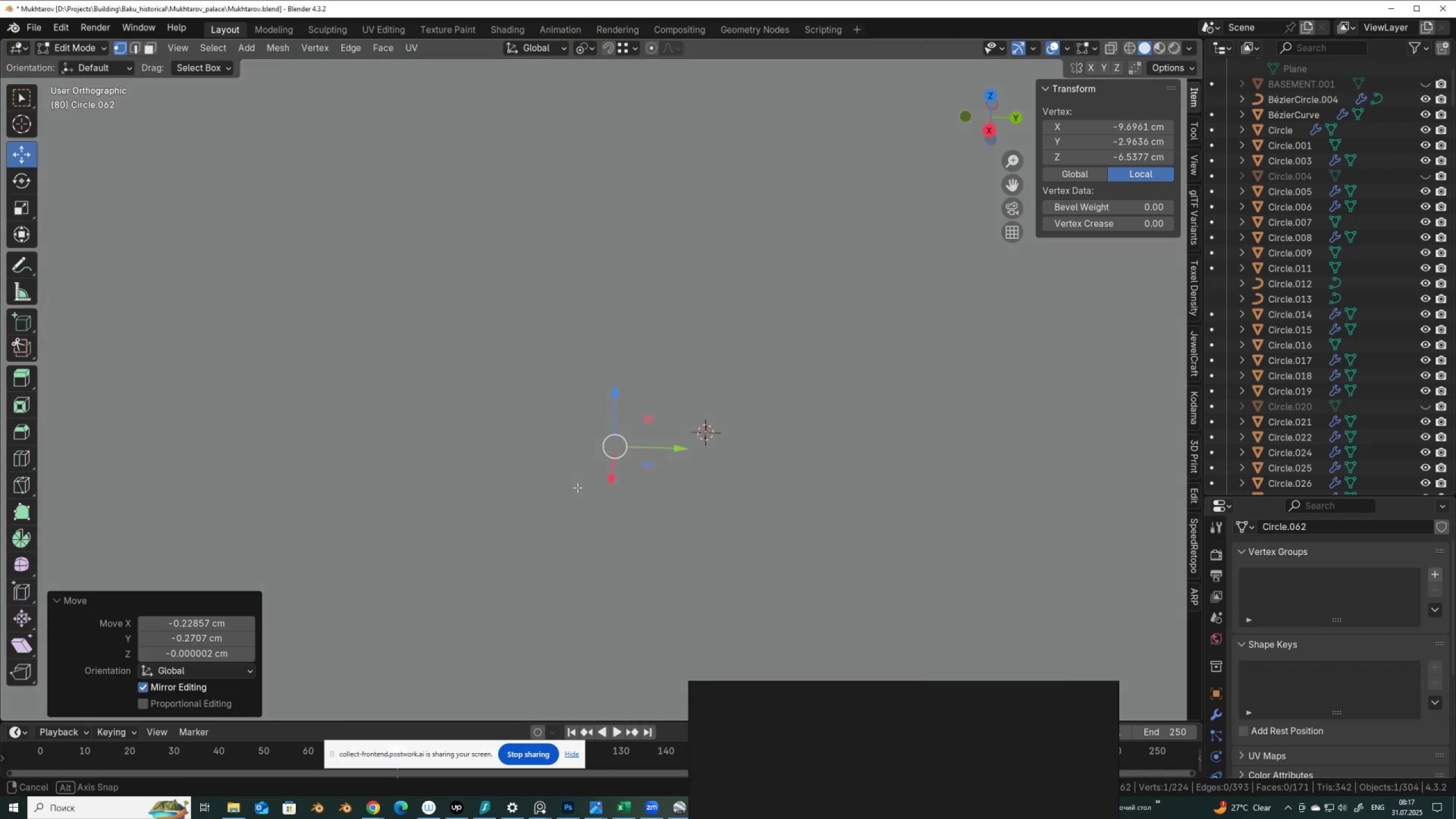 
key(Control+Z)
 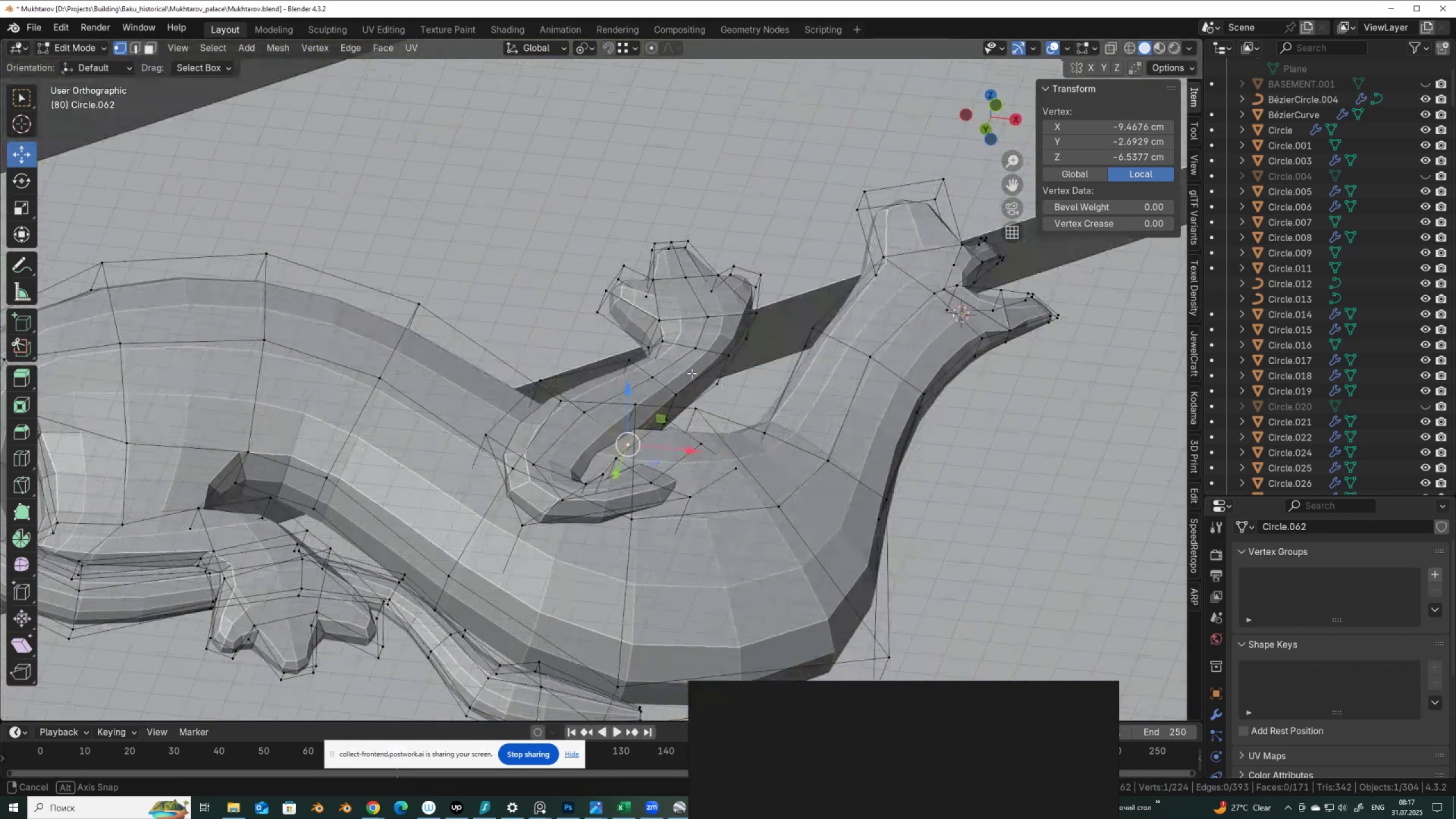 
scroll: coordinate [737, 396], scroll_direction: down, amount: 5.0
 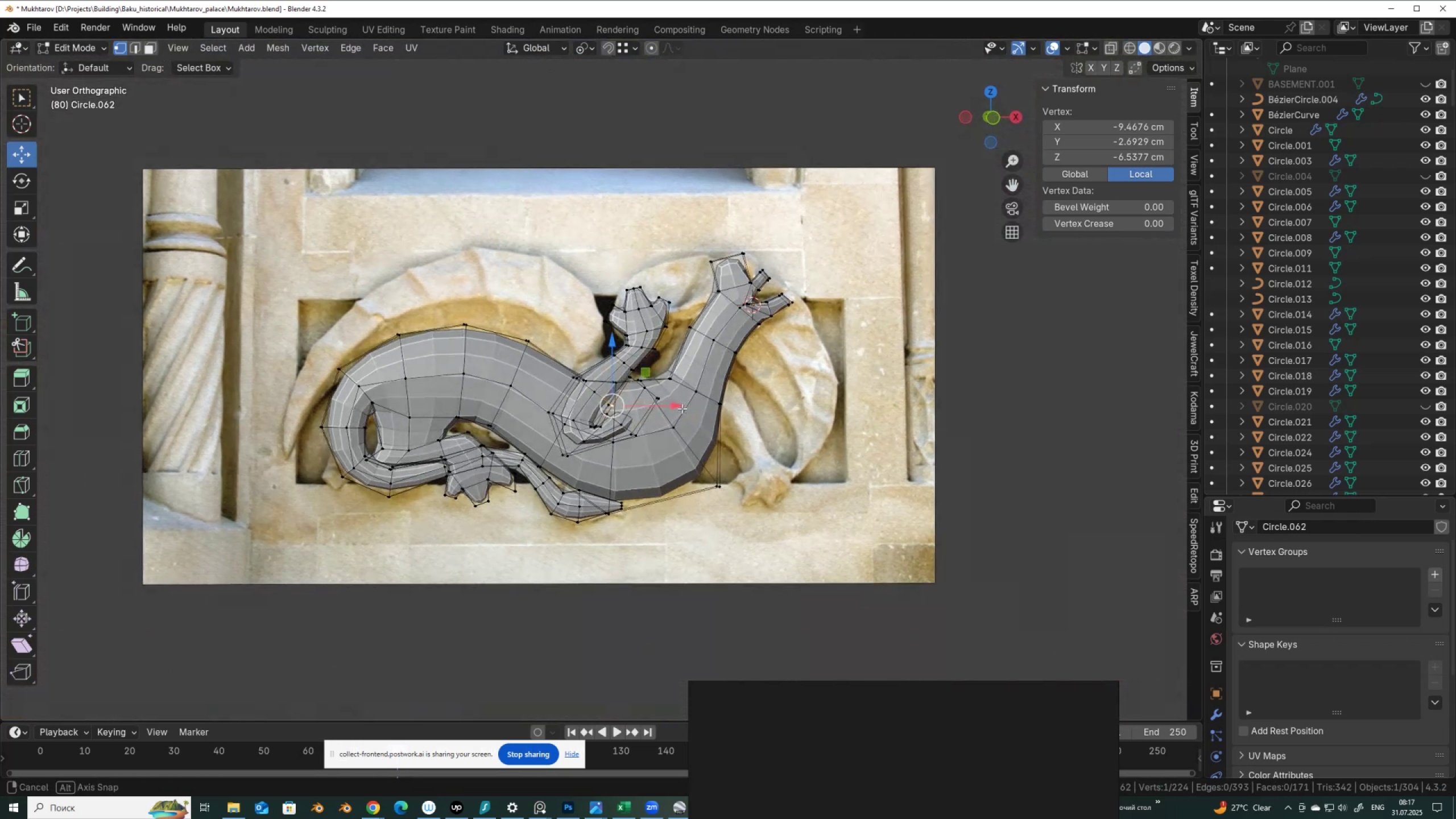 
hold_key(key=AltLeft, duration=0.86)
 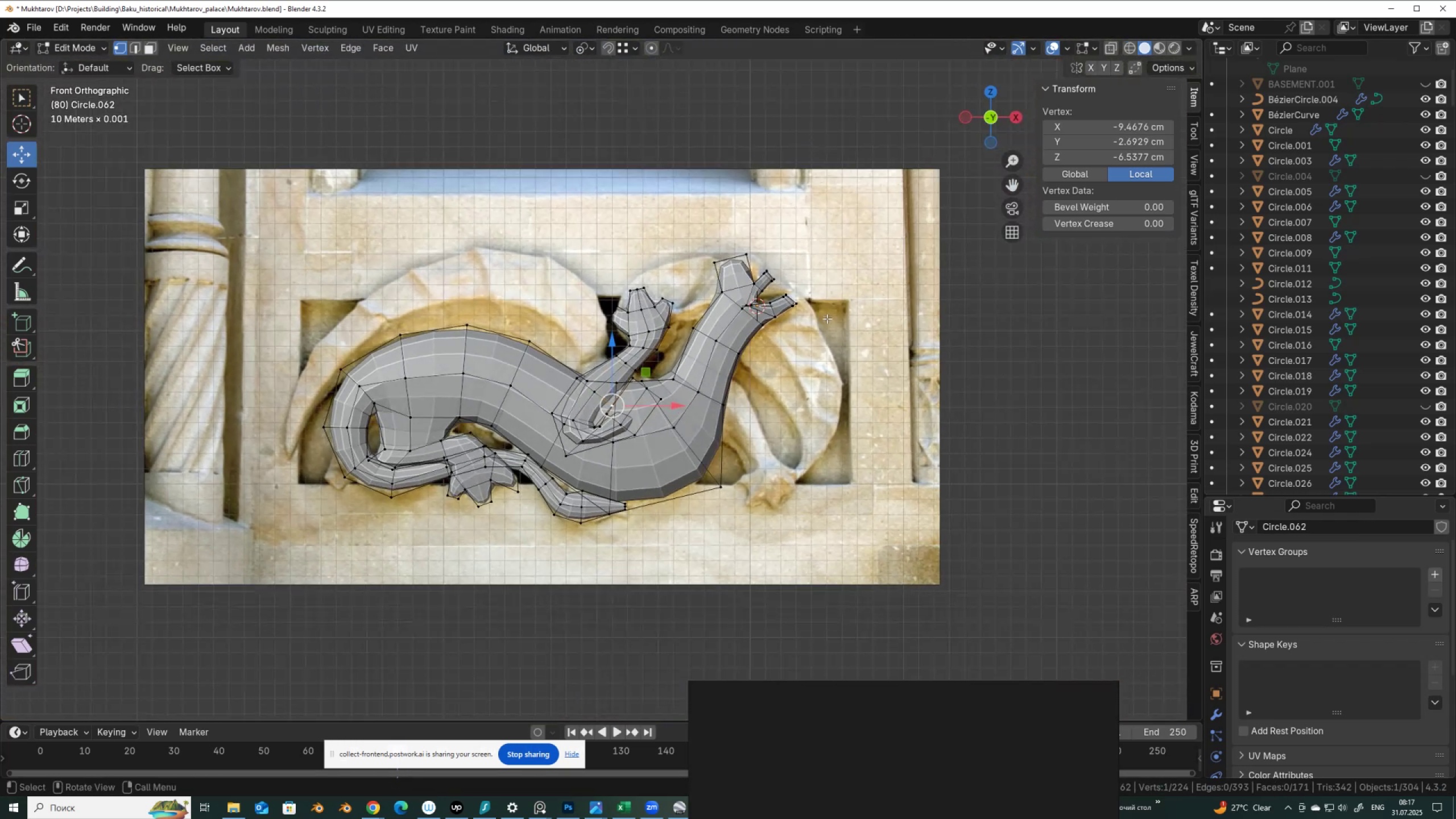 
scroll: coordinate [833, 301], scroll_direction: up, amount: 2.0
 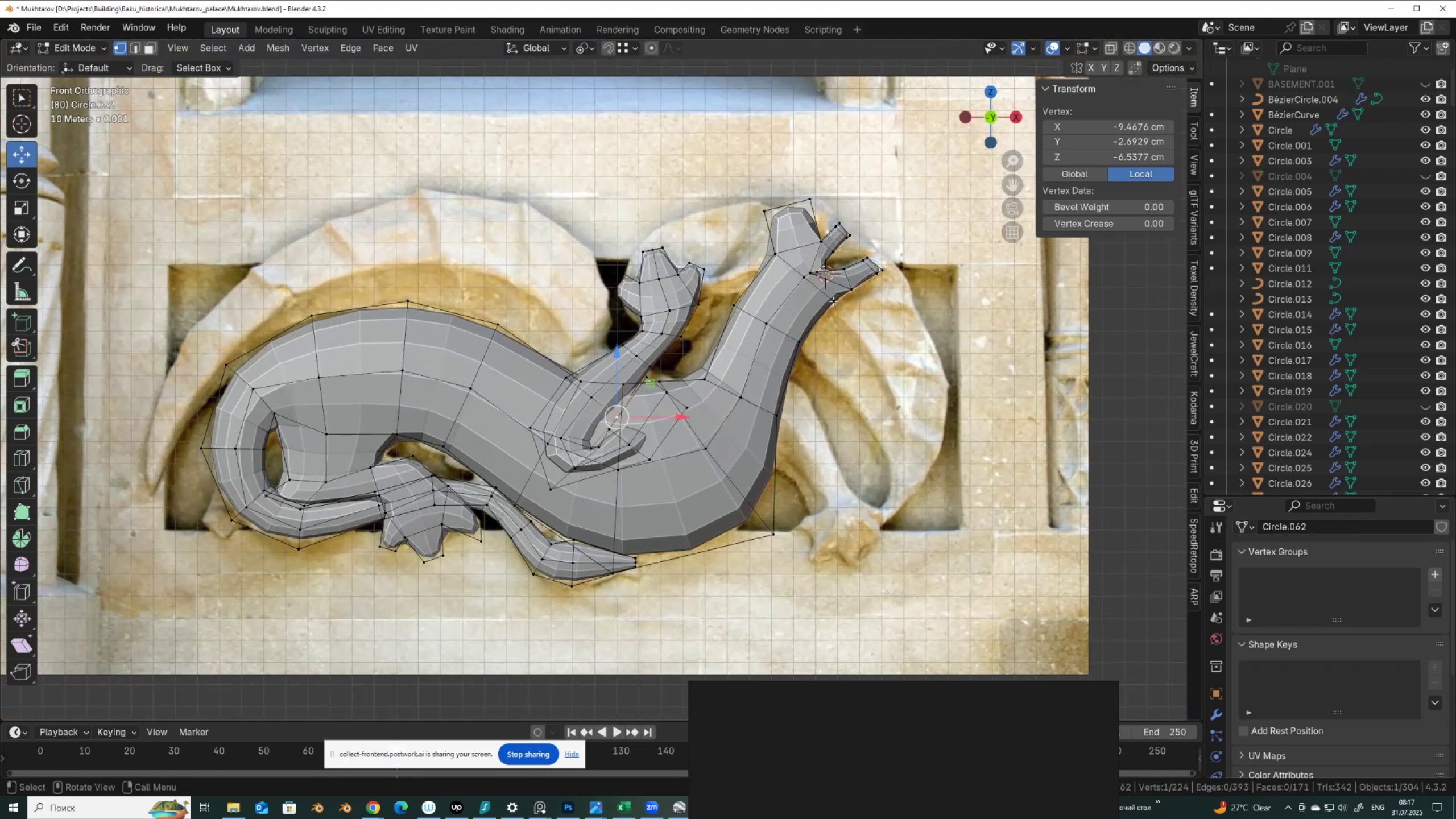 
key(Alt+AltLeft)
 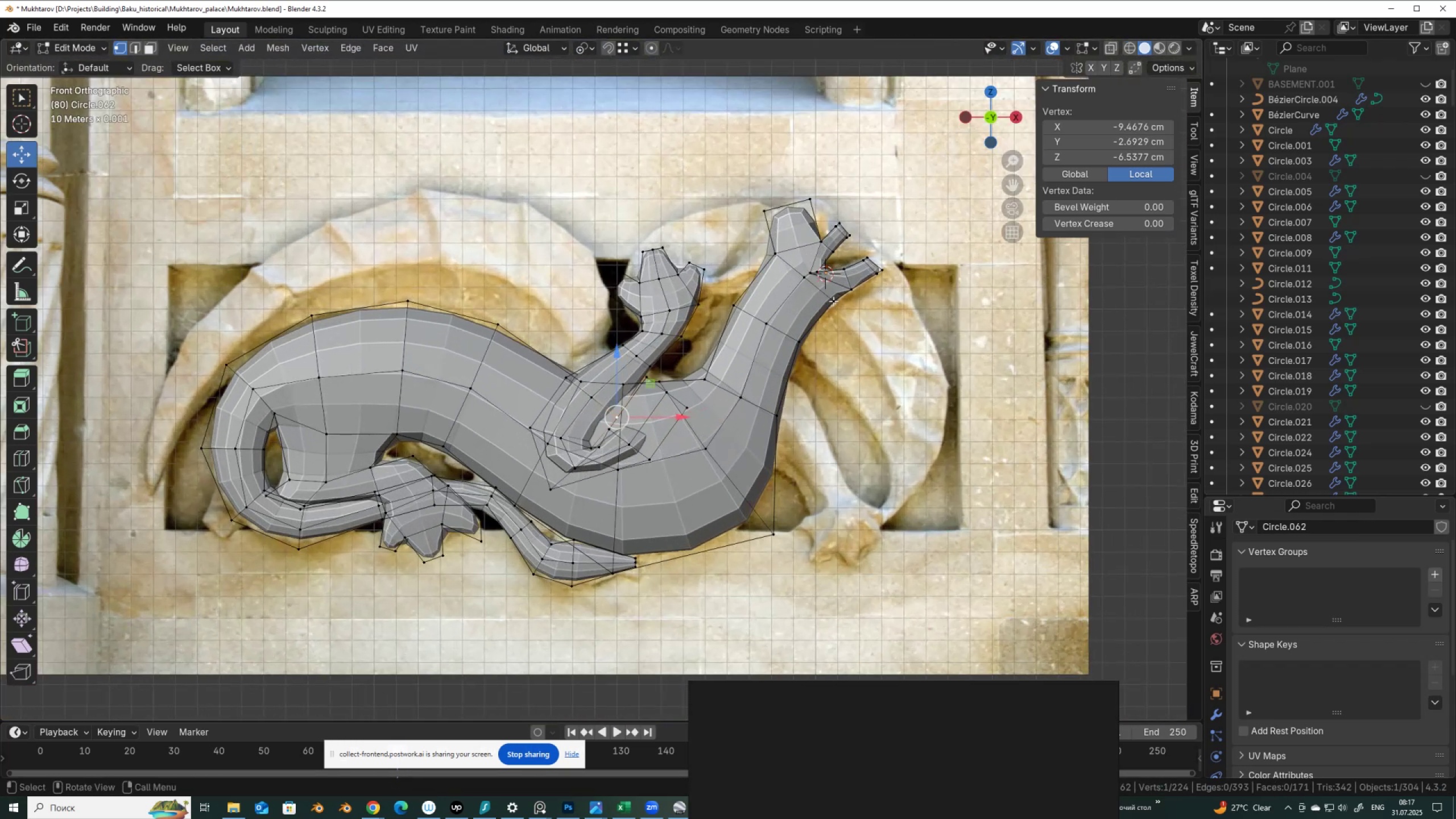 
key(Alt+Z)
 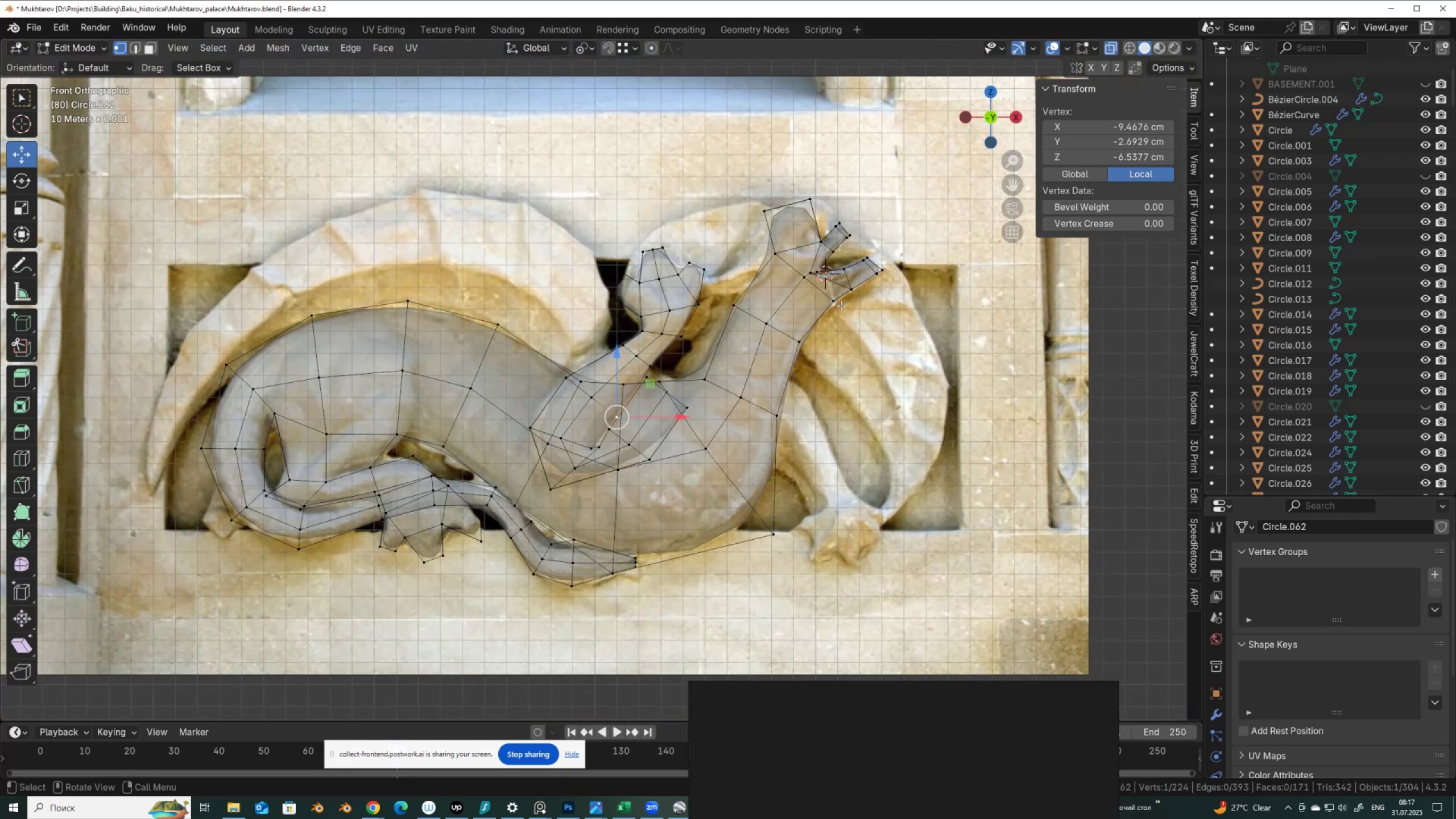 
hold_key(key=ShiftLeft, duration=0.98)
 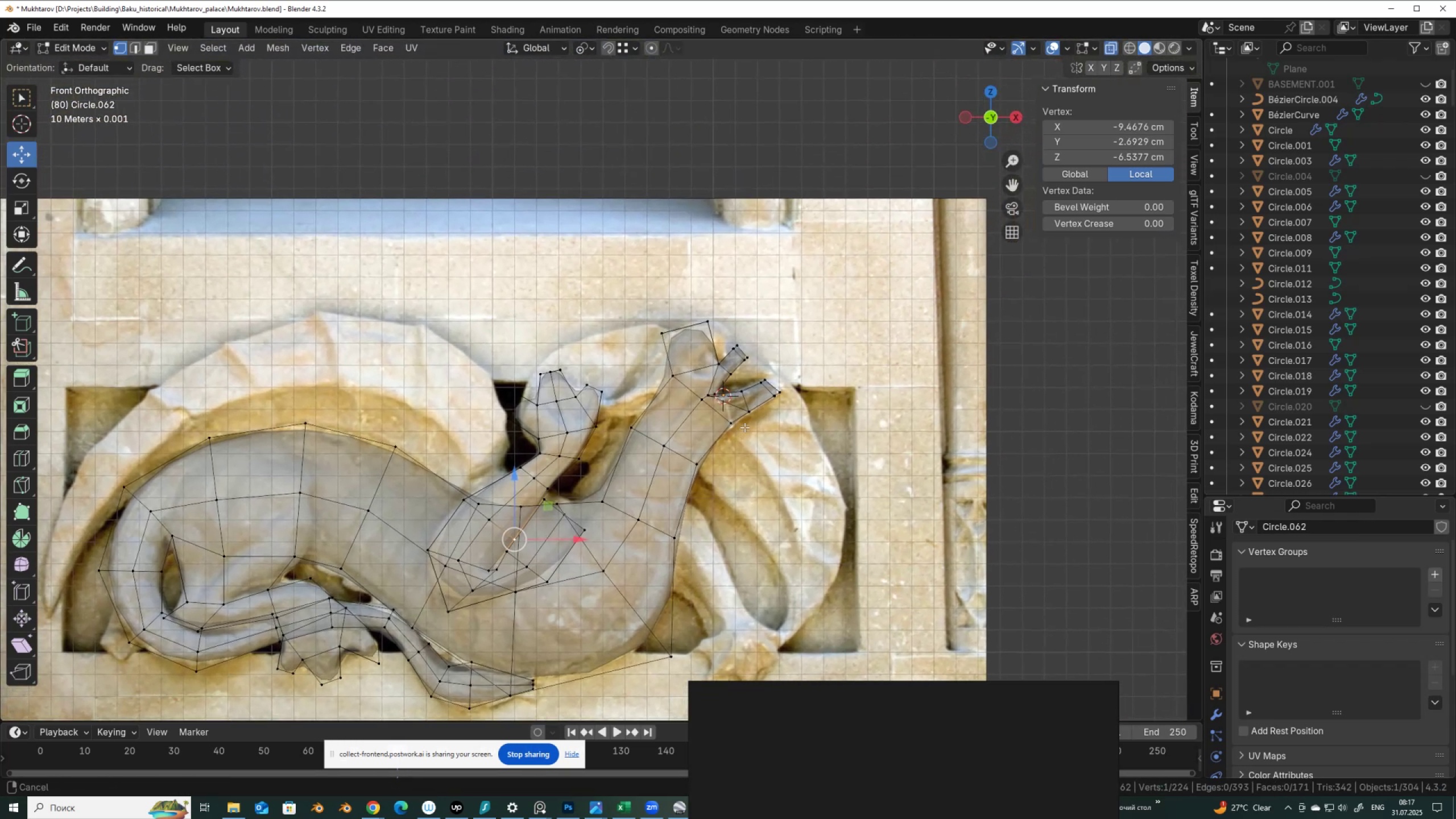 
scroll: coordinate [725, 433], scroll_direction: up, amount: 3.0
 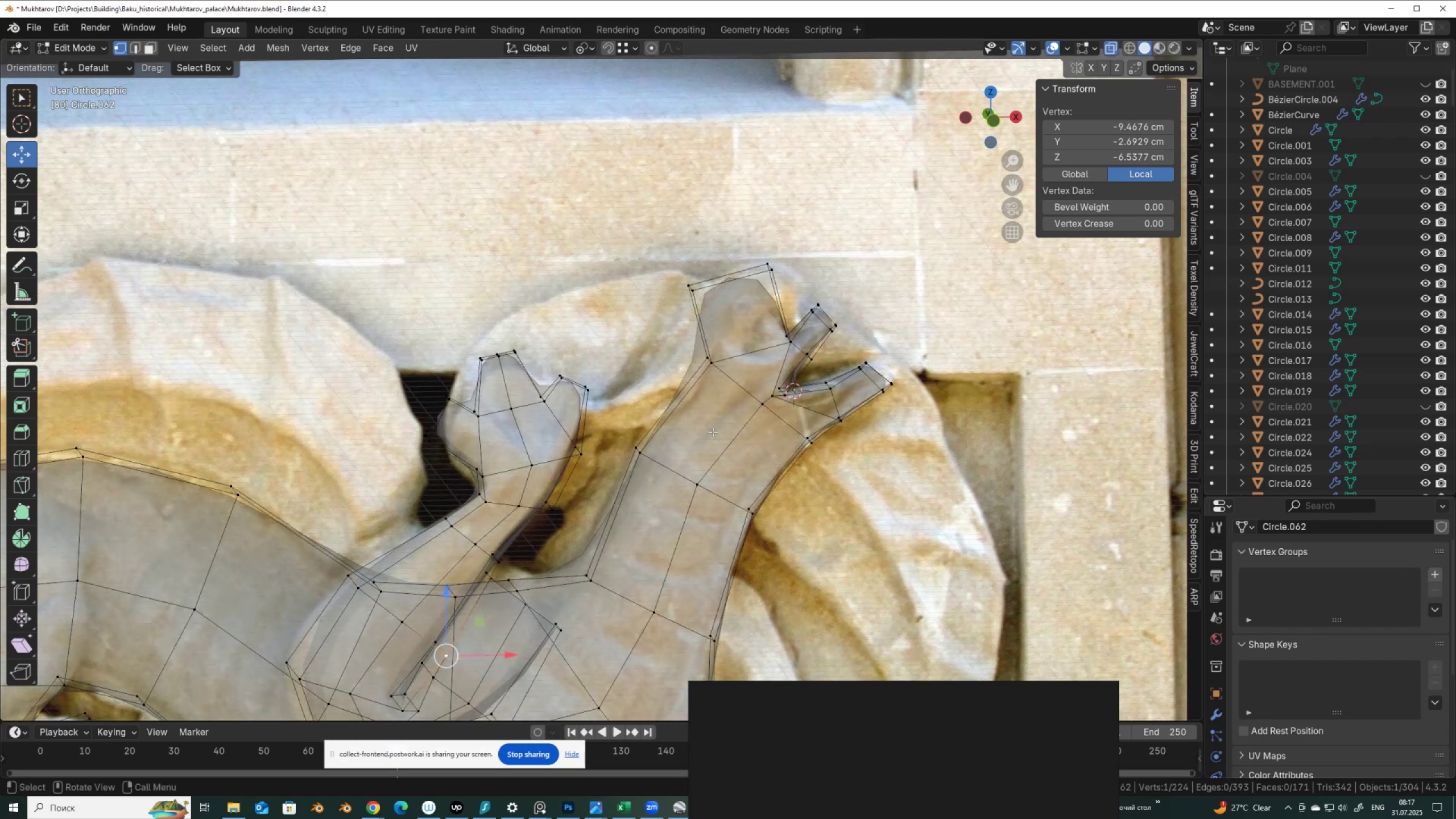 
key(3)
 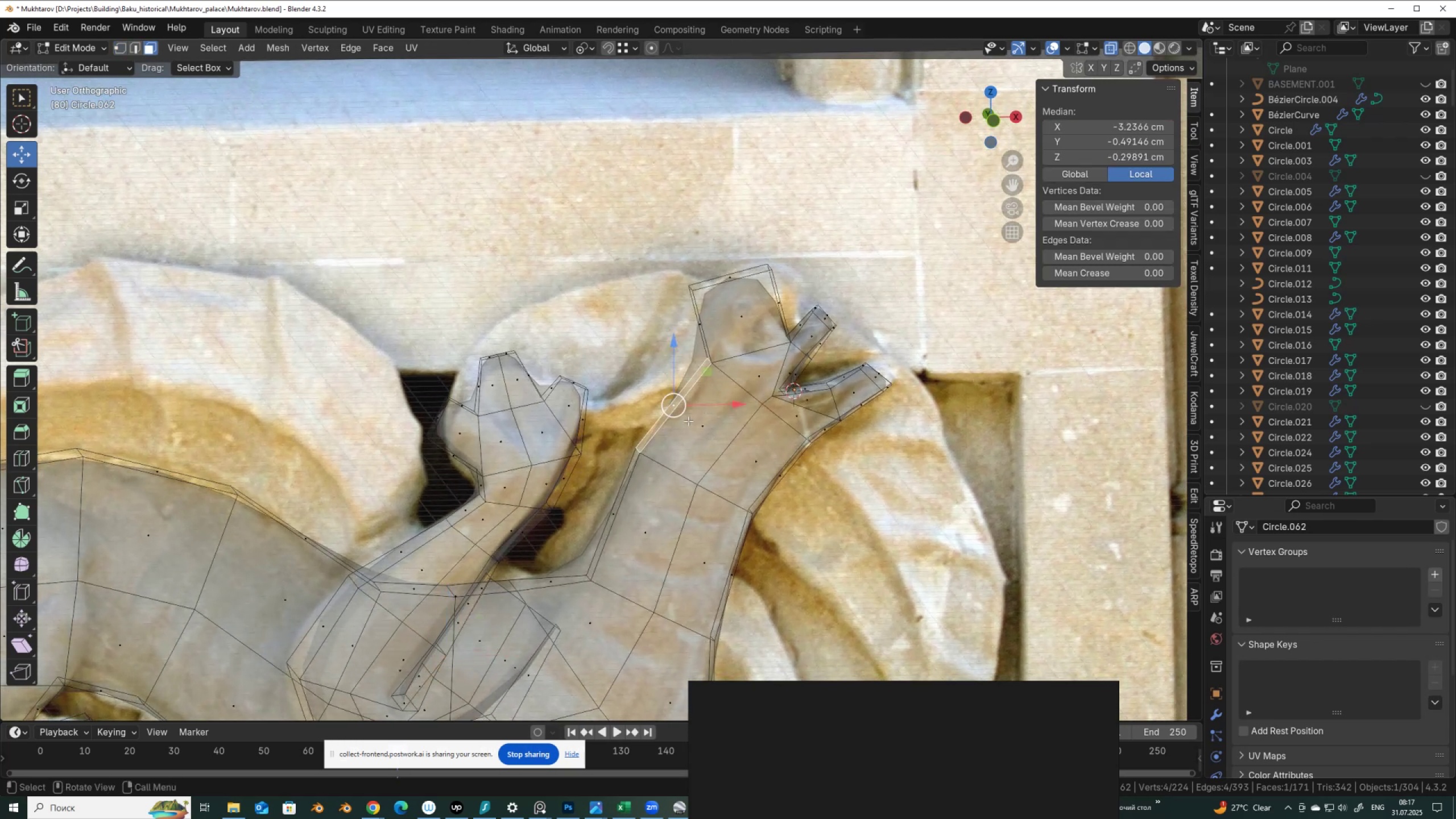 
hold_key(key=AltLeft, duration=0.42)
 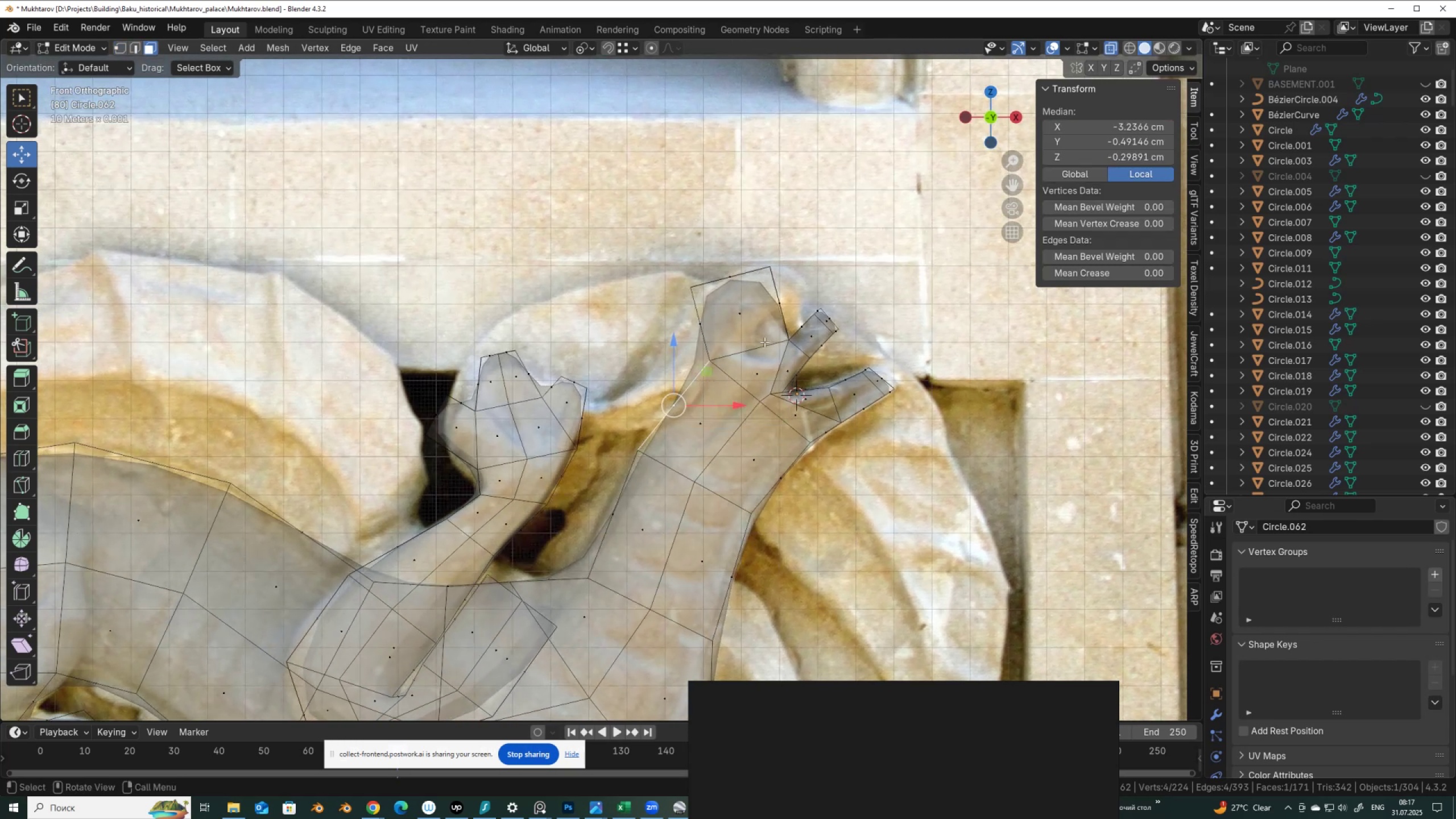 
wait(5.13)
 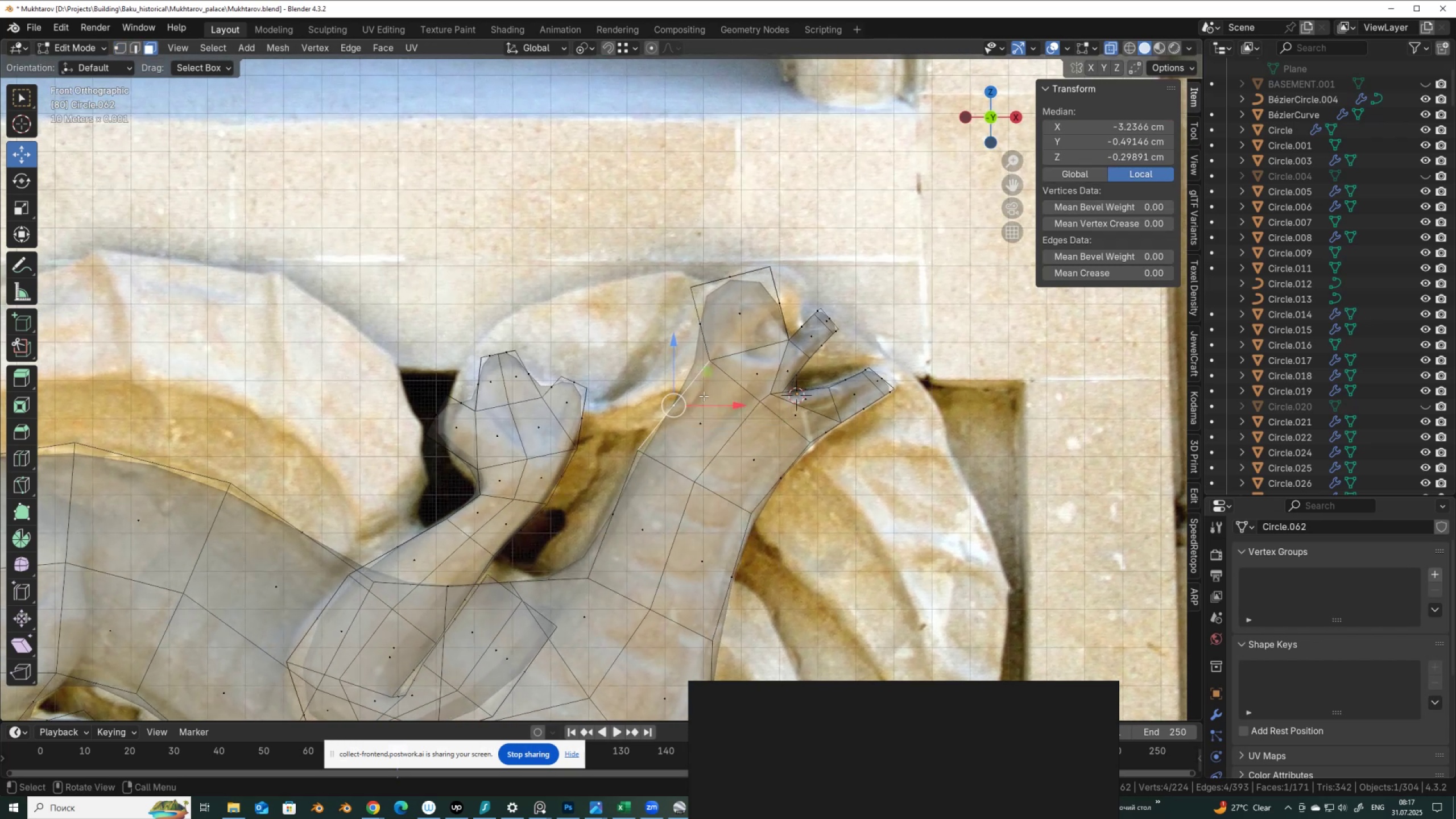 
key(R)
 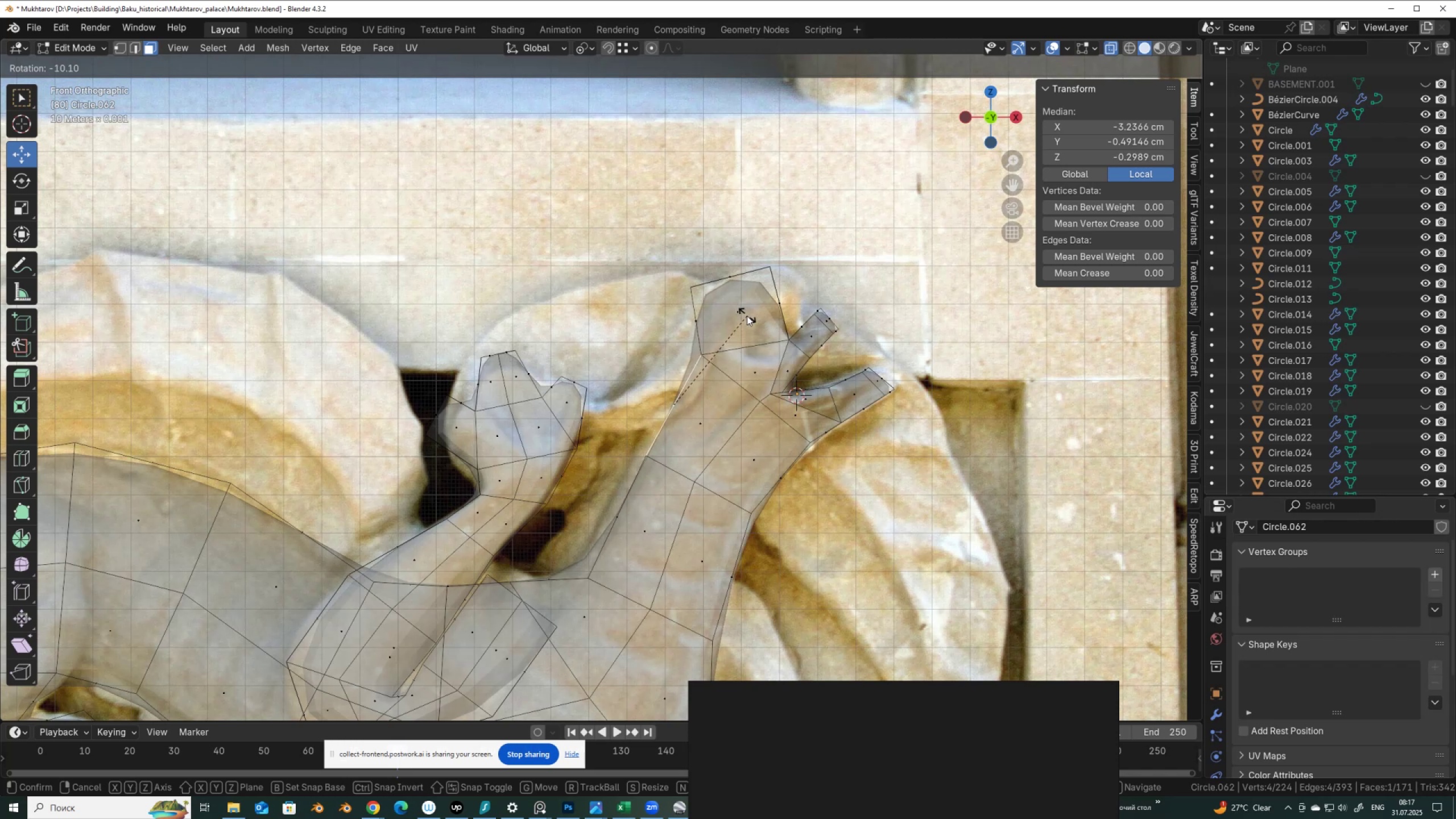 
left_click([747, 315])
 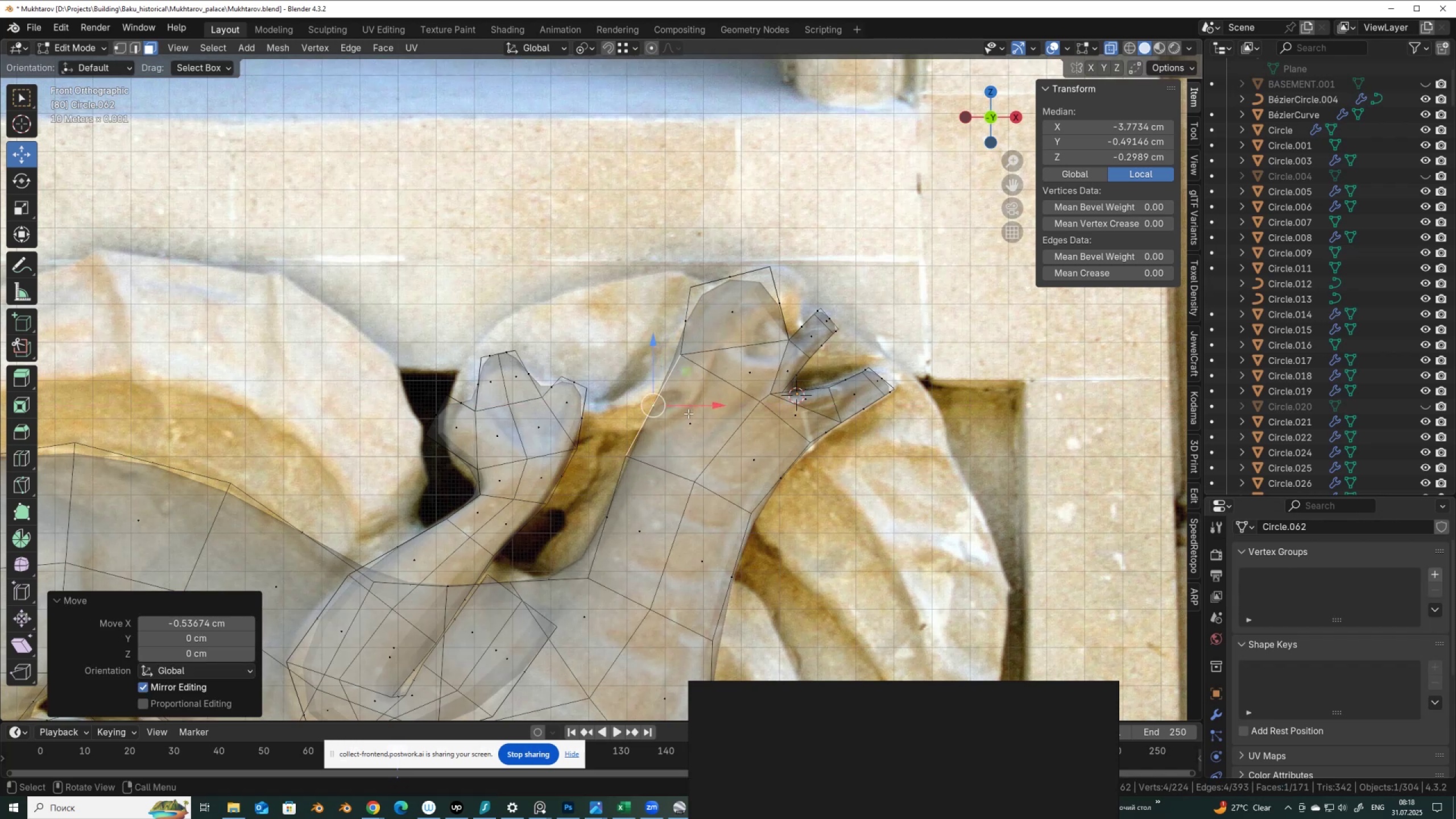 
wait(7.31)
 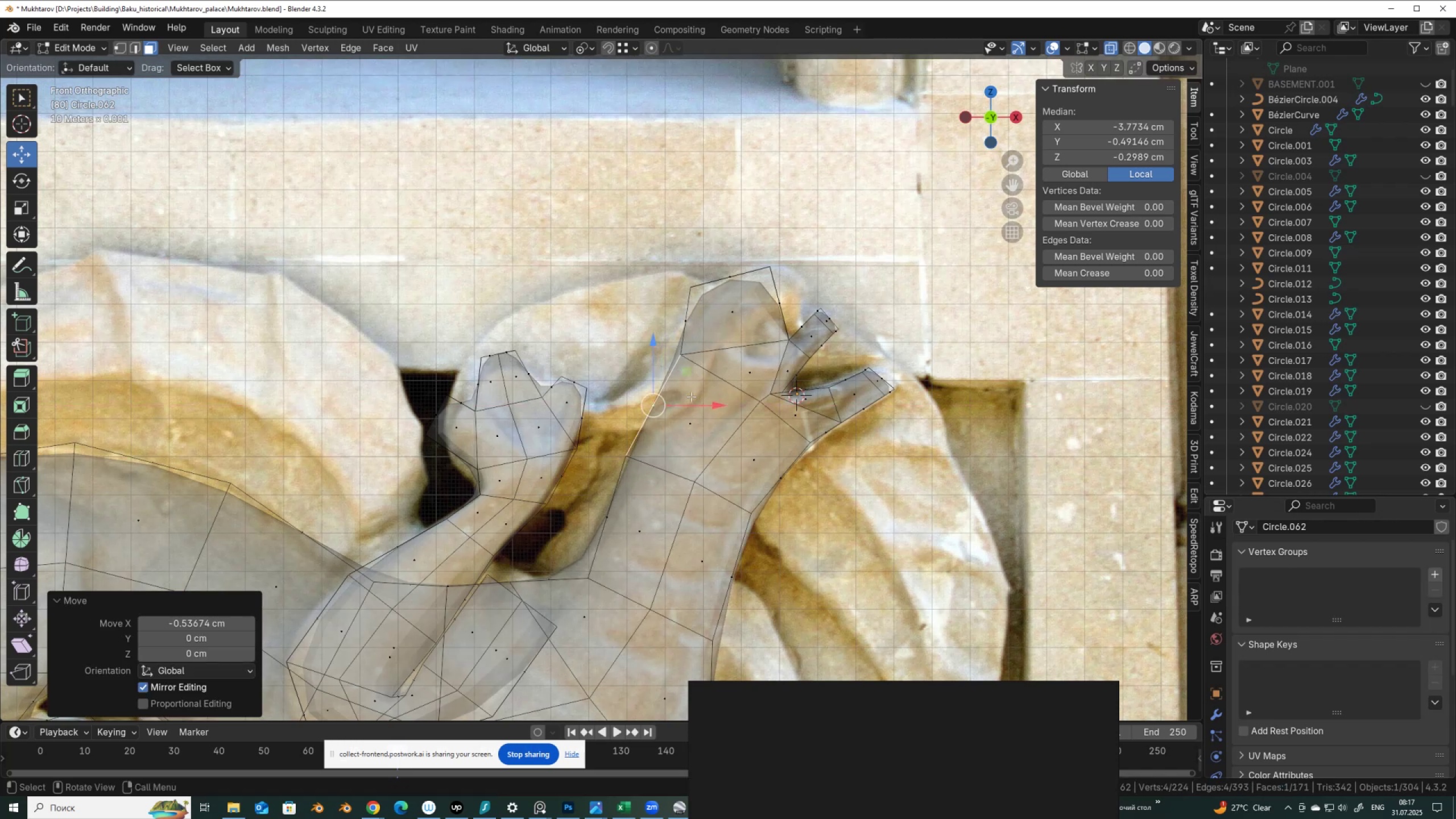 
left_click([688, 321])
 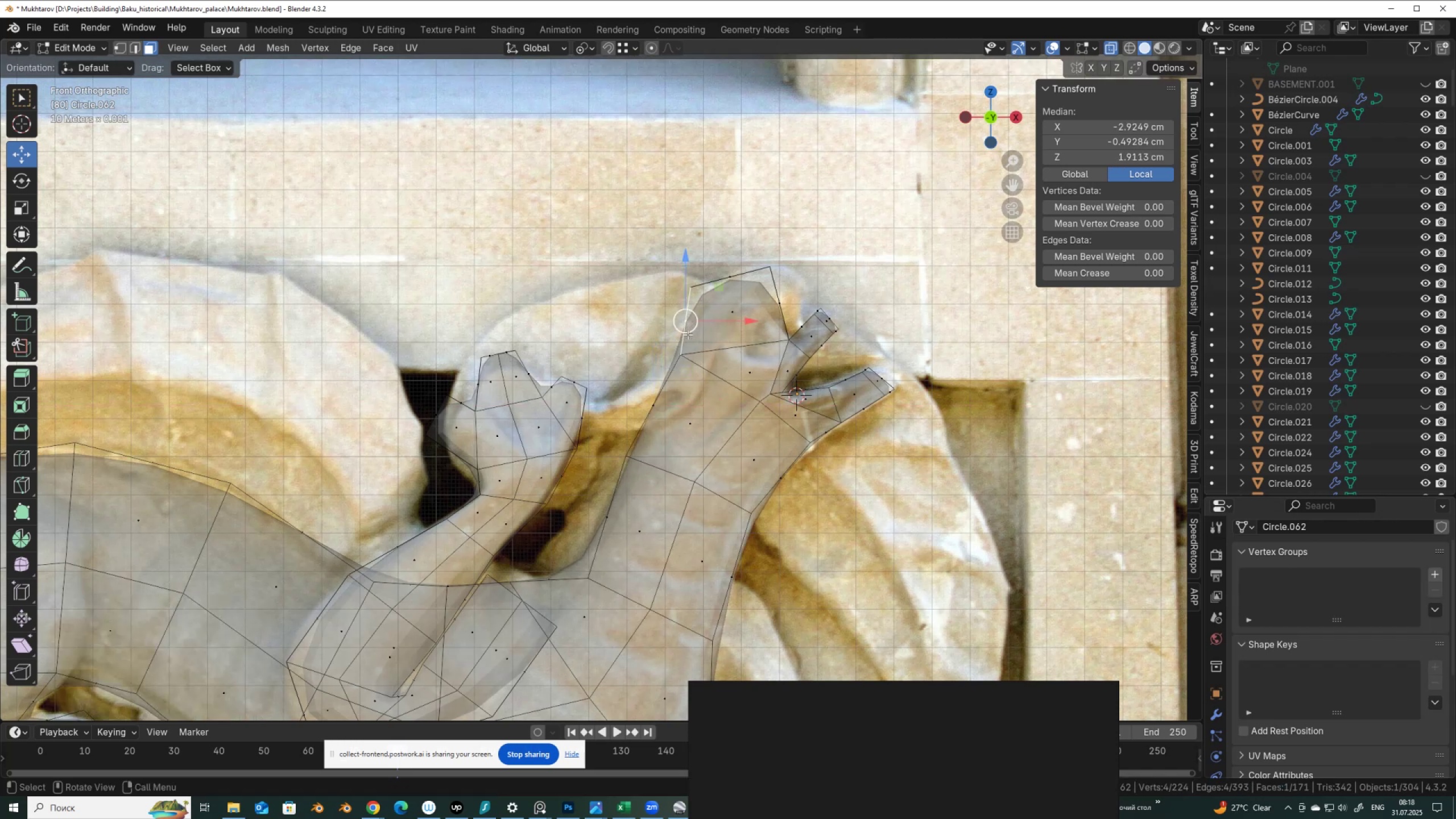 
key(E)
 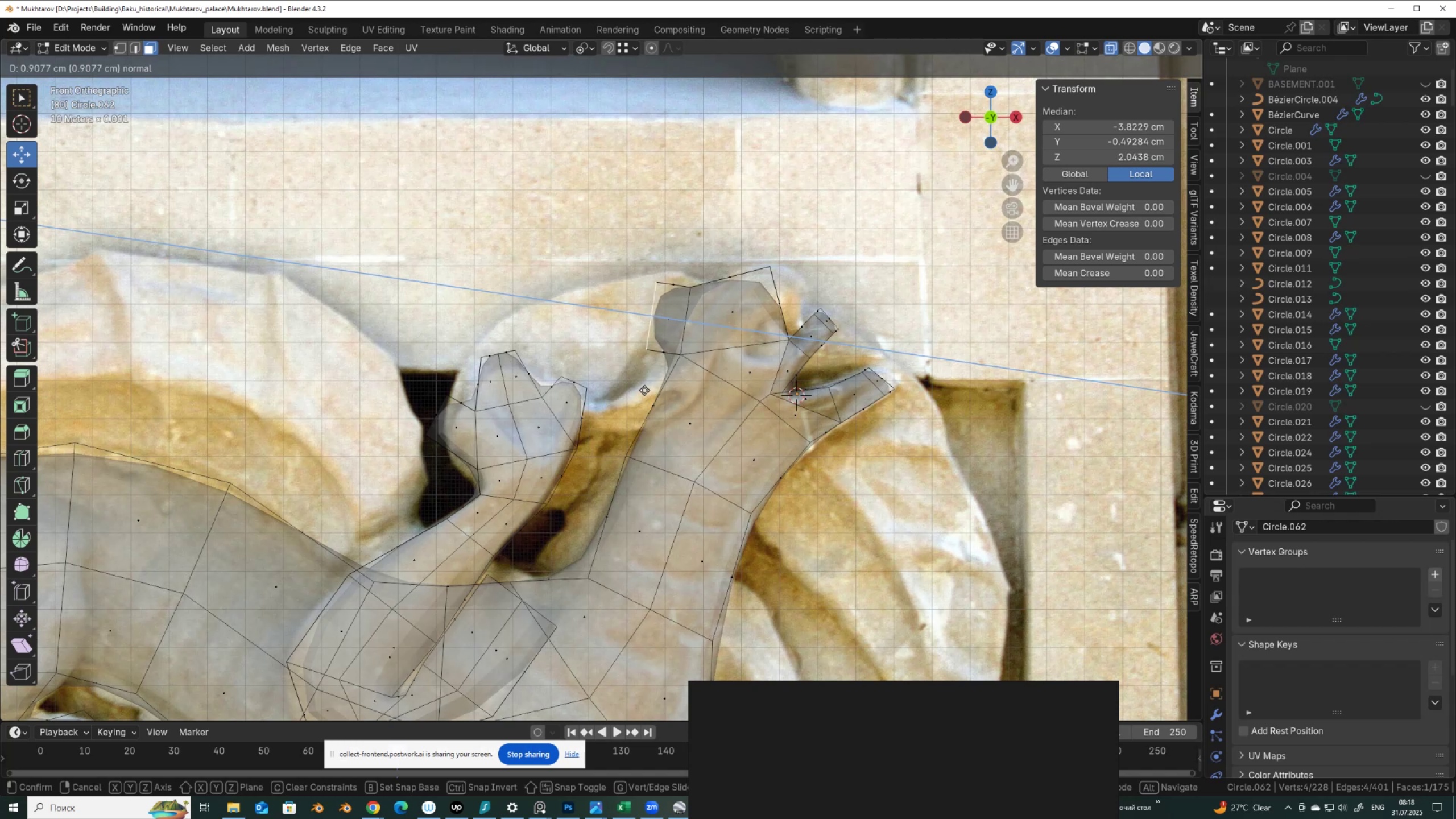 
left_click([644, 390])
 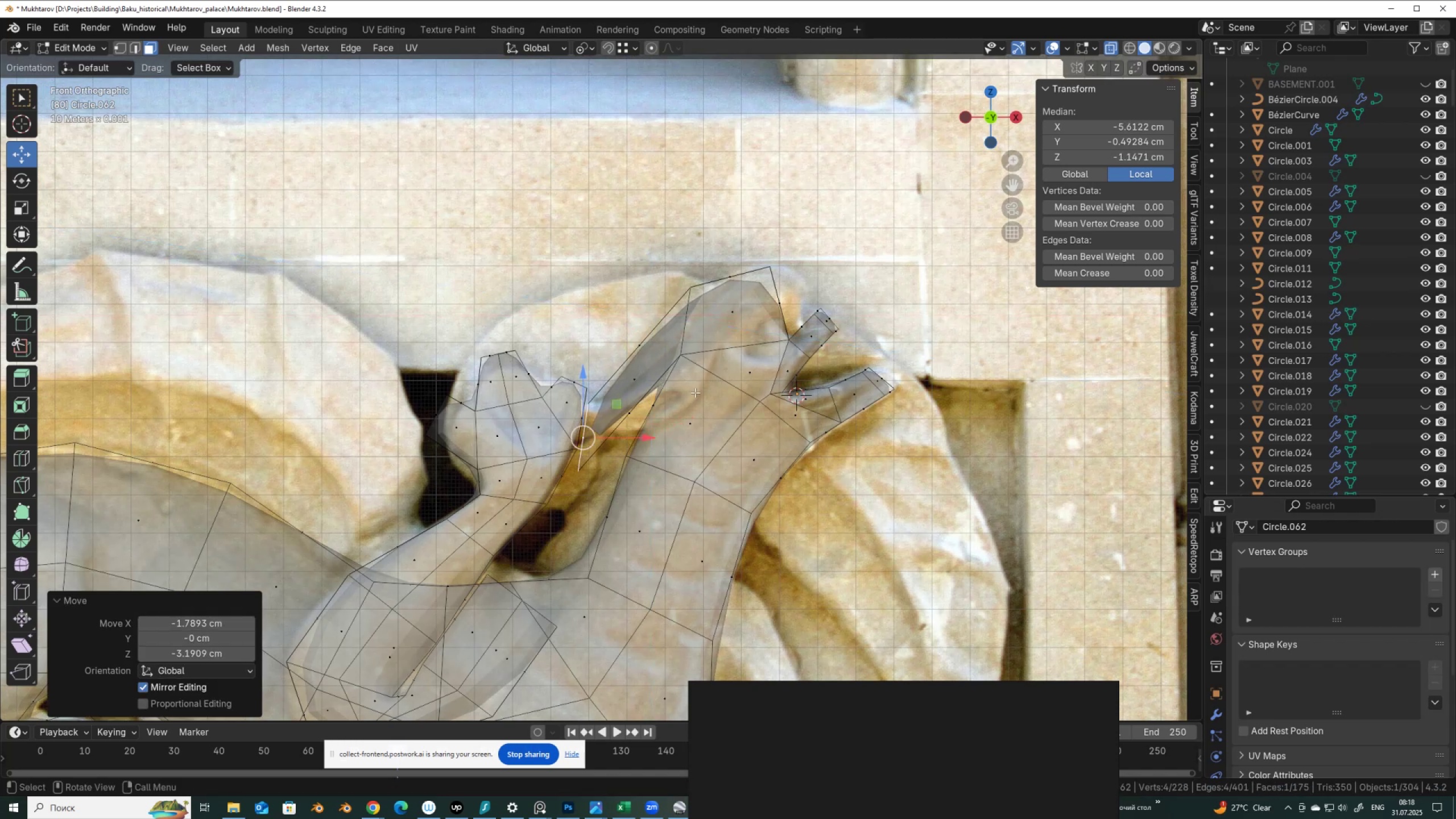 
key(R)
 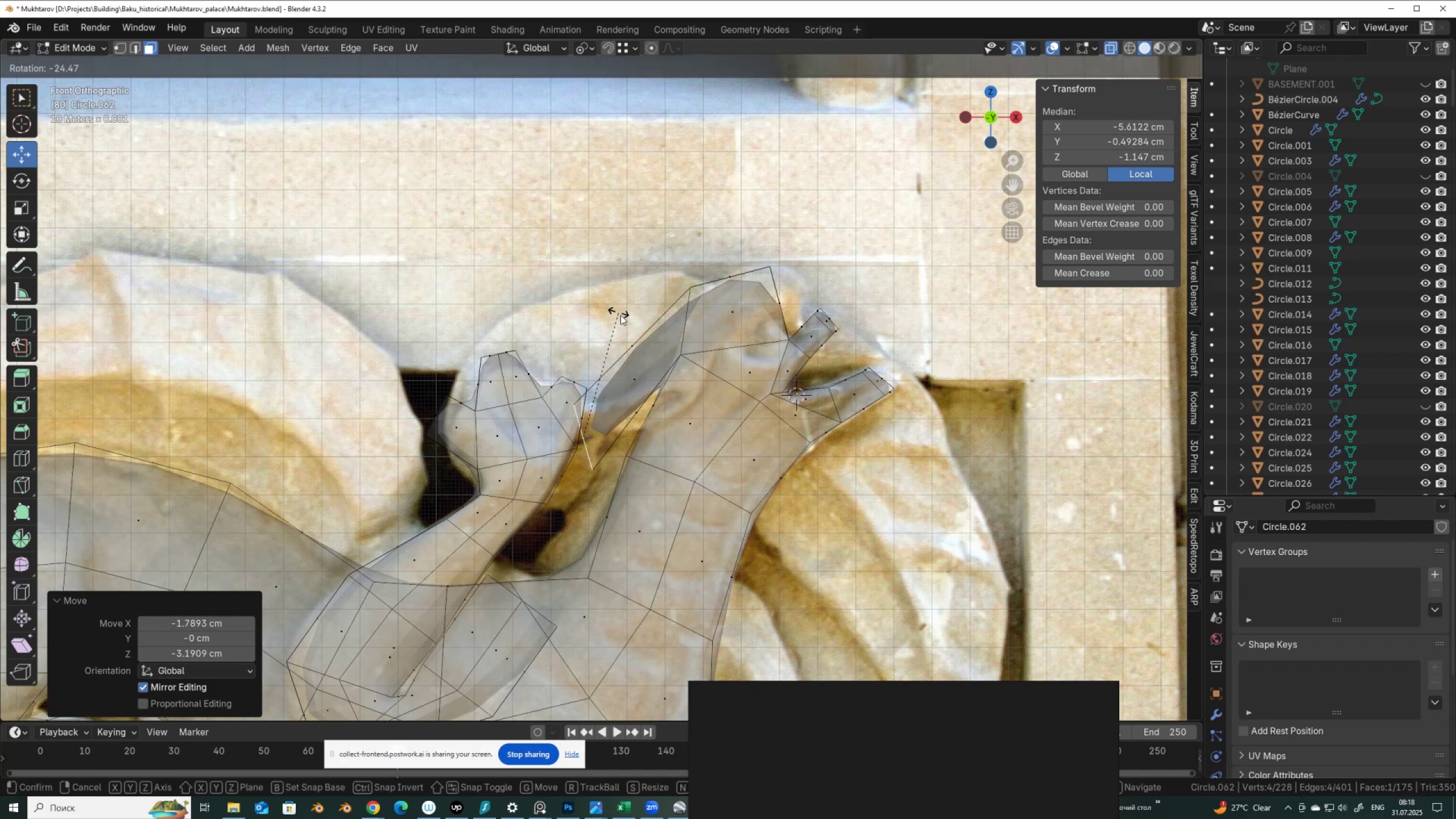 
left_click([623, 319])
 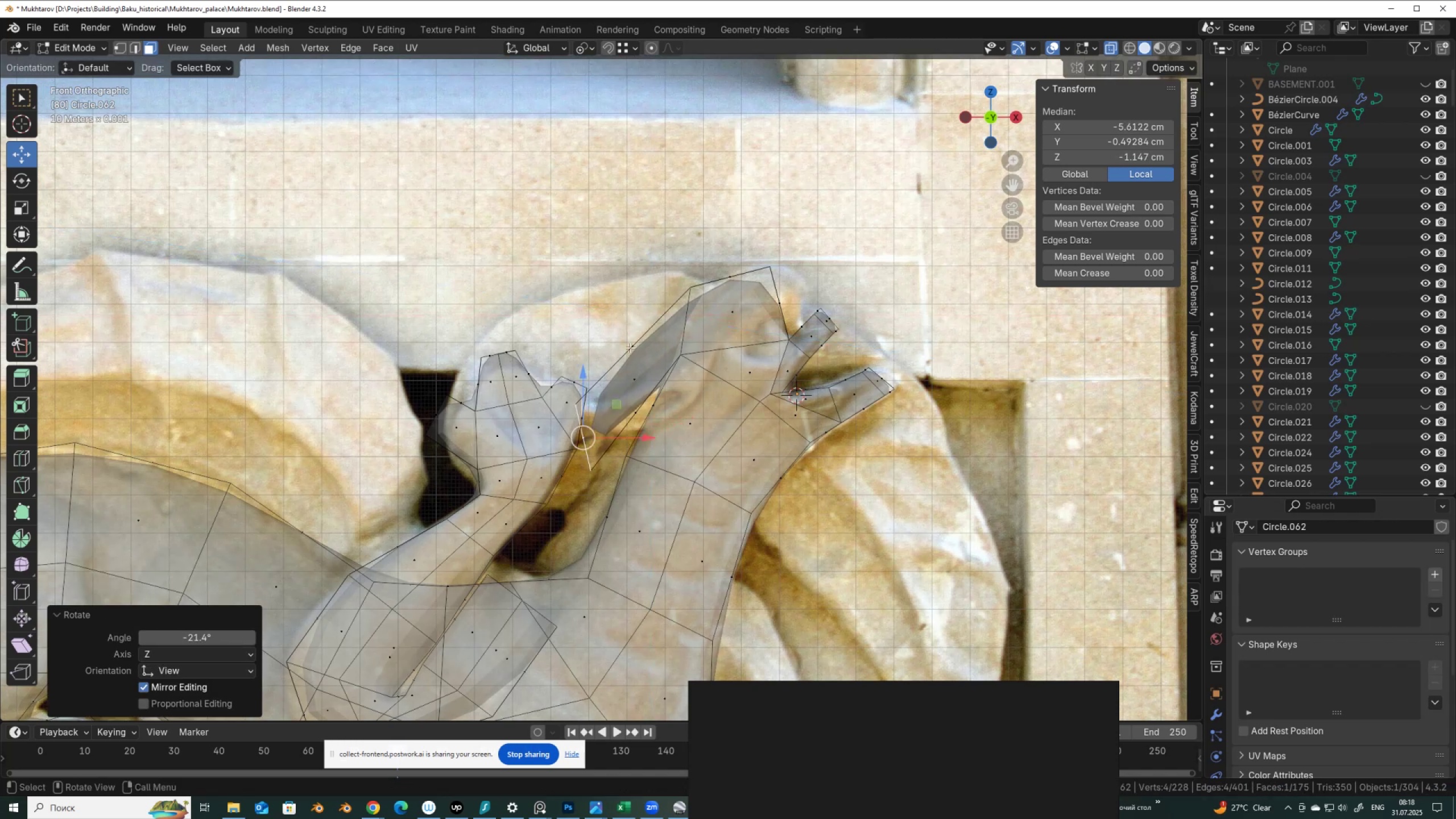 
key(1)
 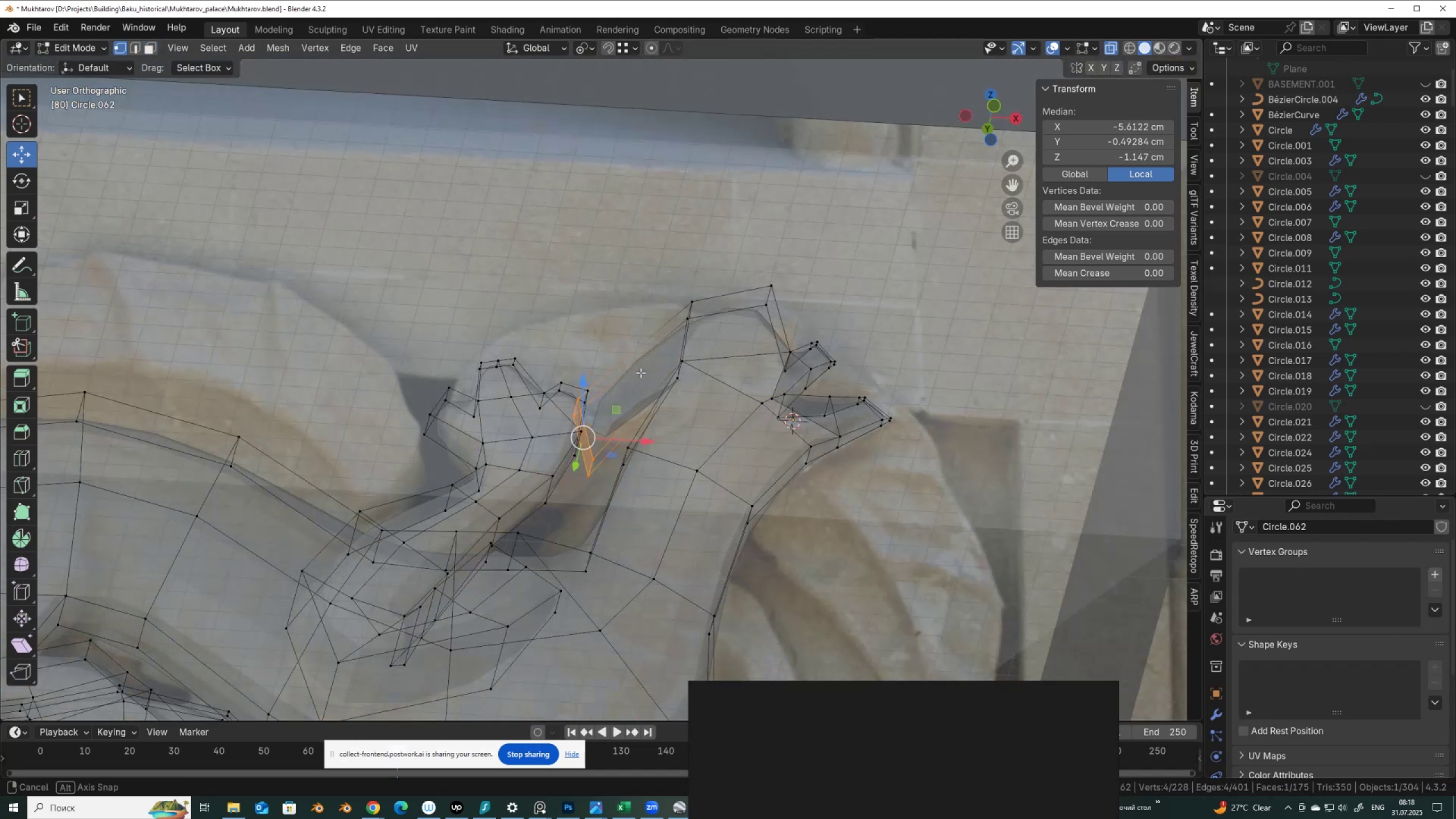 
hold_key(key=ShiftLeft, duration=0.75)
left_click([587, 474])
 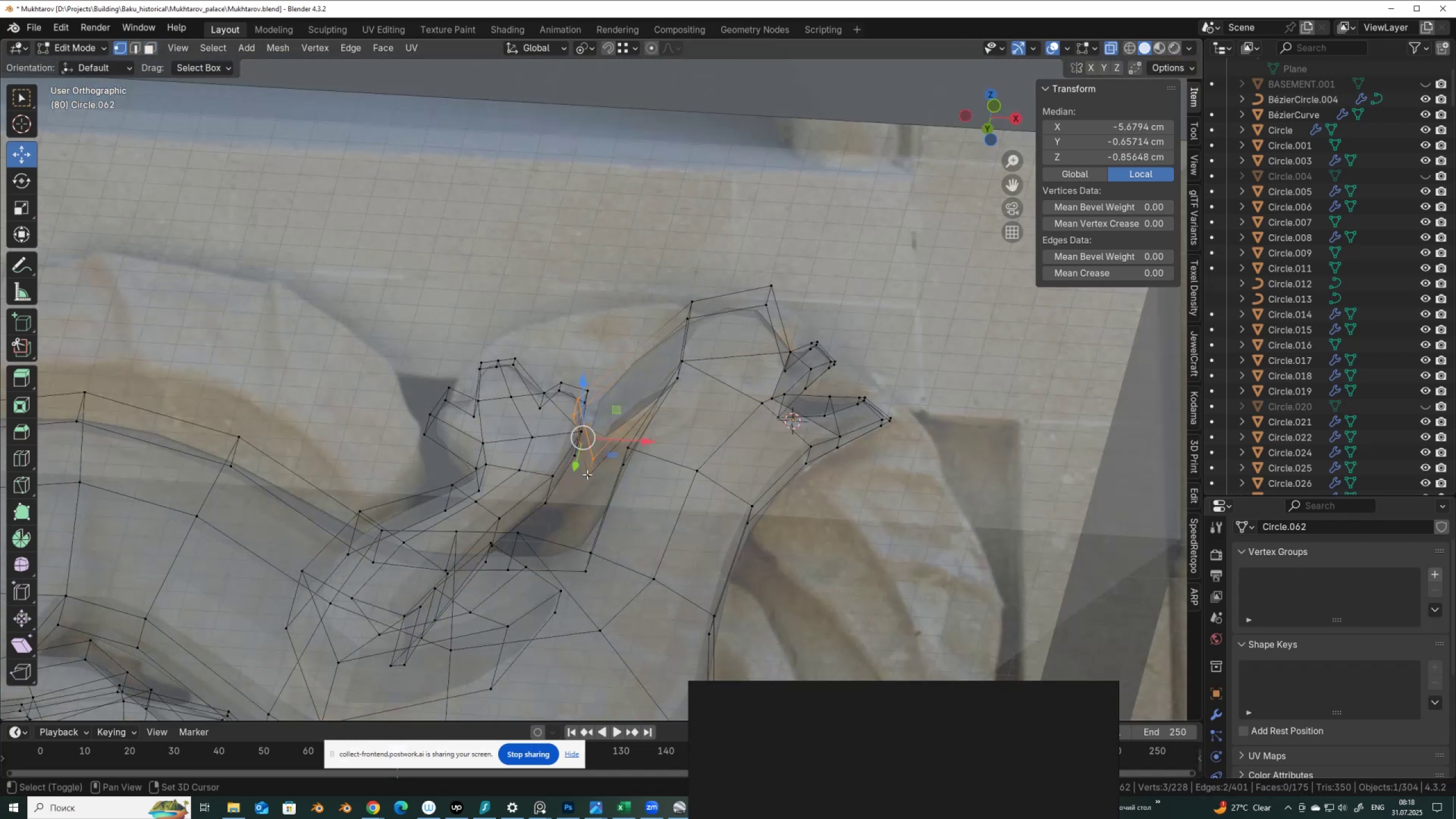 
double_click([587, 474])
 